 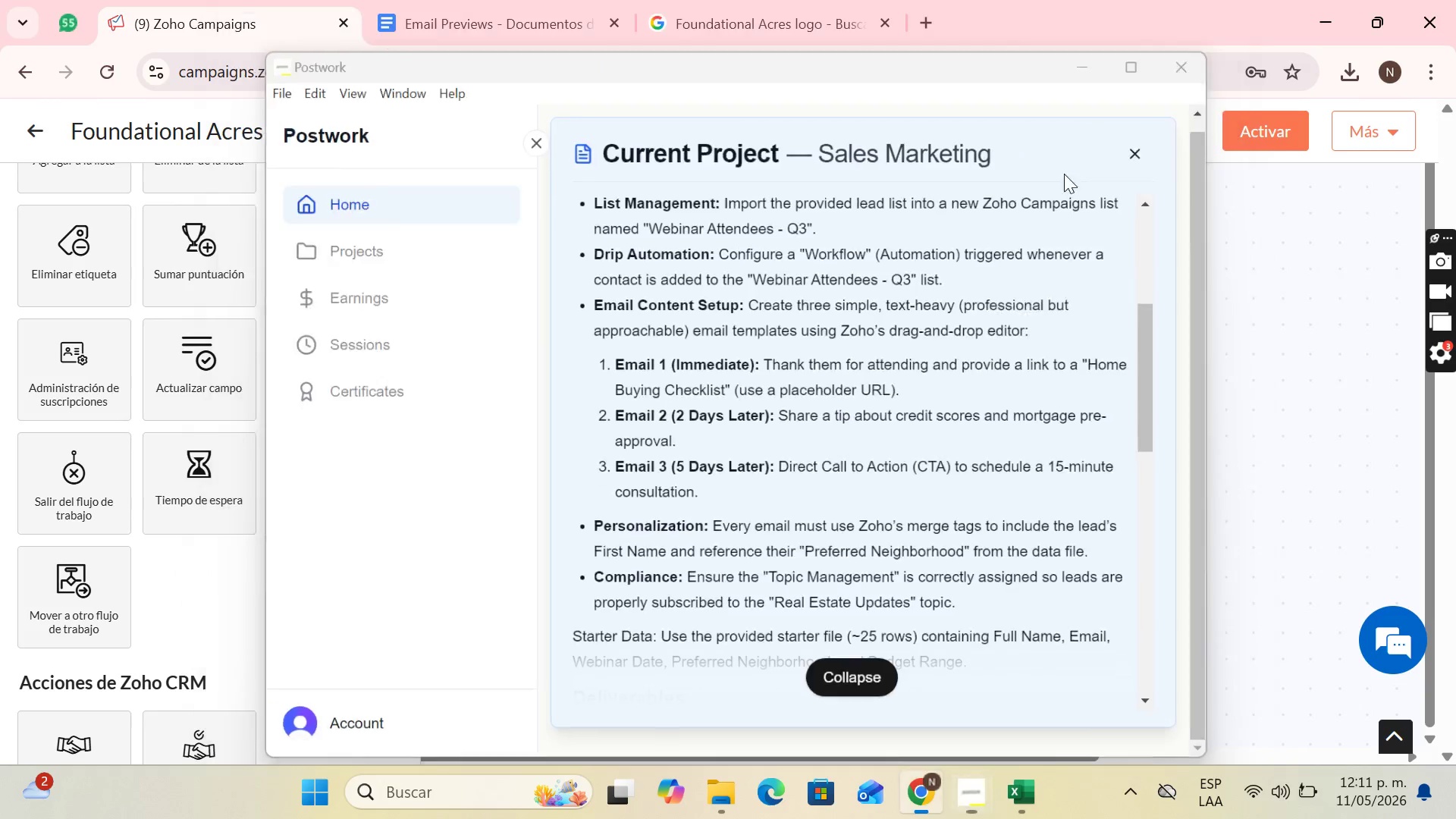 
scroll: coordinate [1071, 566], scroll_direction: down, amount: 3.0
 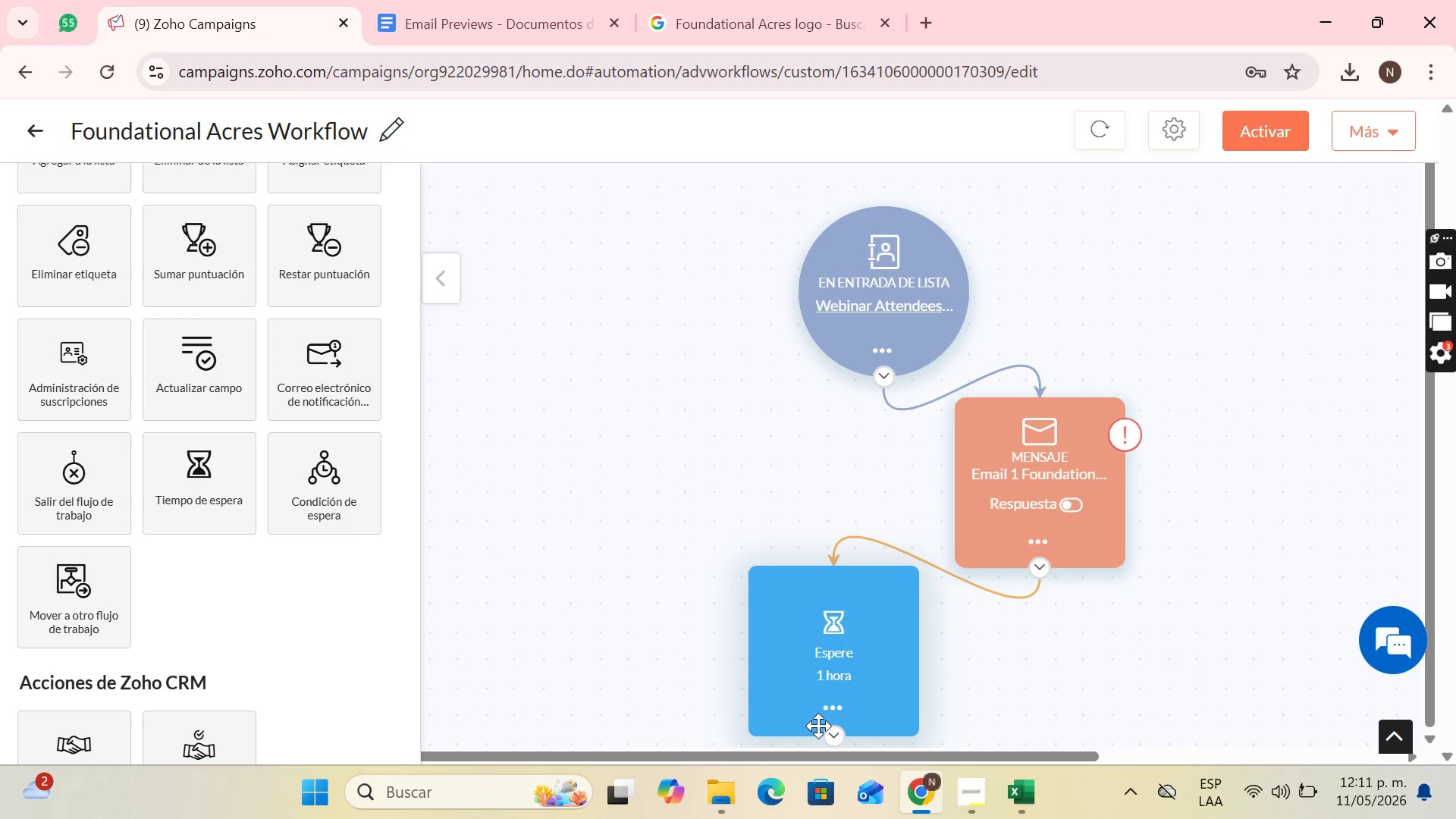 
left_click([822, 710])
 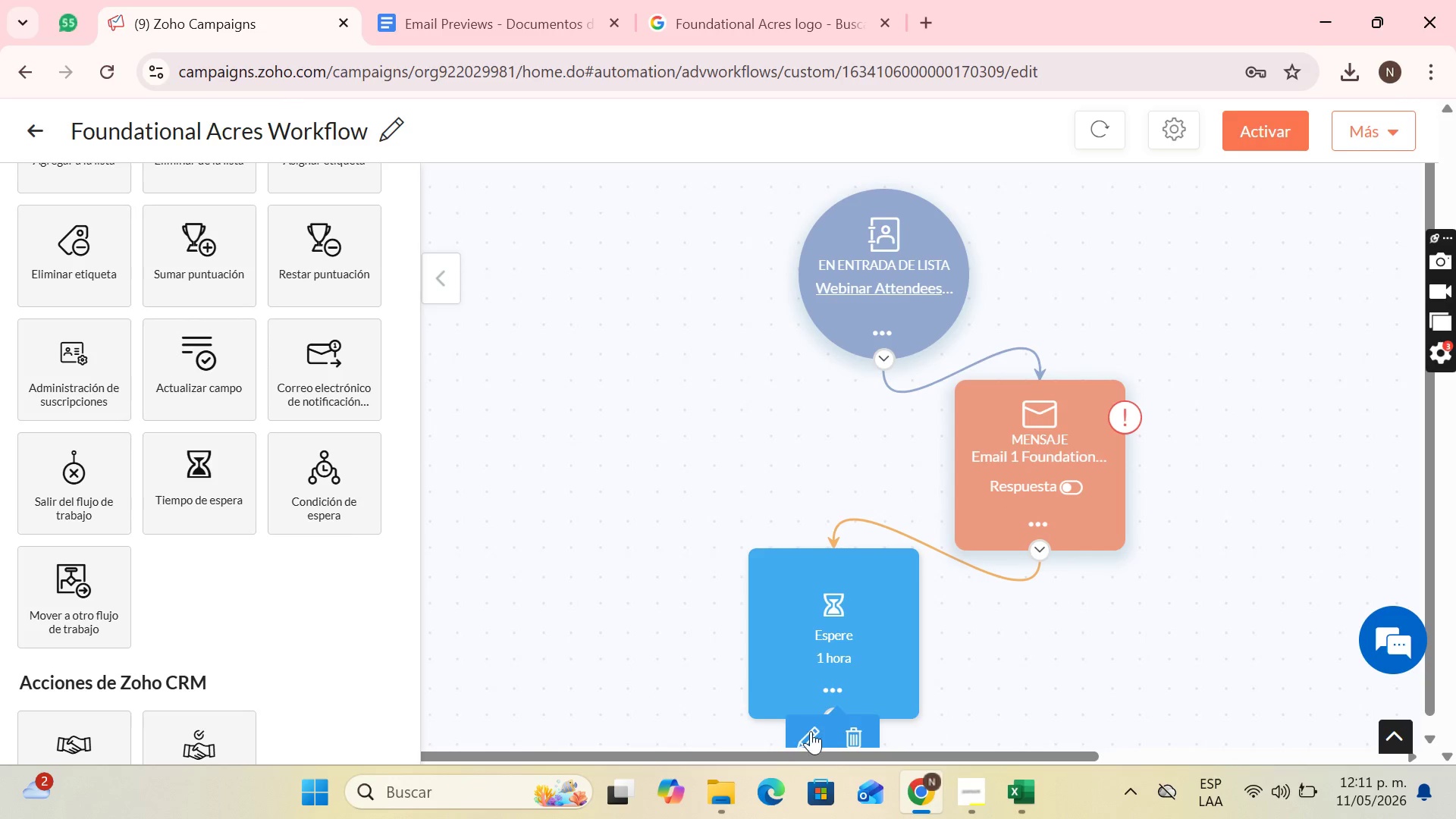 
left_click([812, 730])
 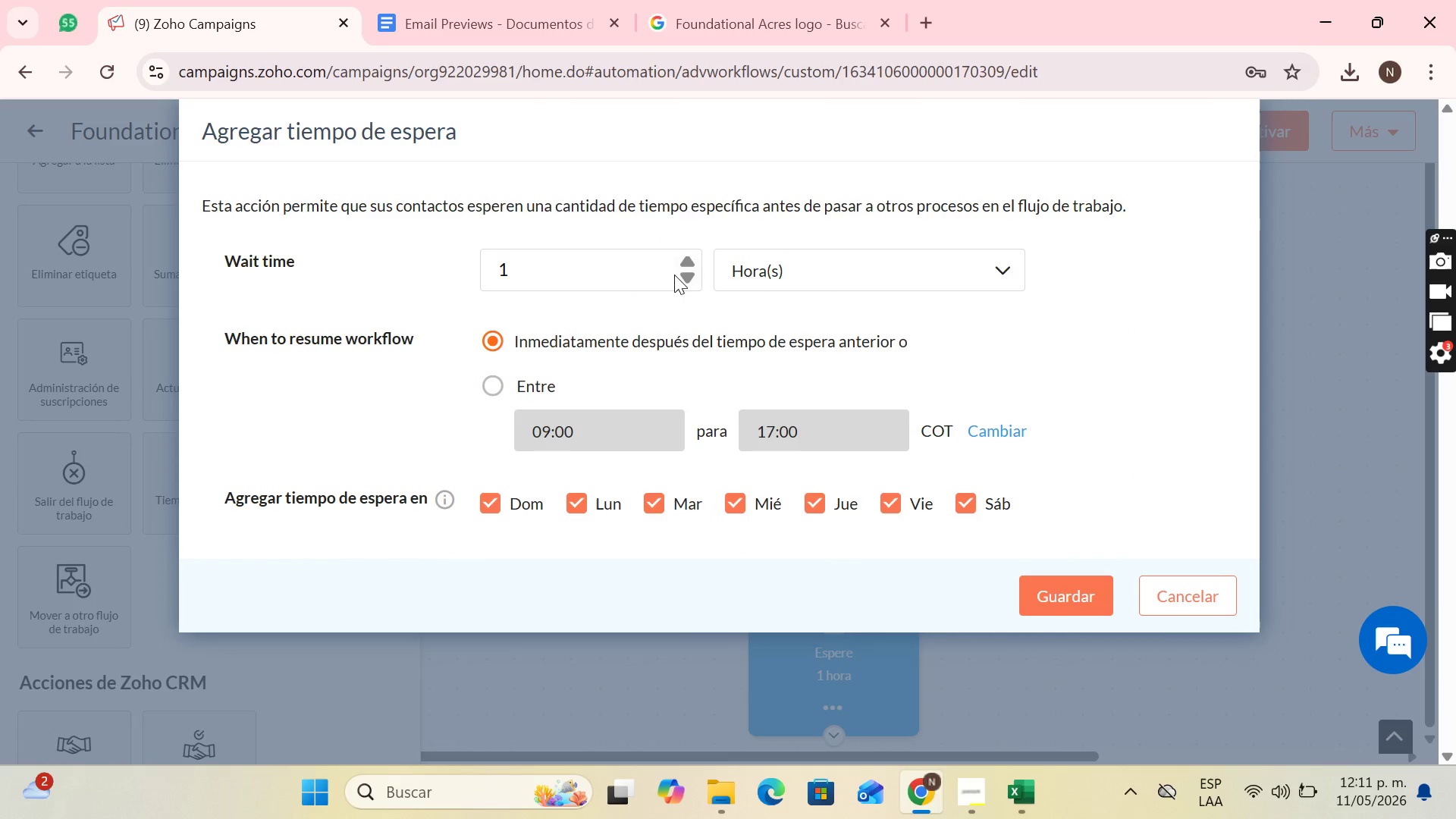 
left_click([687, 257])
 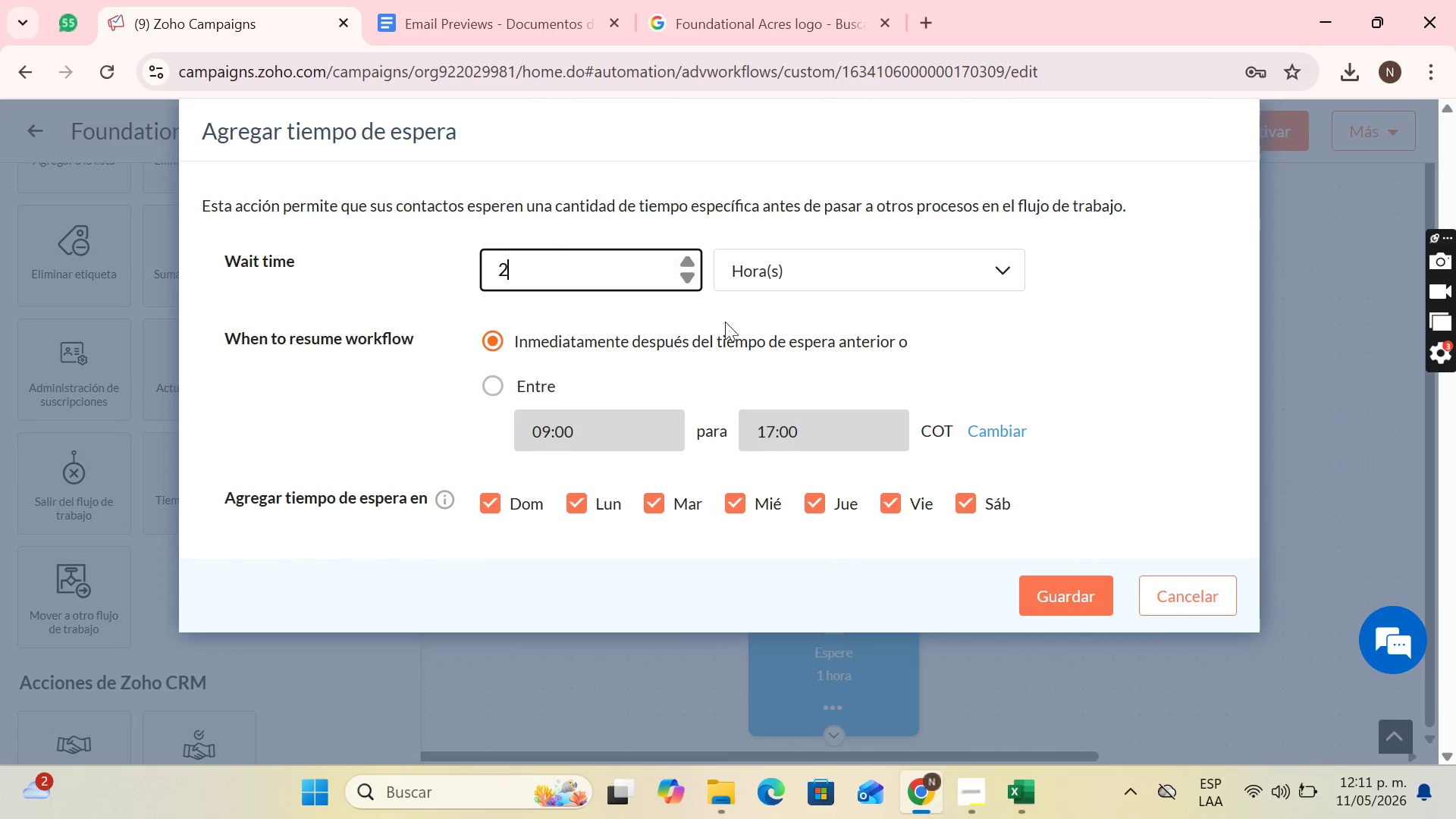 
left_click([819, 255])
 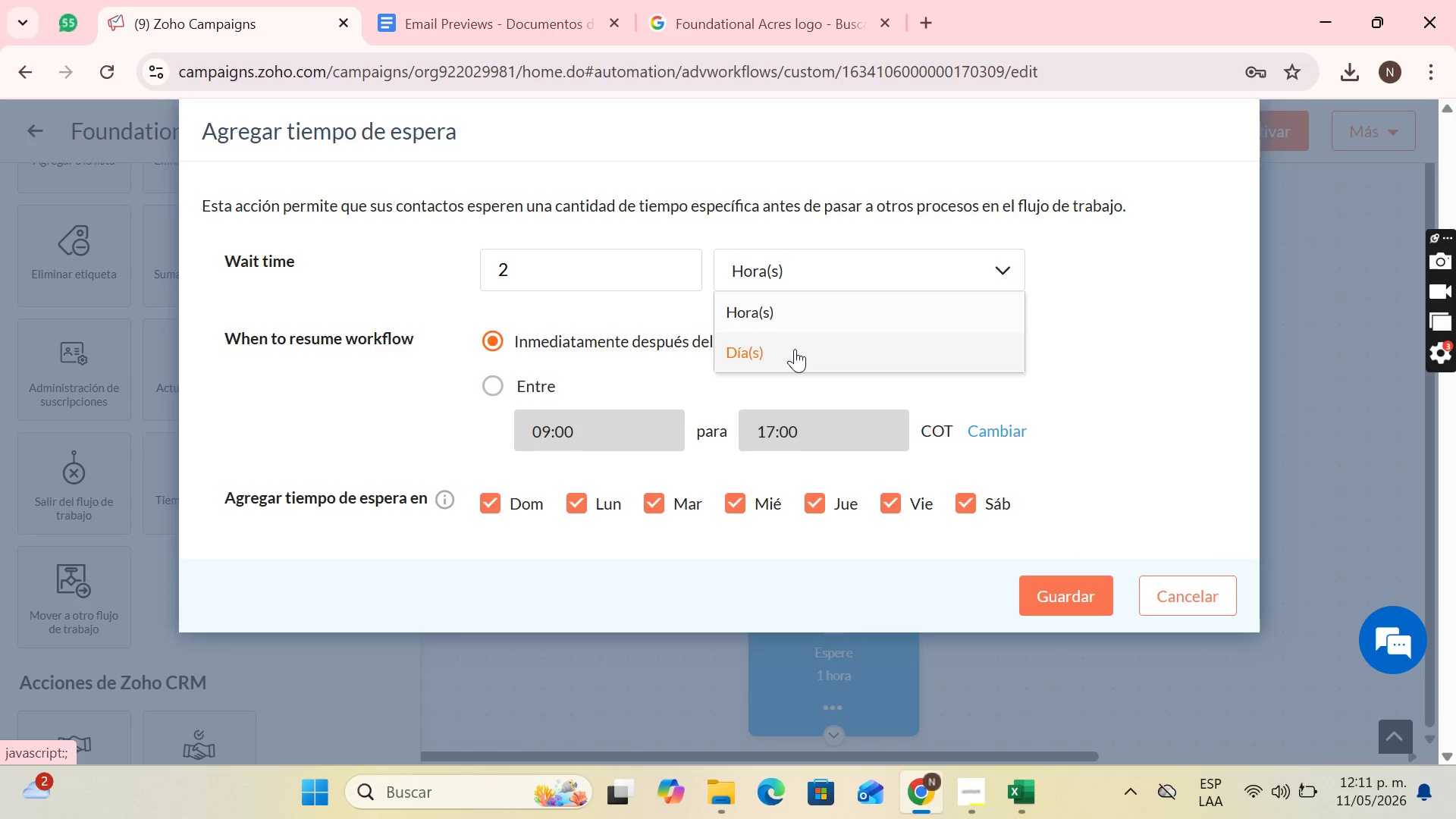 
left_click([795, 349])
 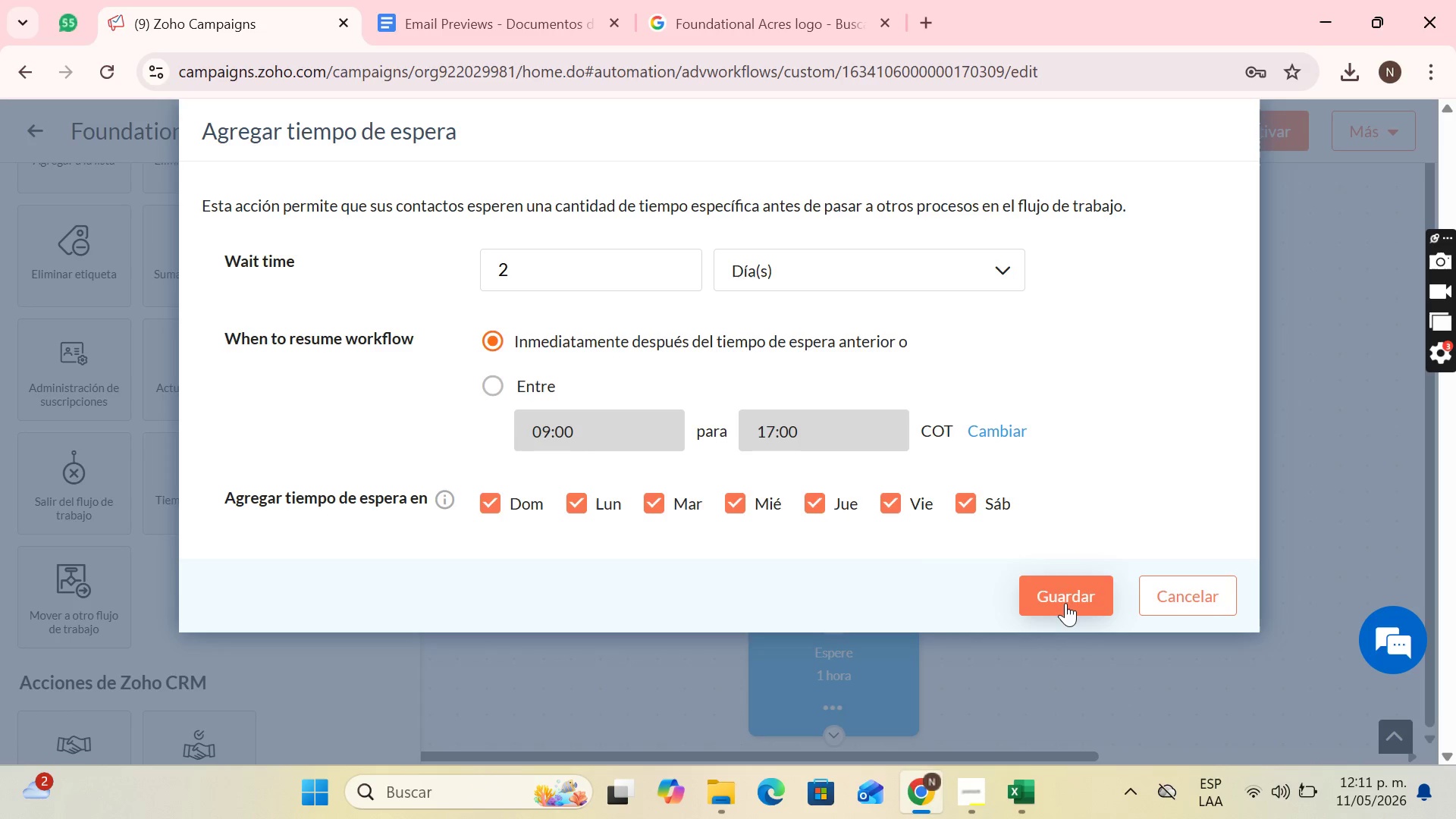 
left_click([1083, 592])
 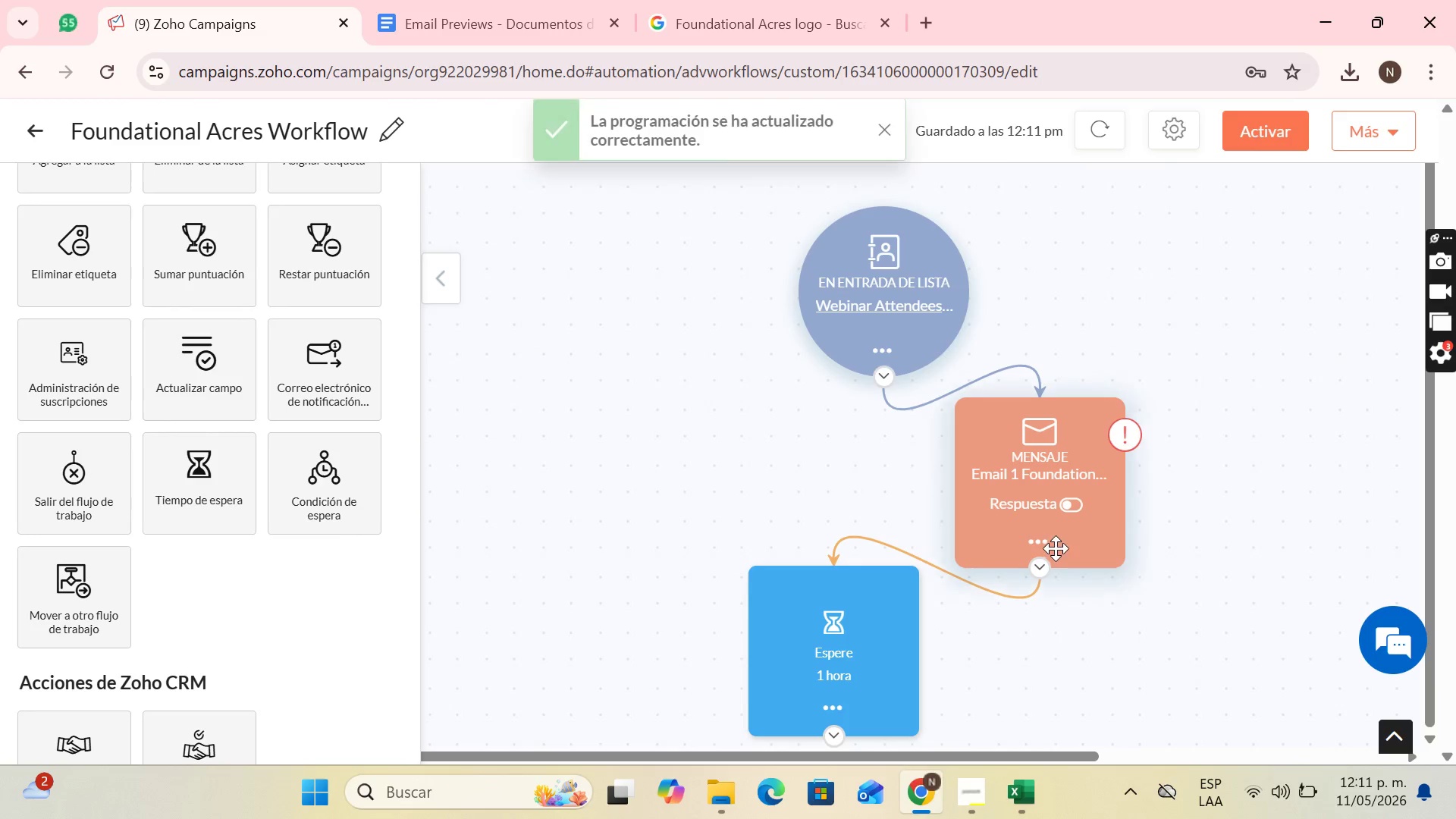 
scroll: coordinate [579, 471], scroll_direction: down, amount: 3.0
 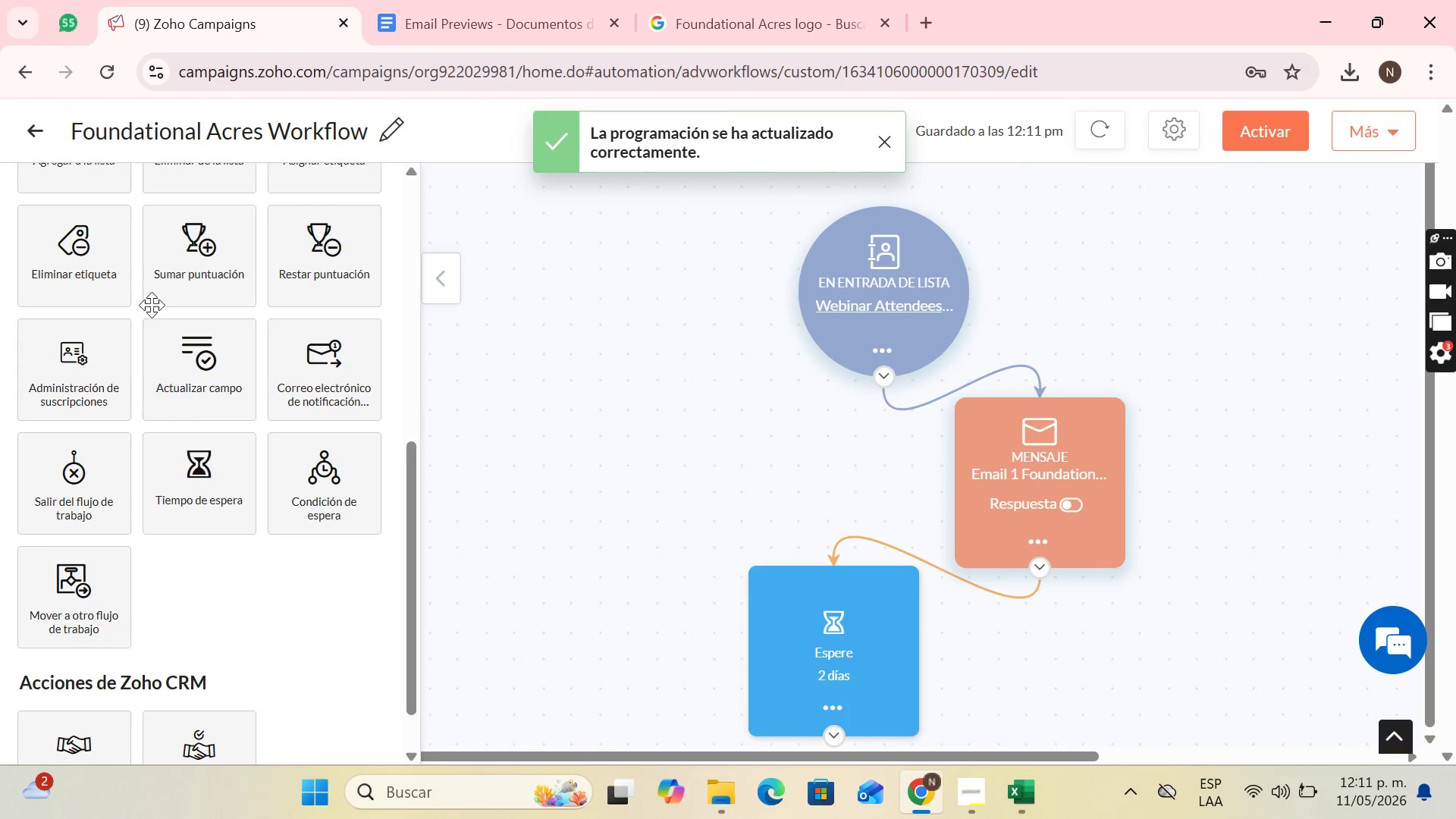 
scroll: coordinate [162, 340], scroll_direction: up, amount: 2.0
 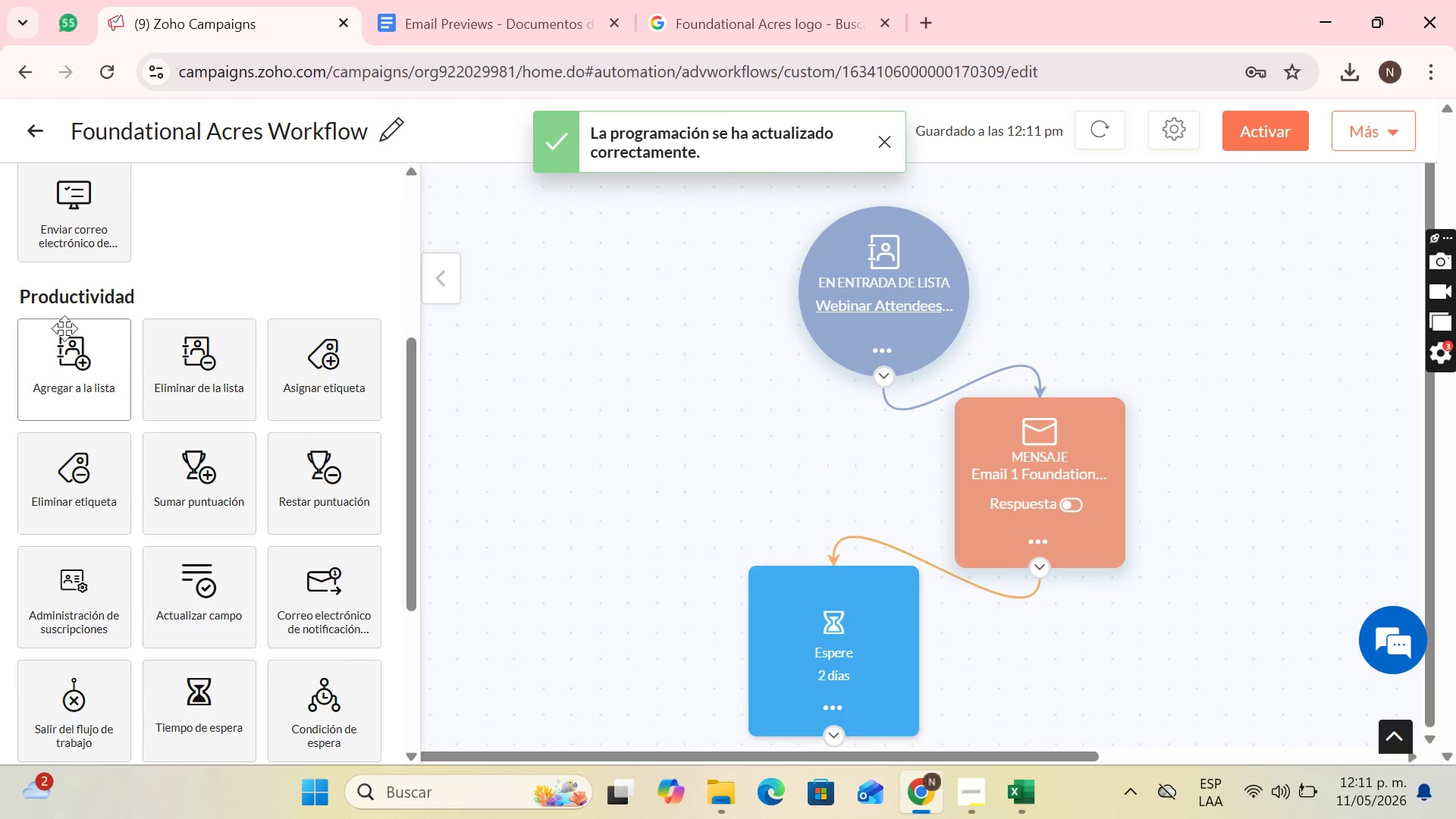 
left_click_drag(start_coordinate=[66, 325], to_coordinate=[1059, 690])
 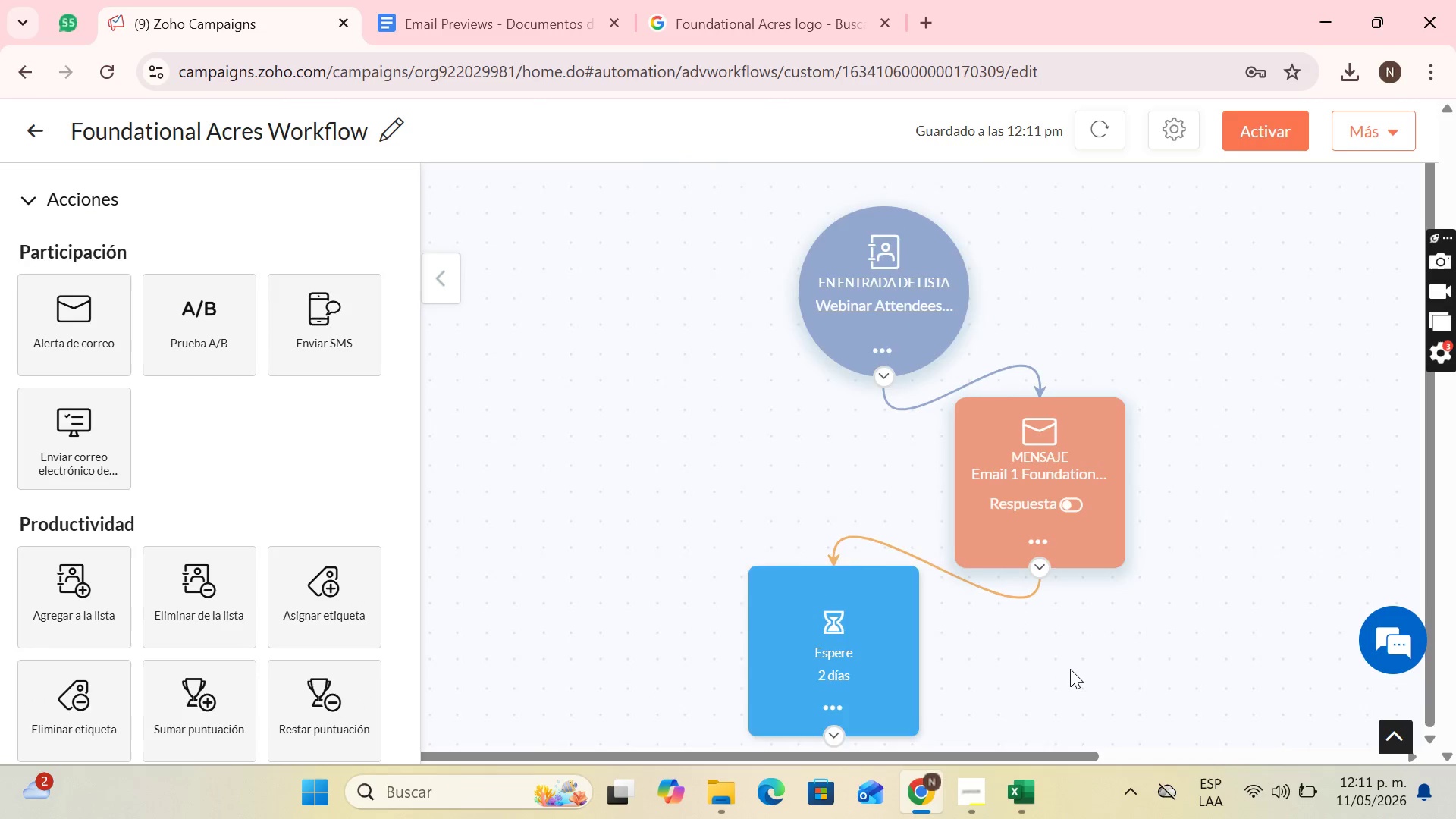 
scroll: coordinate [64, 326], scroll_direction: up, amount: 2.0
 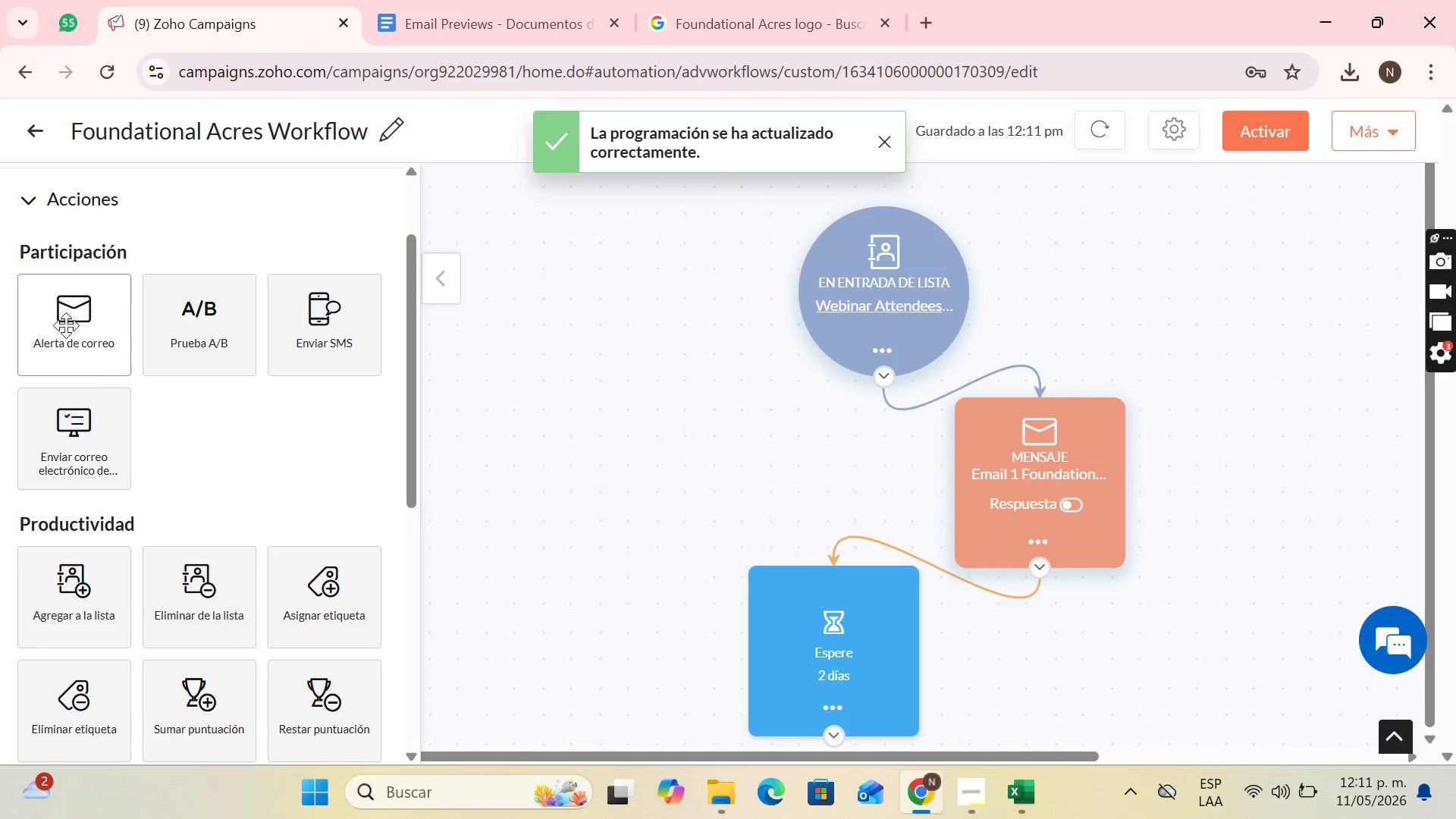 
left_click_drag(start_coordinate=[833, 452], to_coordinate=[1116, 527])
 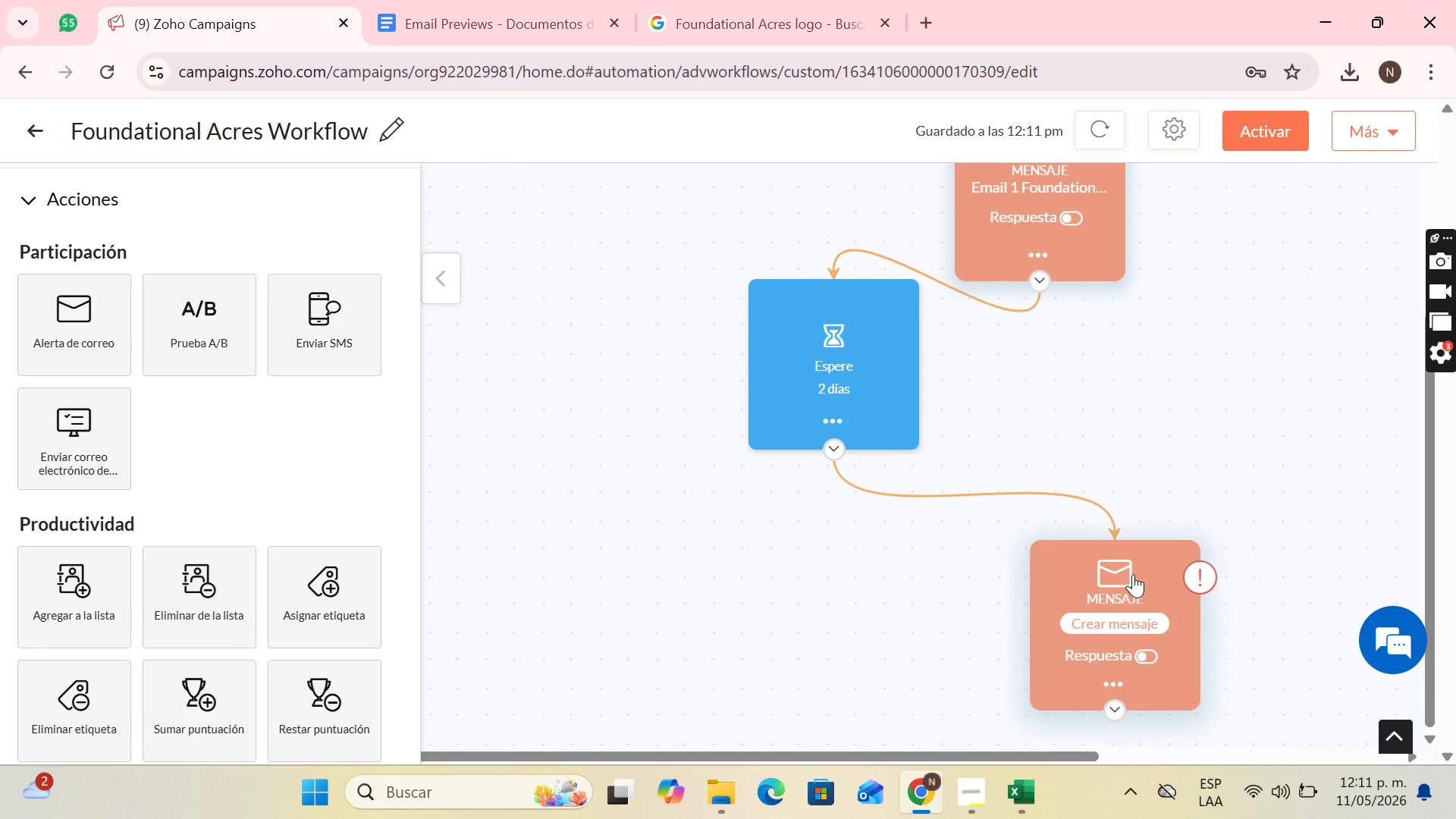 
scroll: coordinate [1070, 669], scroll_direction: down, amount: 2.0
 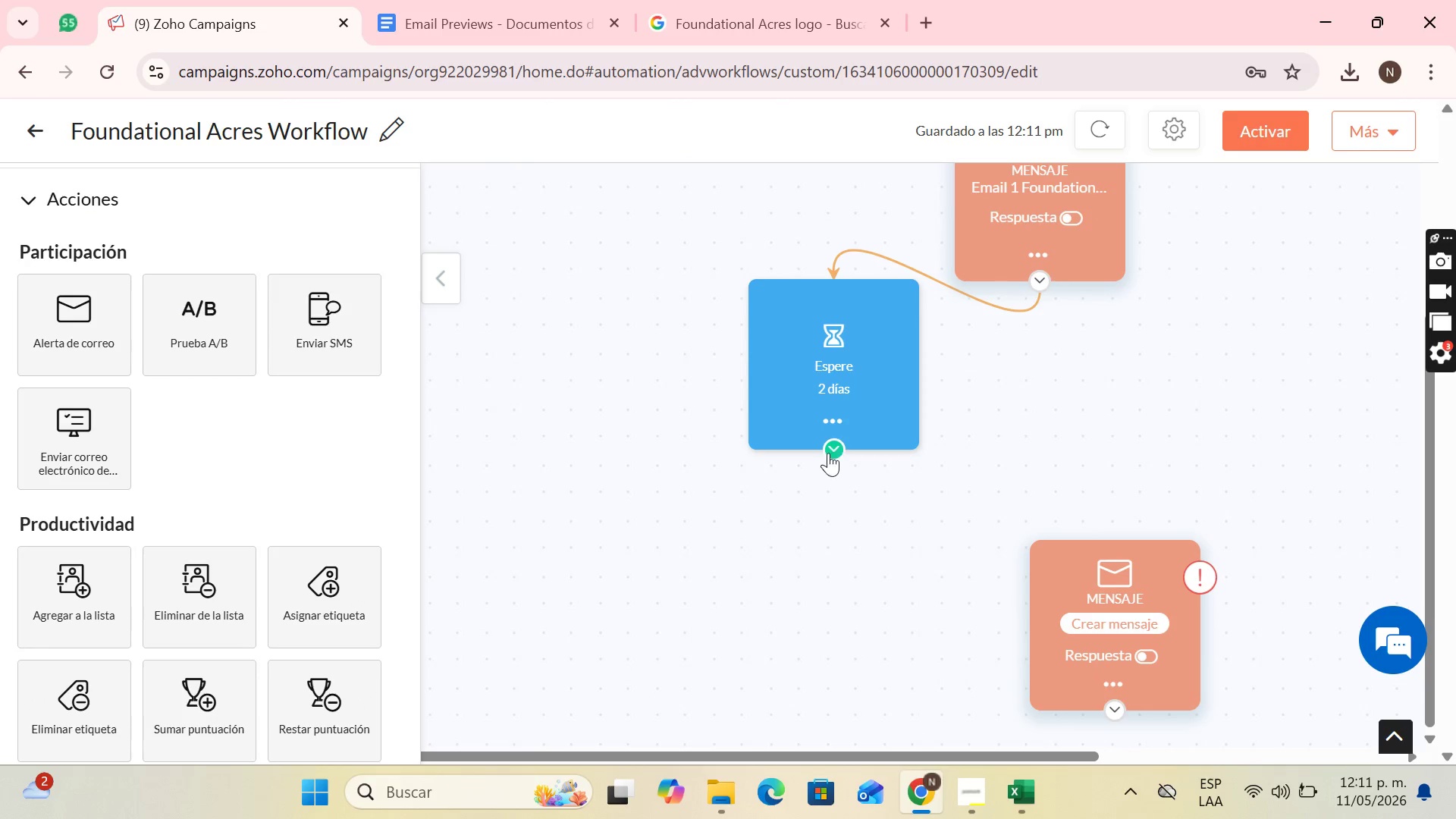 
left_click_drag(start_coordinate=[1133, 574], to_coordinate=[1025, 579])
 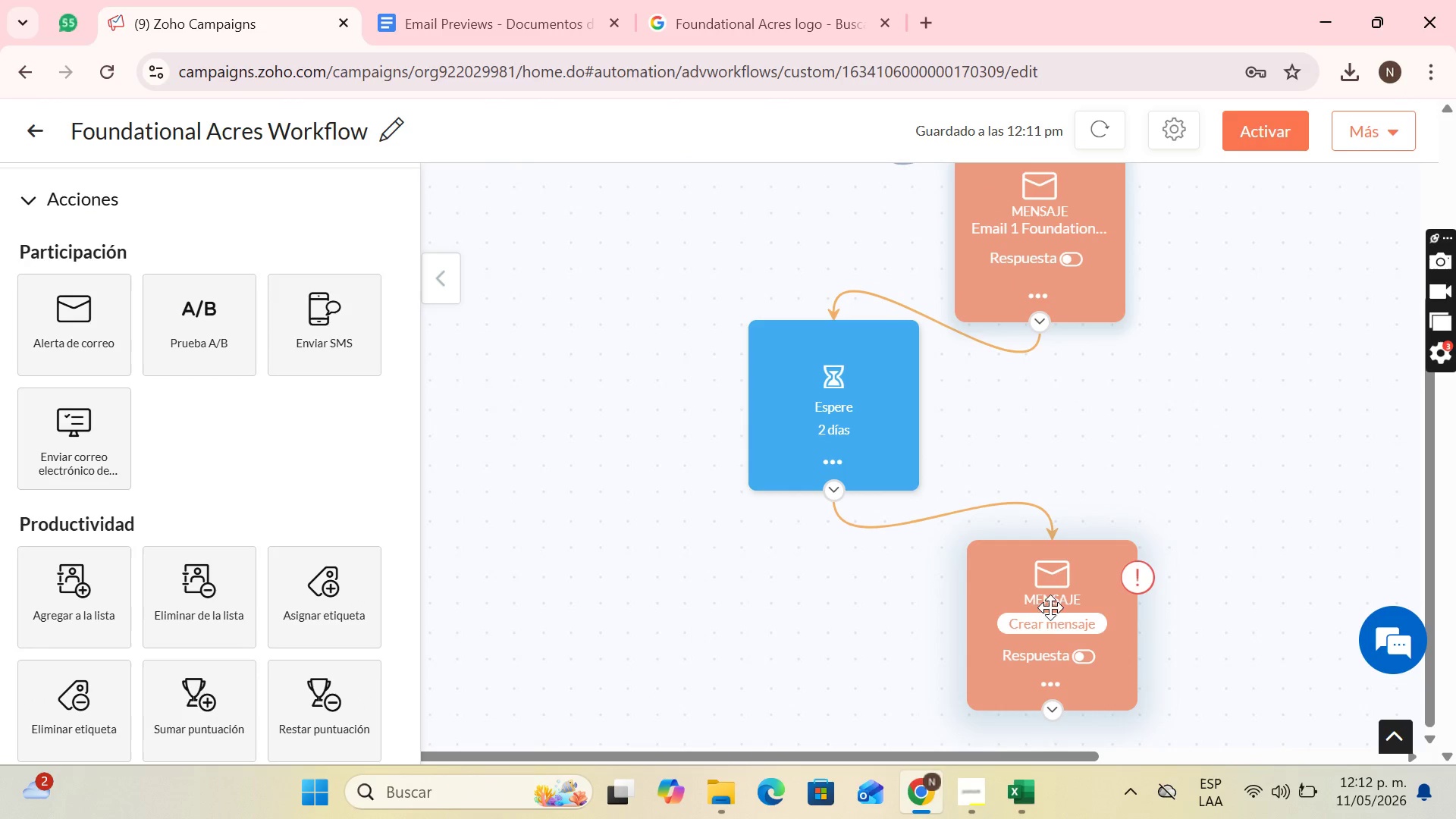 
left_click([1050, 620])
 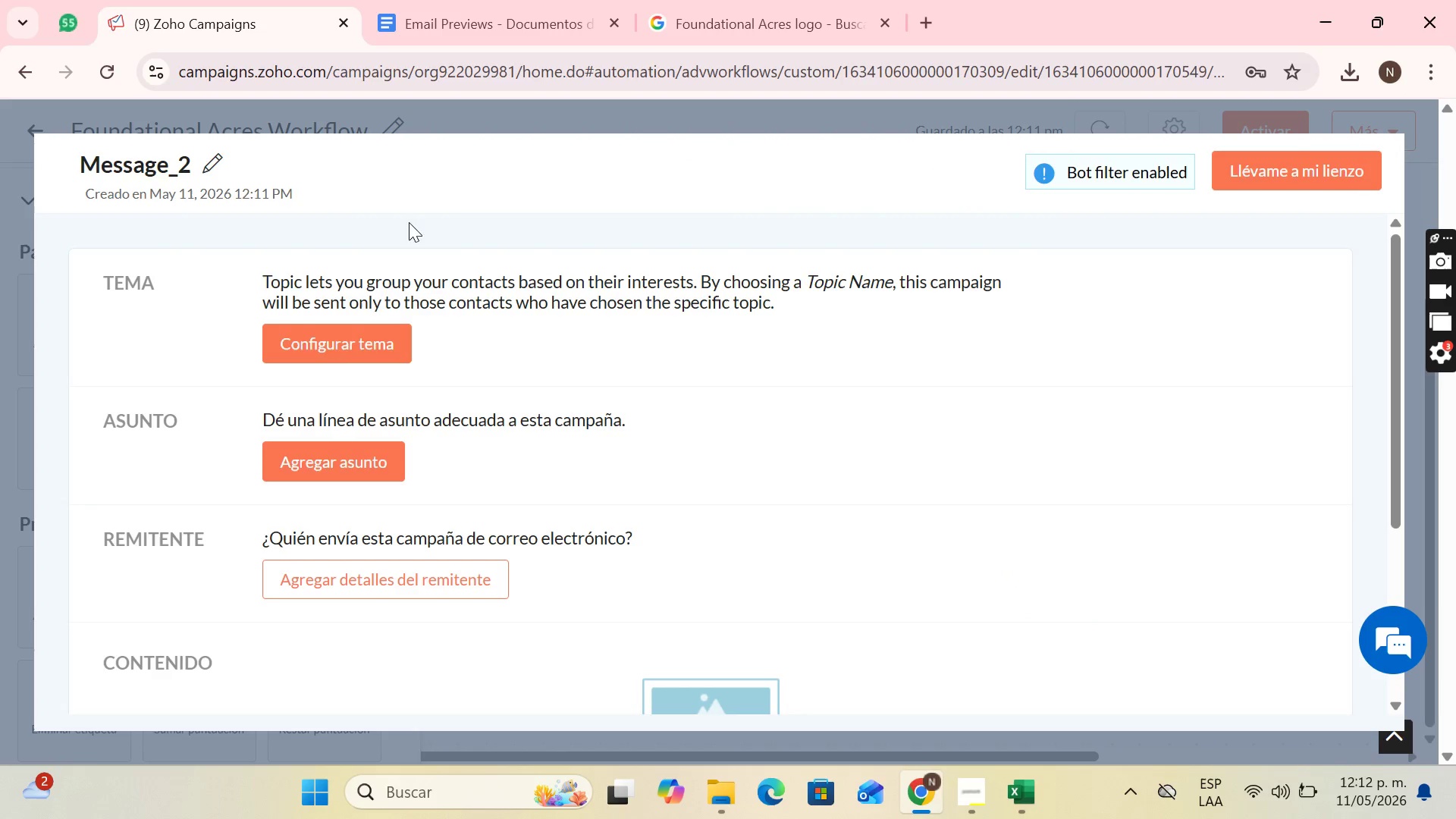 
left_click([217, 165])
 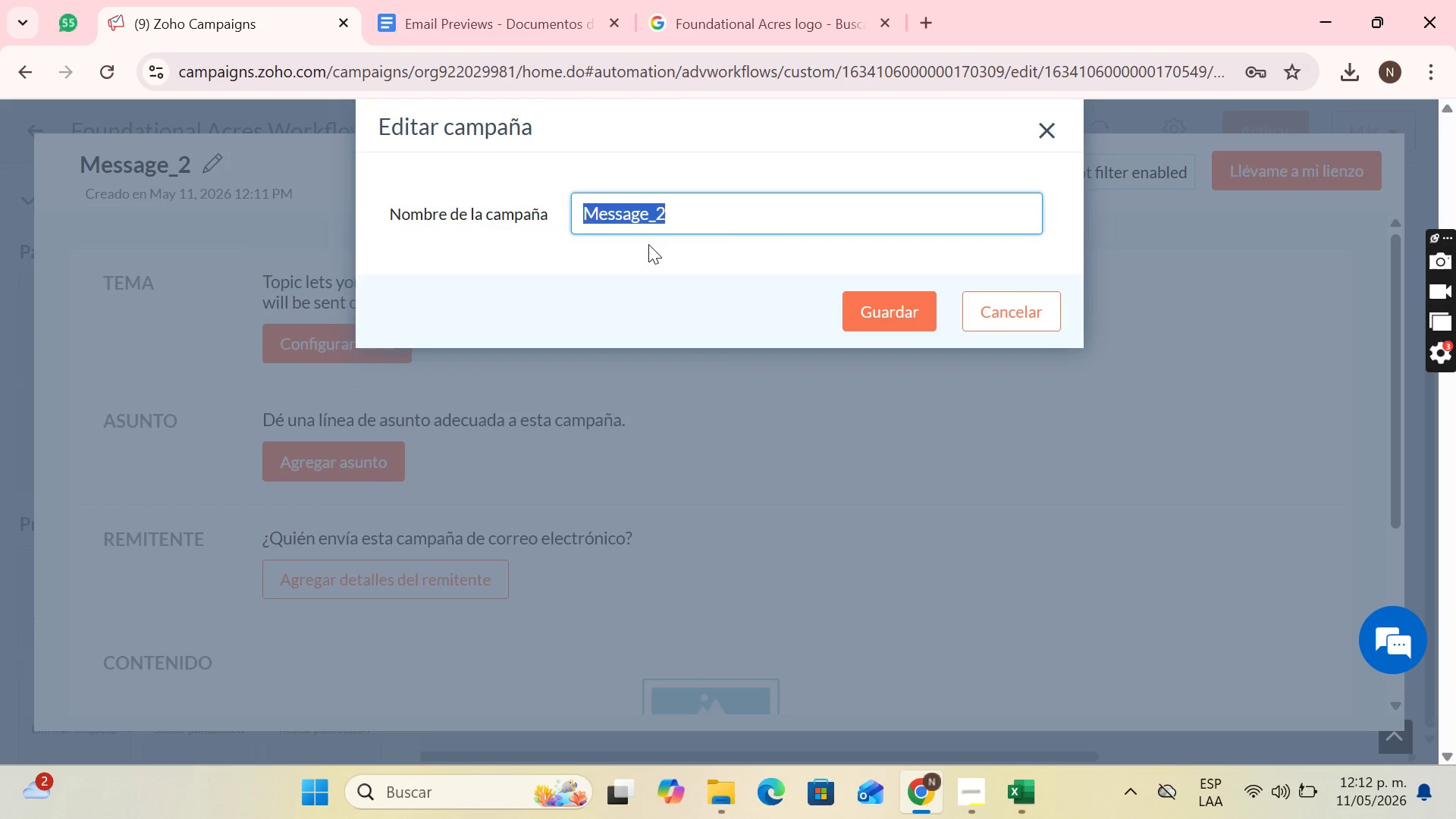 
type(Emi)
key(Backspace)
type(ail 2 Foundational Acres)
 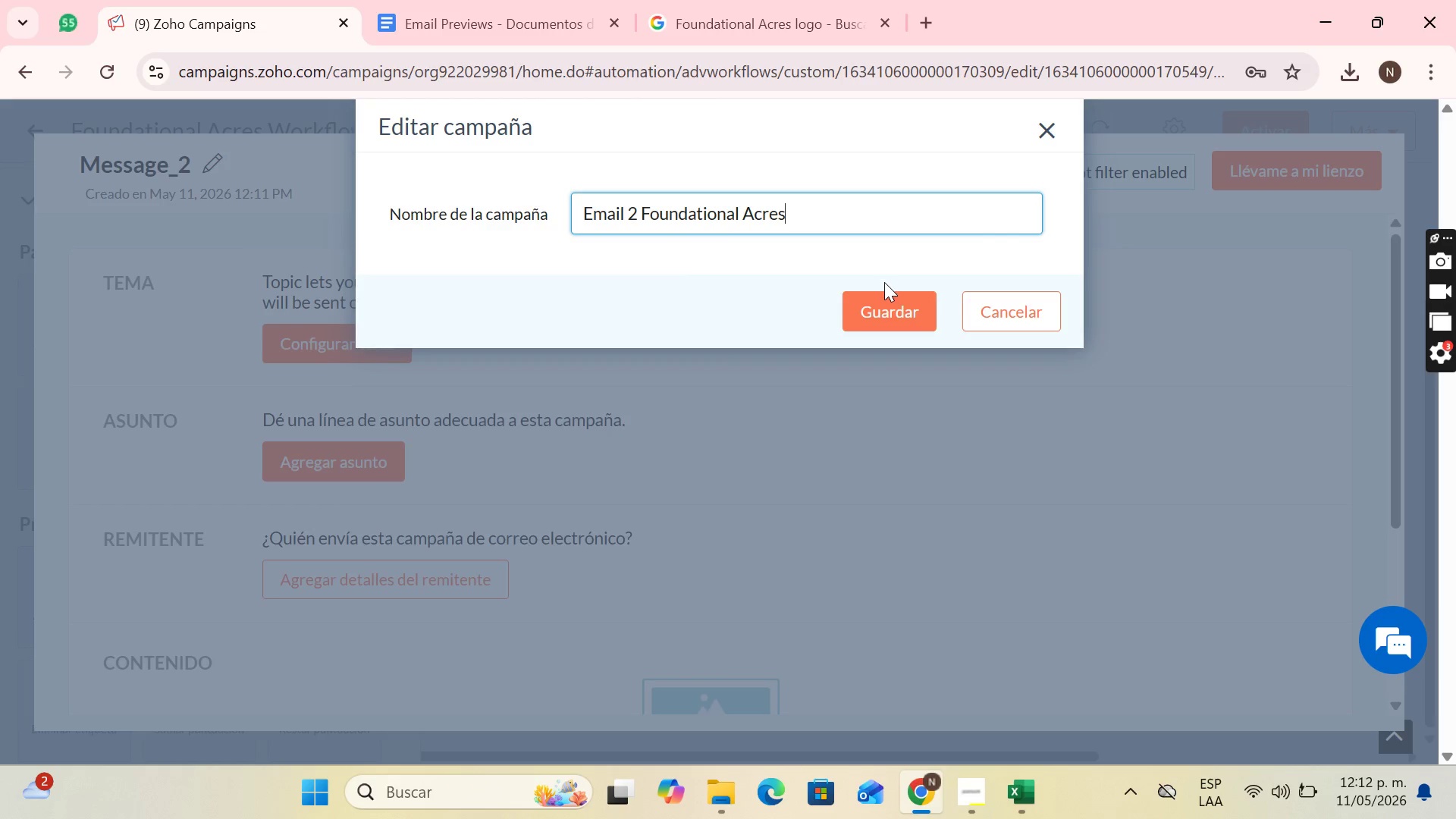 
left_click([883, 302])
 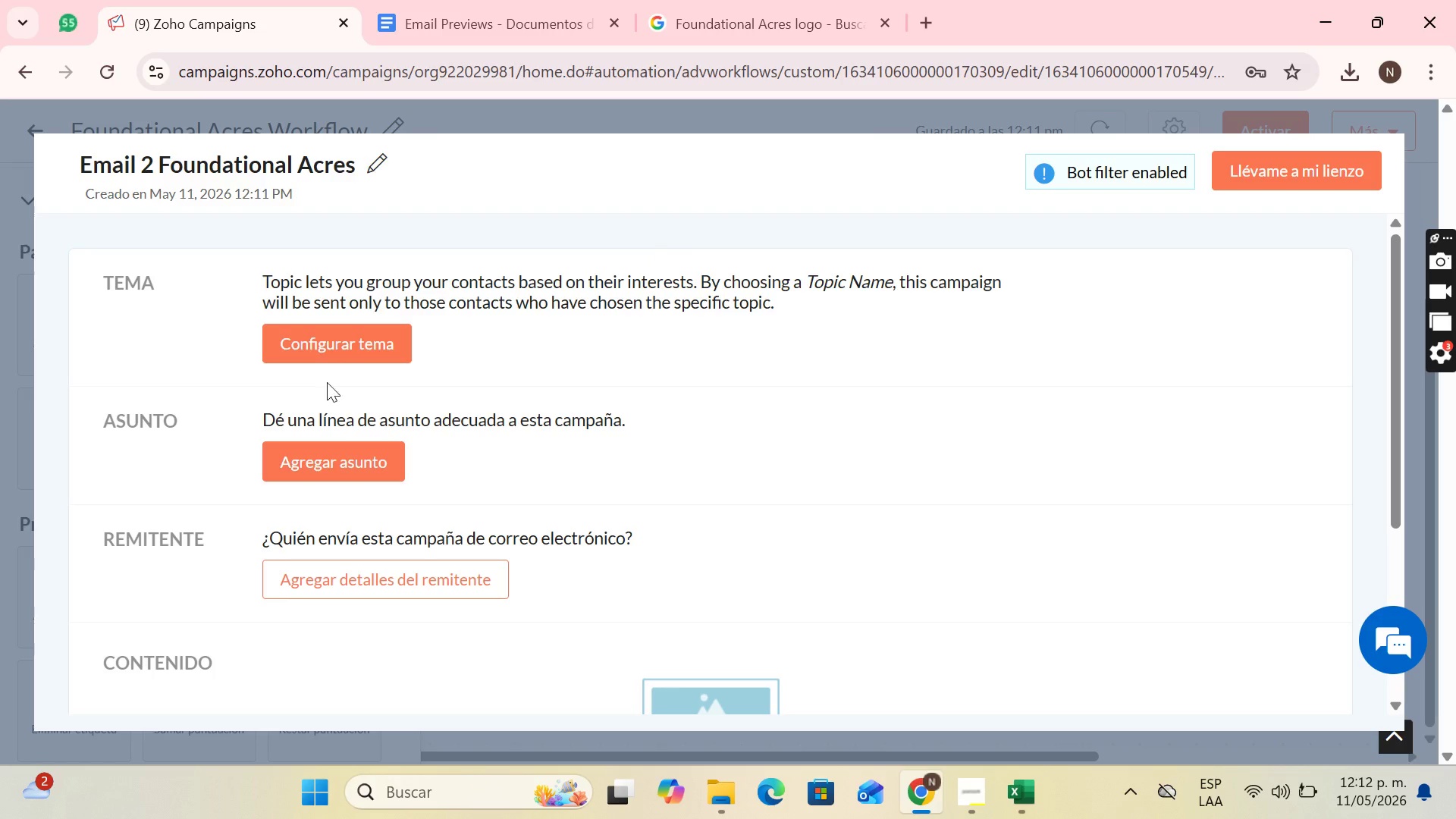 
left_click([350, 334])
 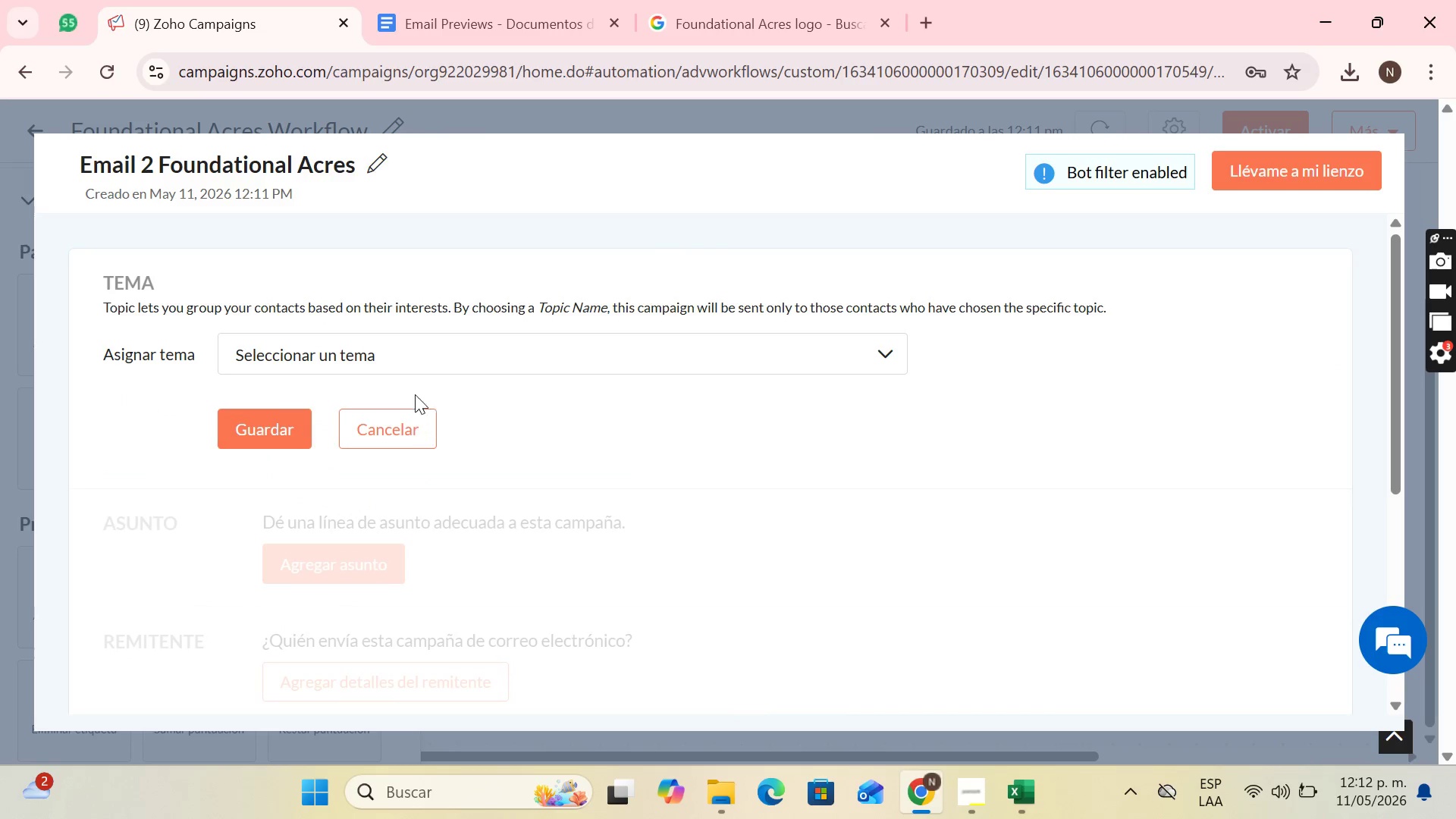 
left_click([428, 355])
 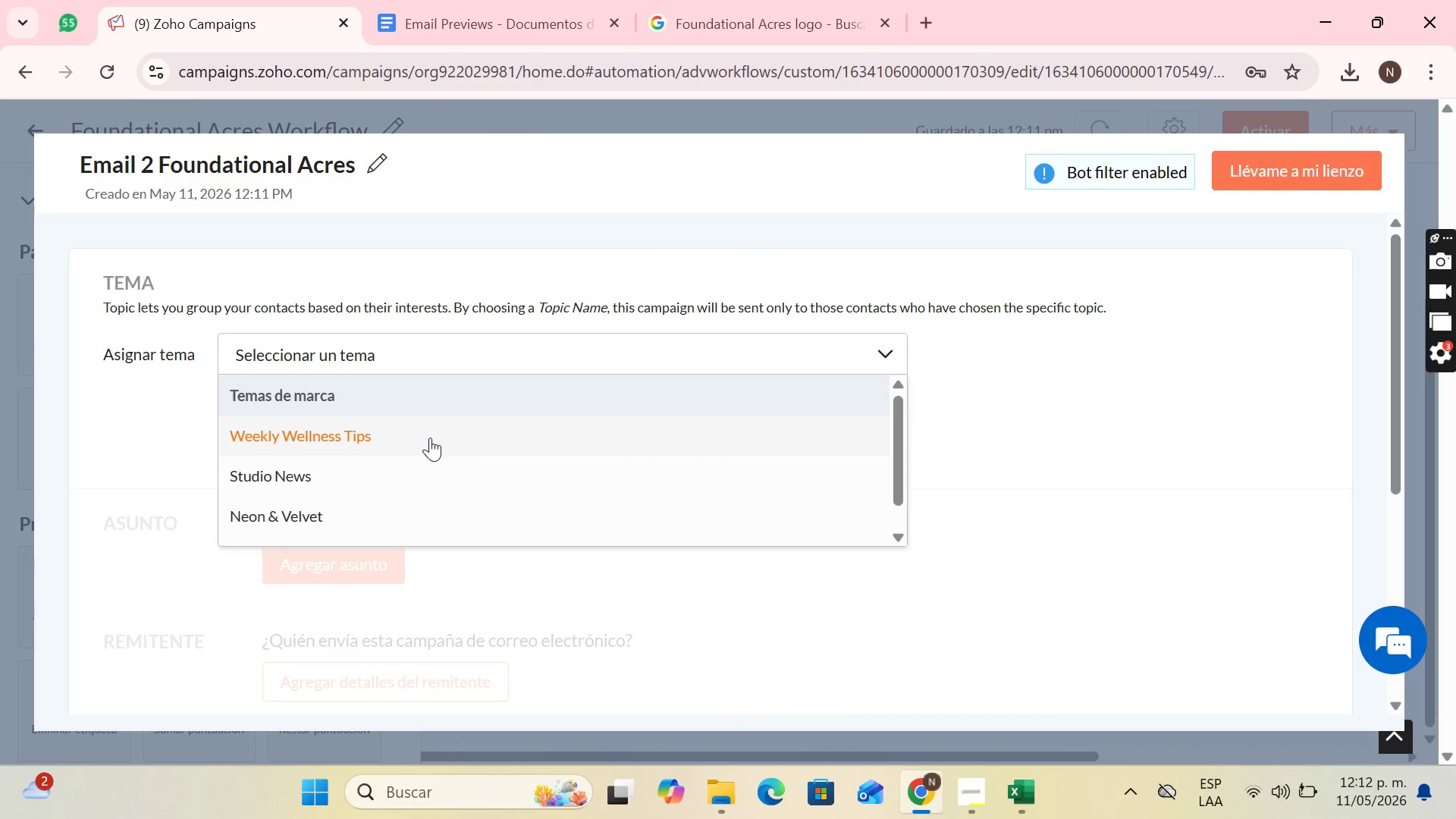 
scroll: coordinate [435, 450], scroll_direction: down, amount: 3.0
 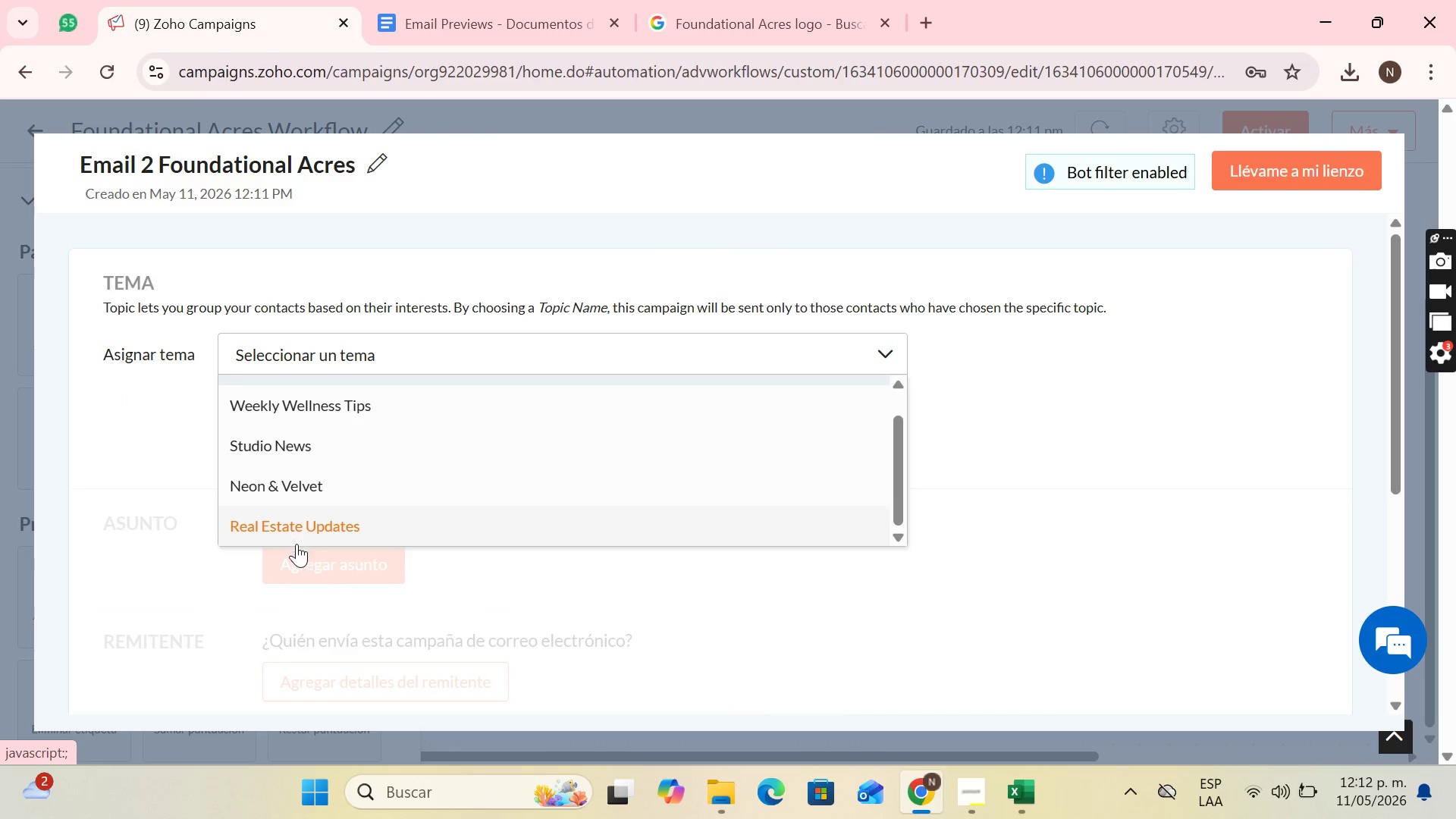 
left_click([304, 522])
 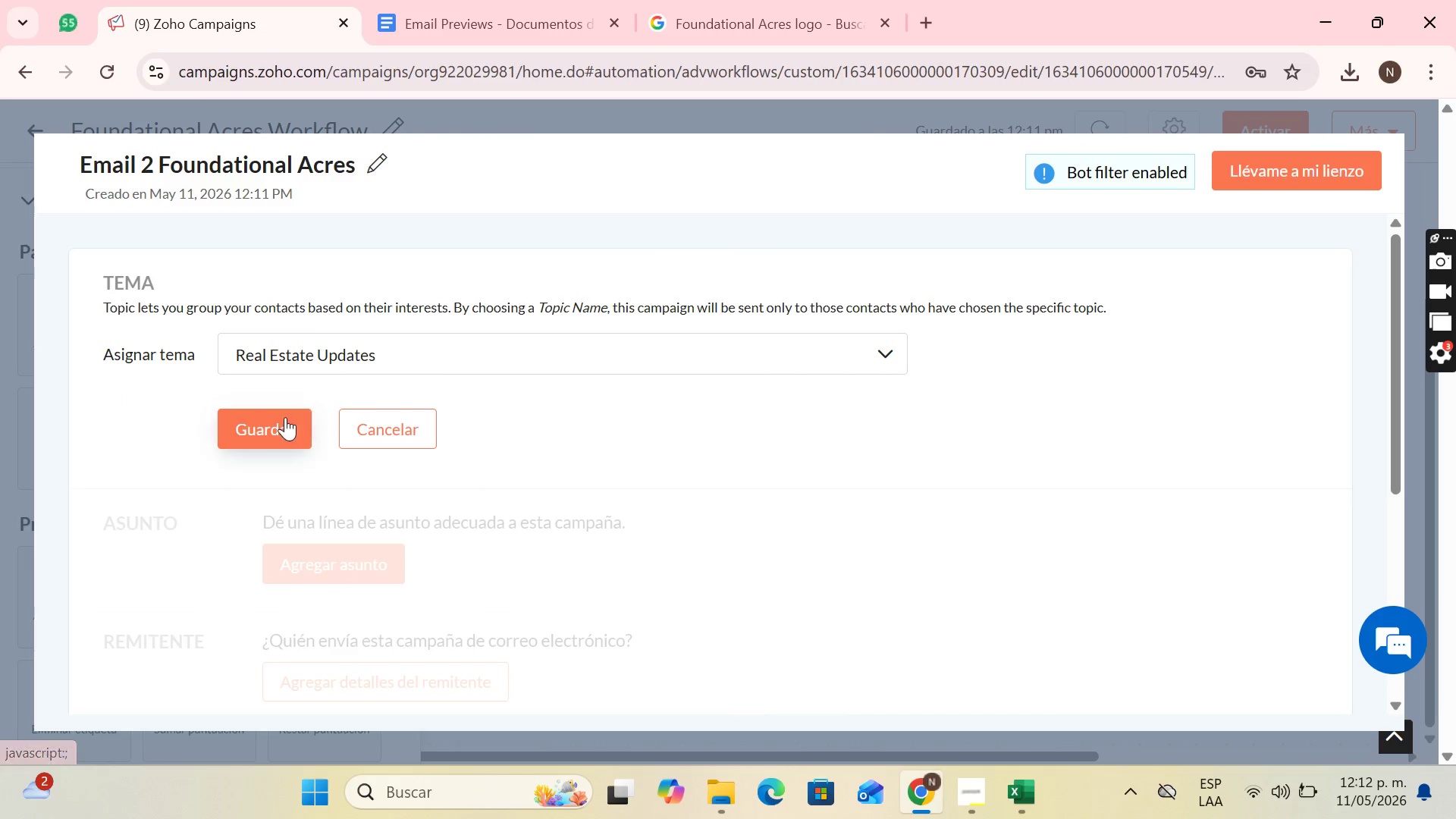 
left_click([266, 429])
 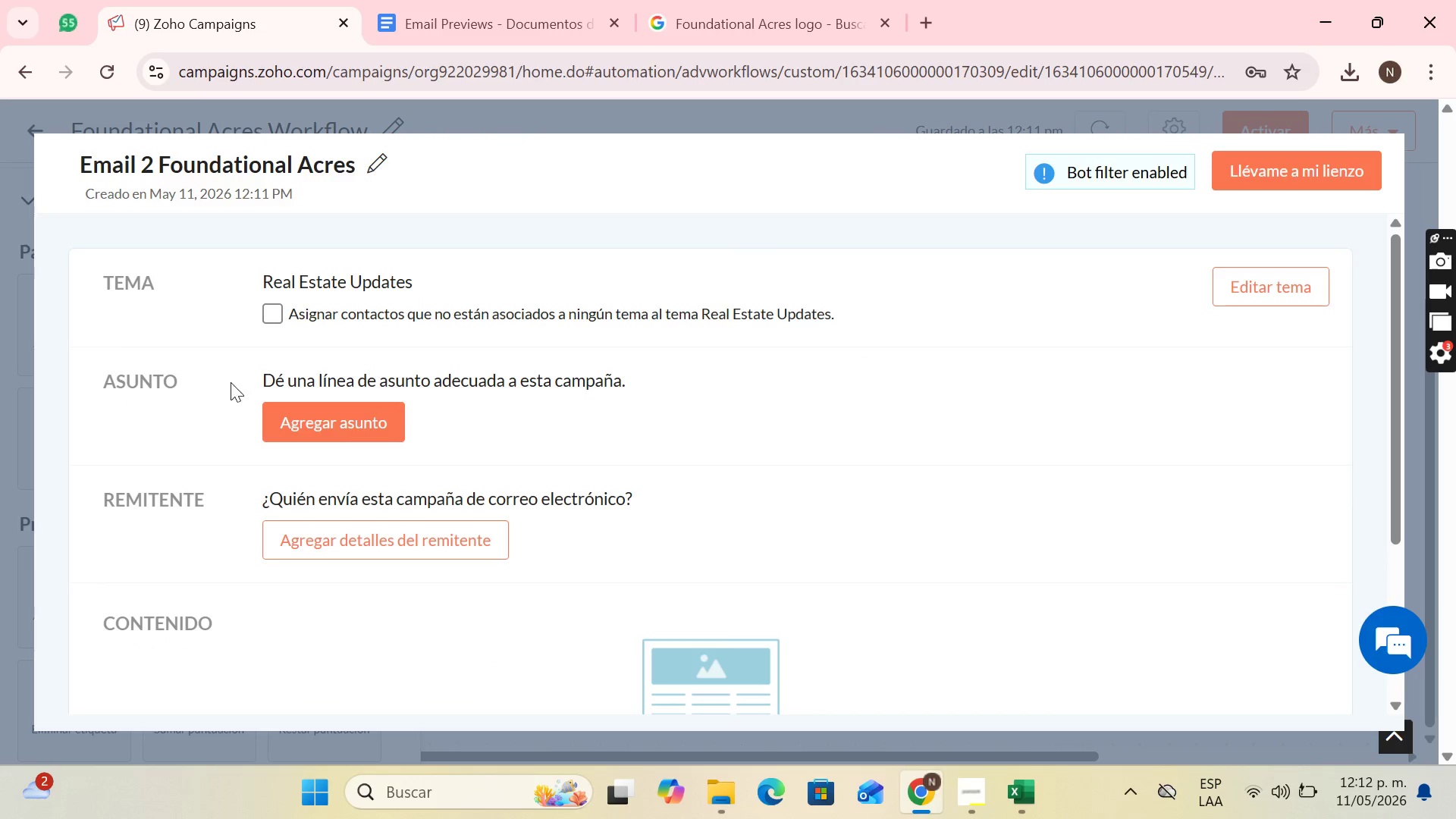 
left_click([341, 411])
 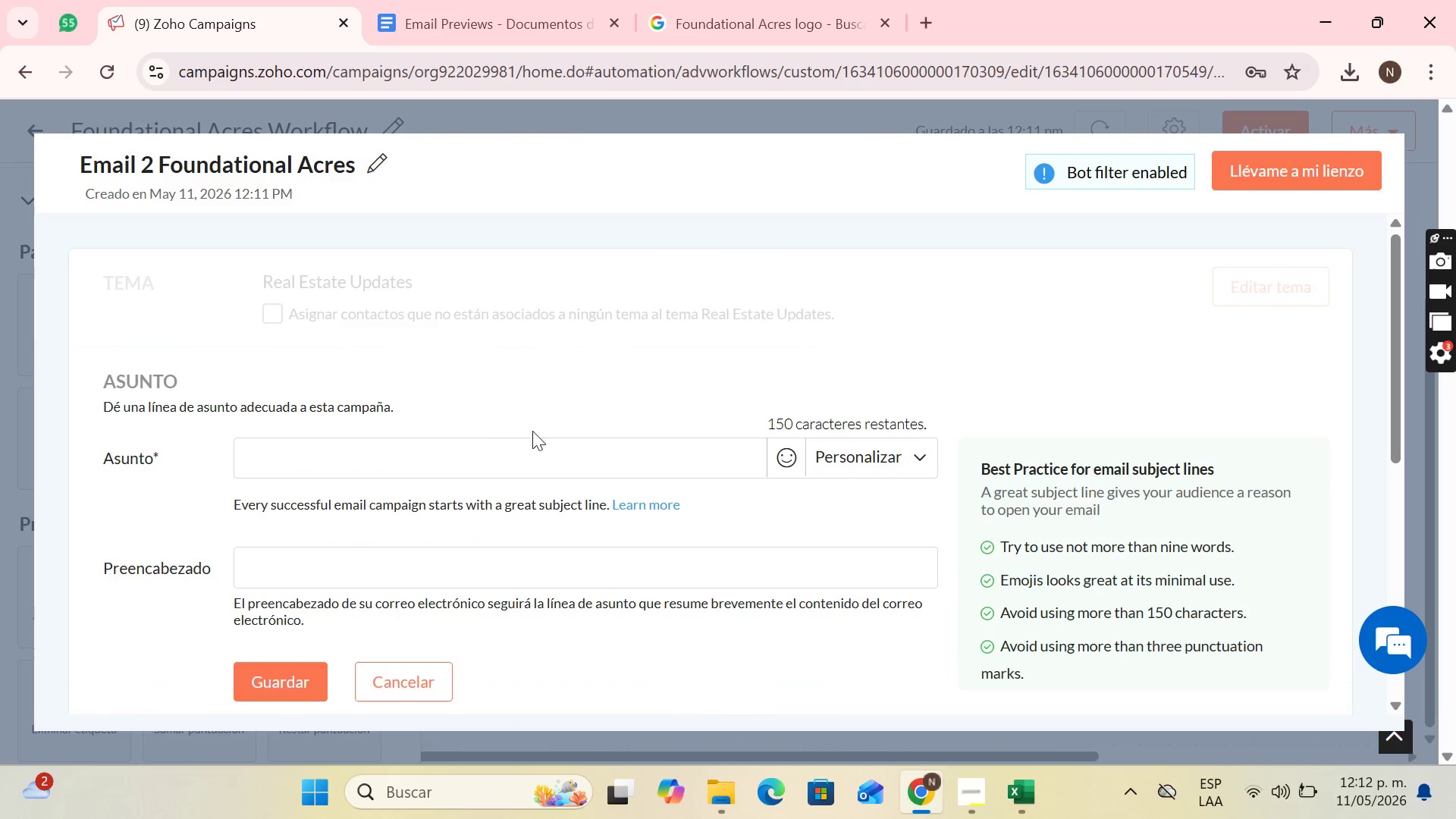 
left_click([545, 505])
 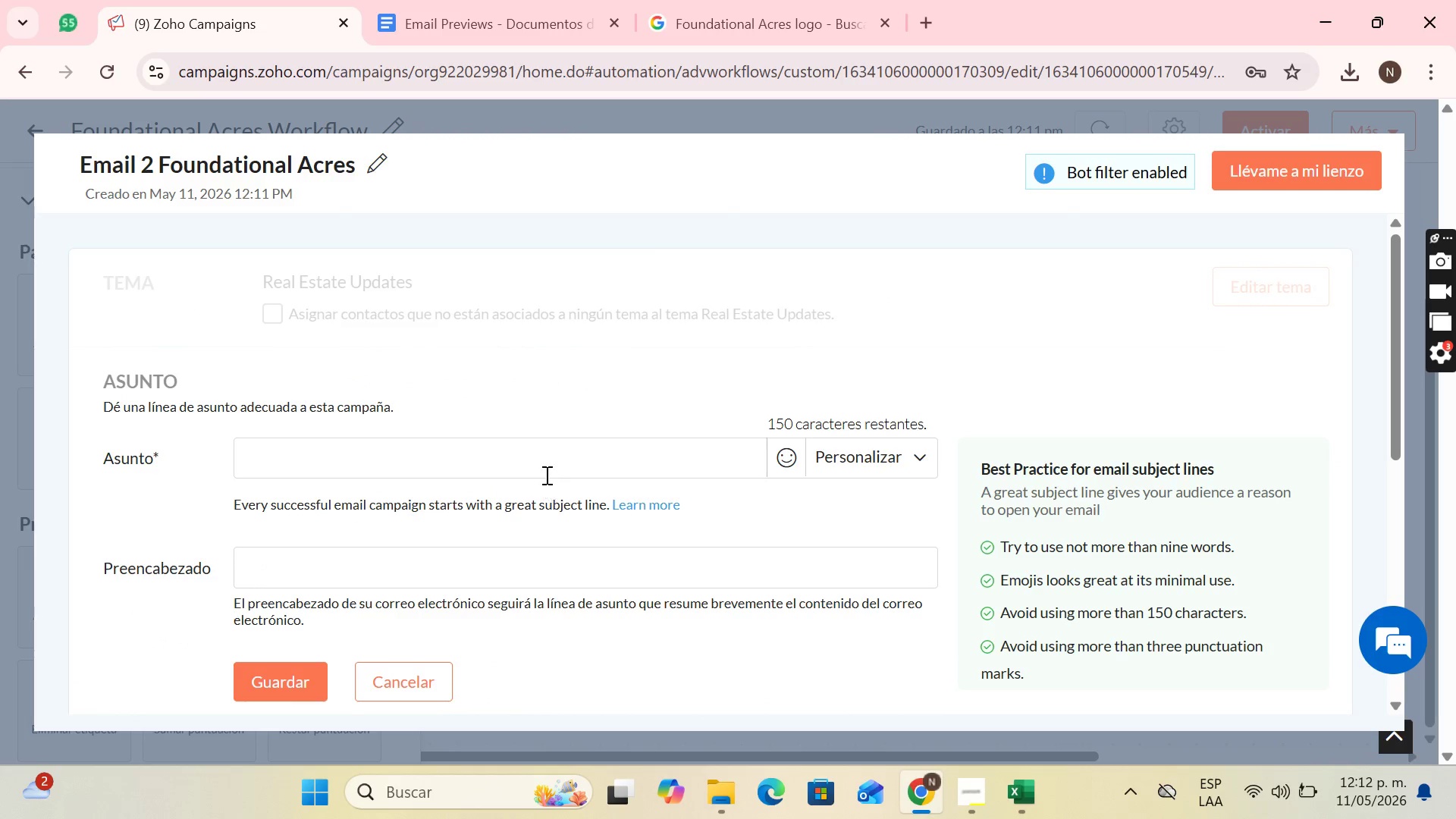 
left_click_drag(start_coordinate=[545, 475], to_coordinate=[545, 468])
 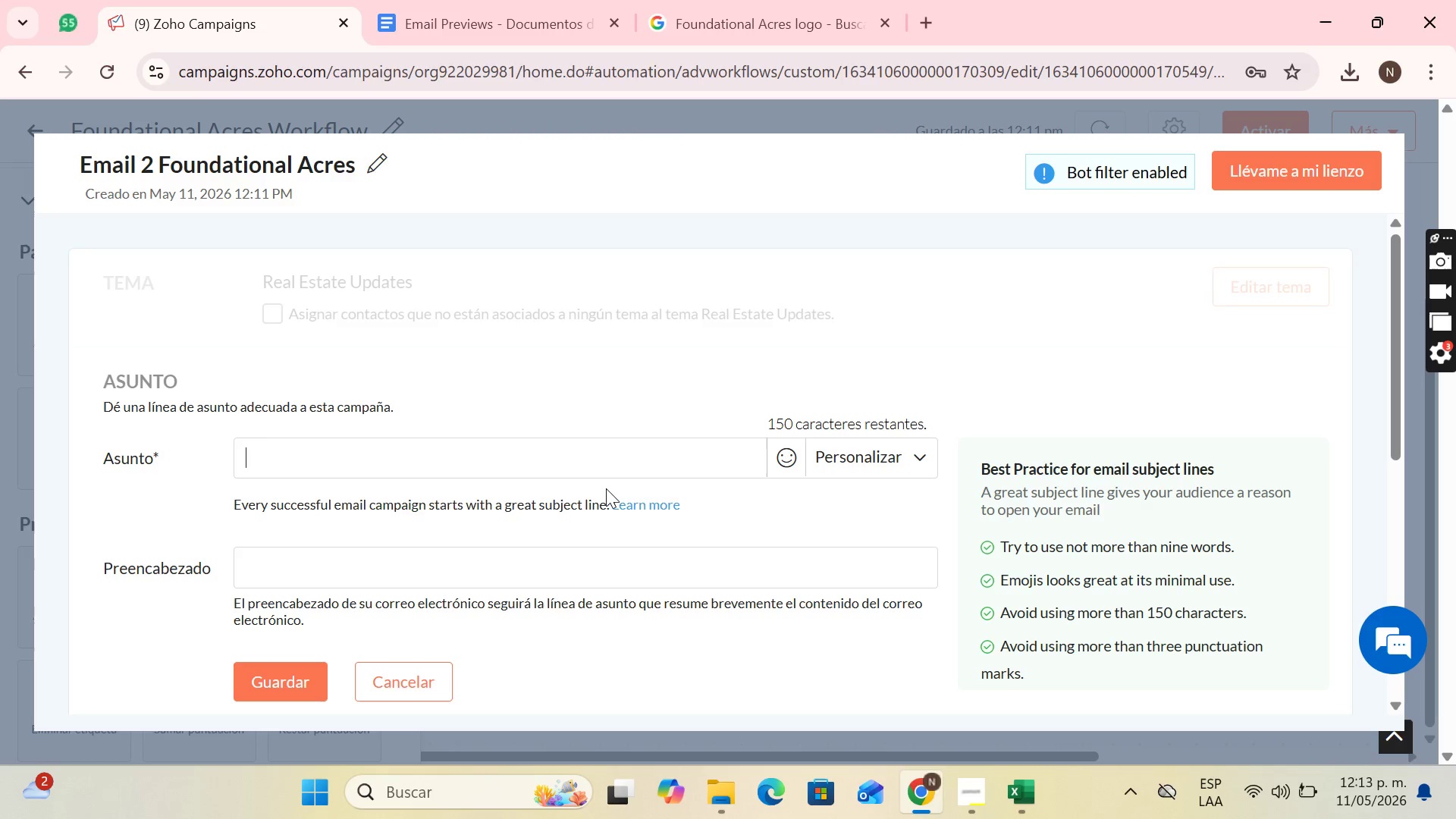 
wait(91.89)
 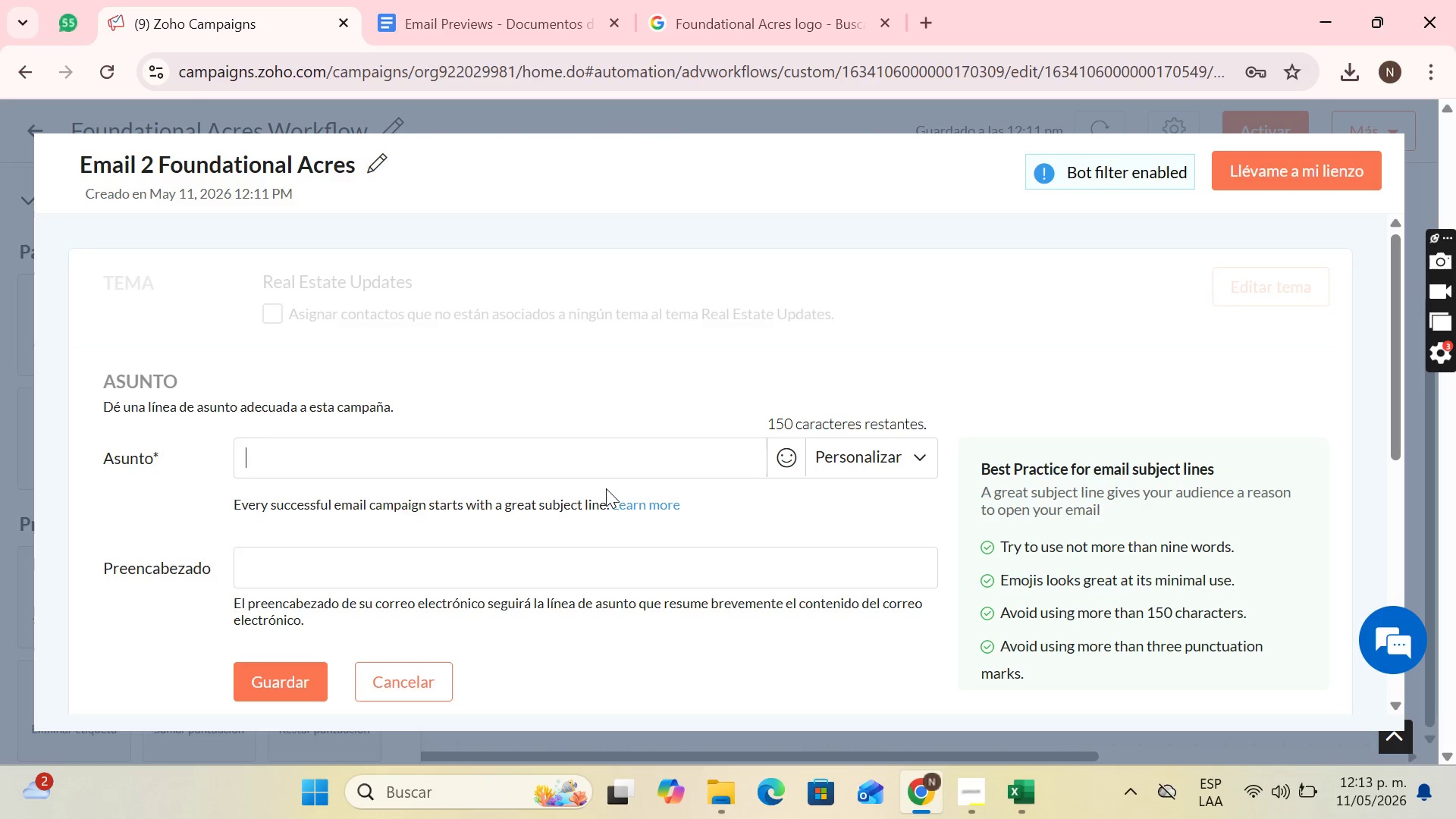 
type(The first real step before o)
key(Backspace)
type(looking for houses in )
 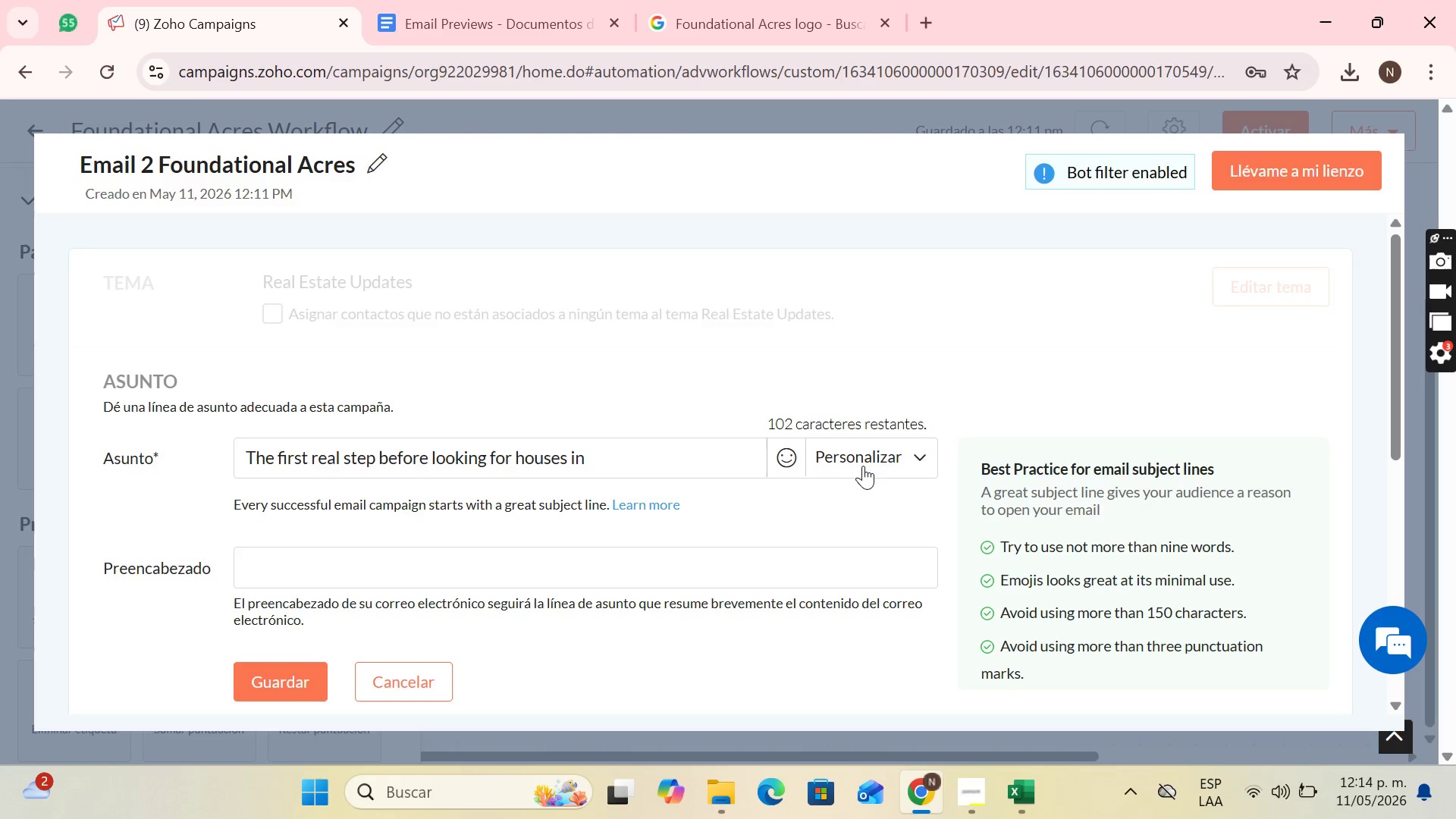 
left_click([861, 465])
 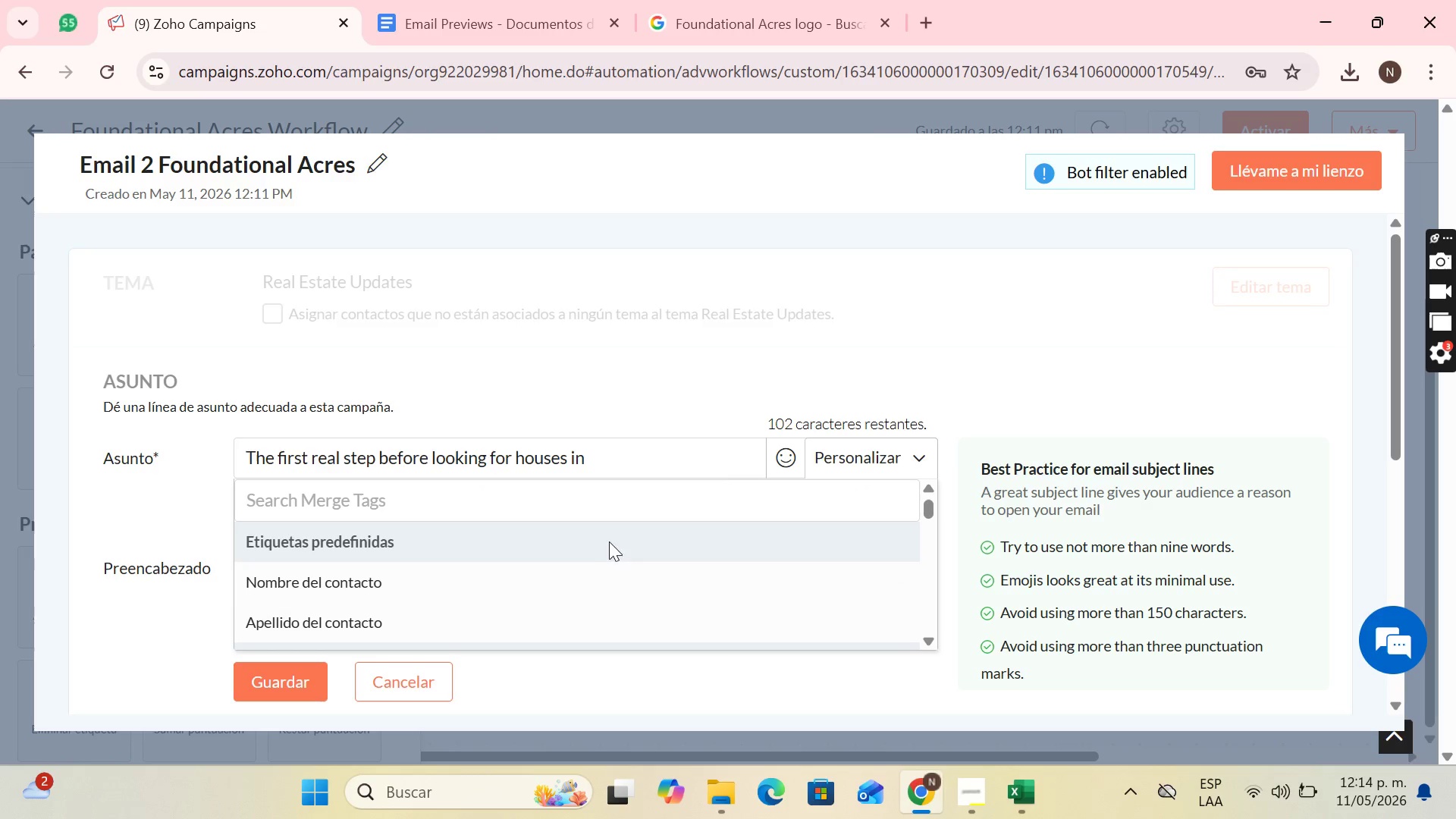 
scroll: coordinate [447, 569], scroll_direction: down, amount: 2.0
 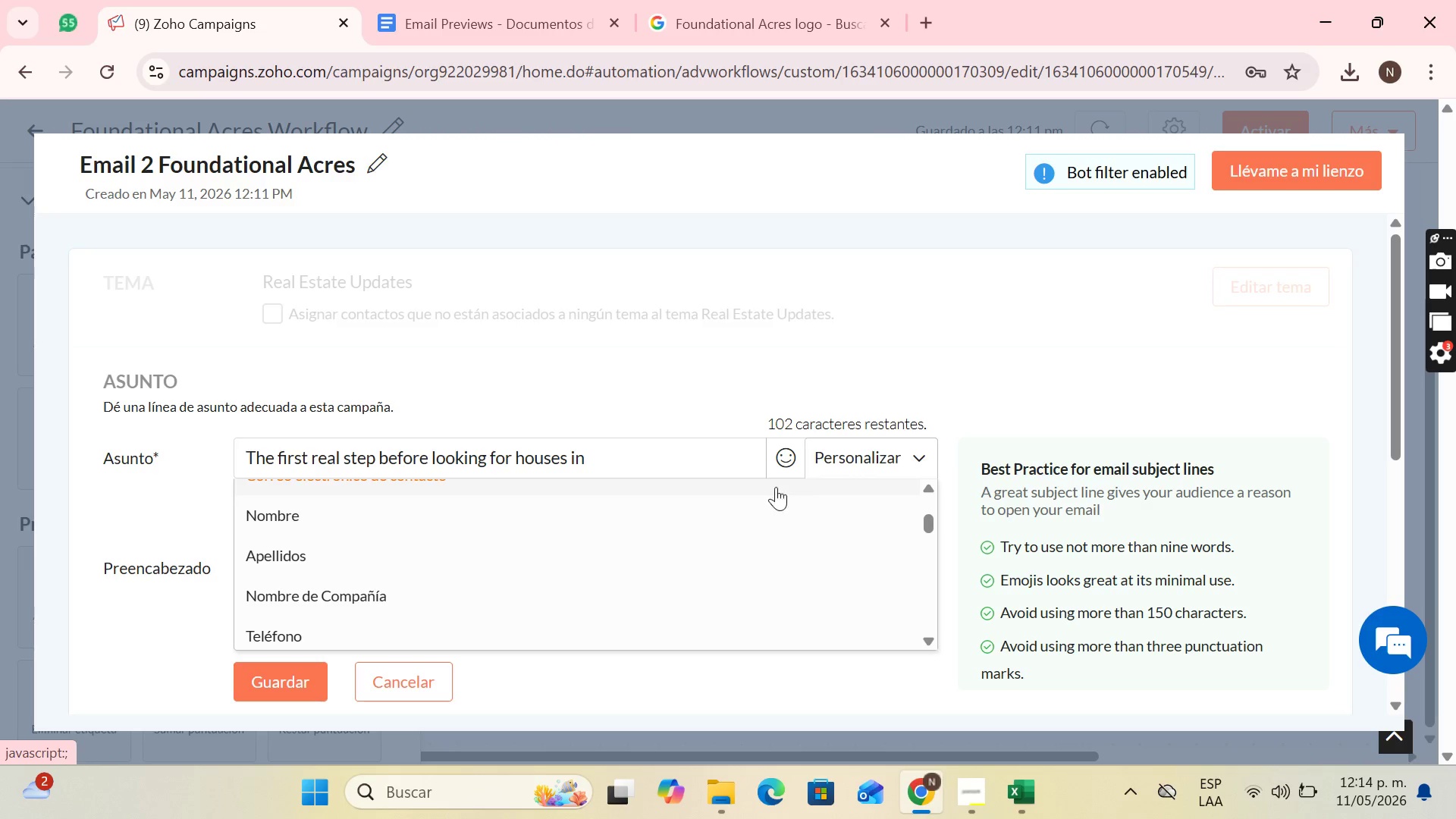 
left_click([471, 499])
 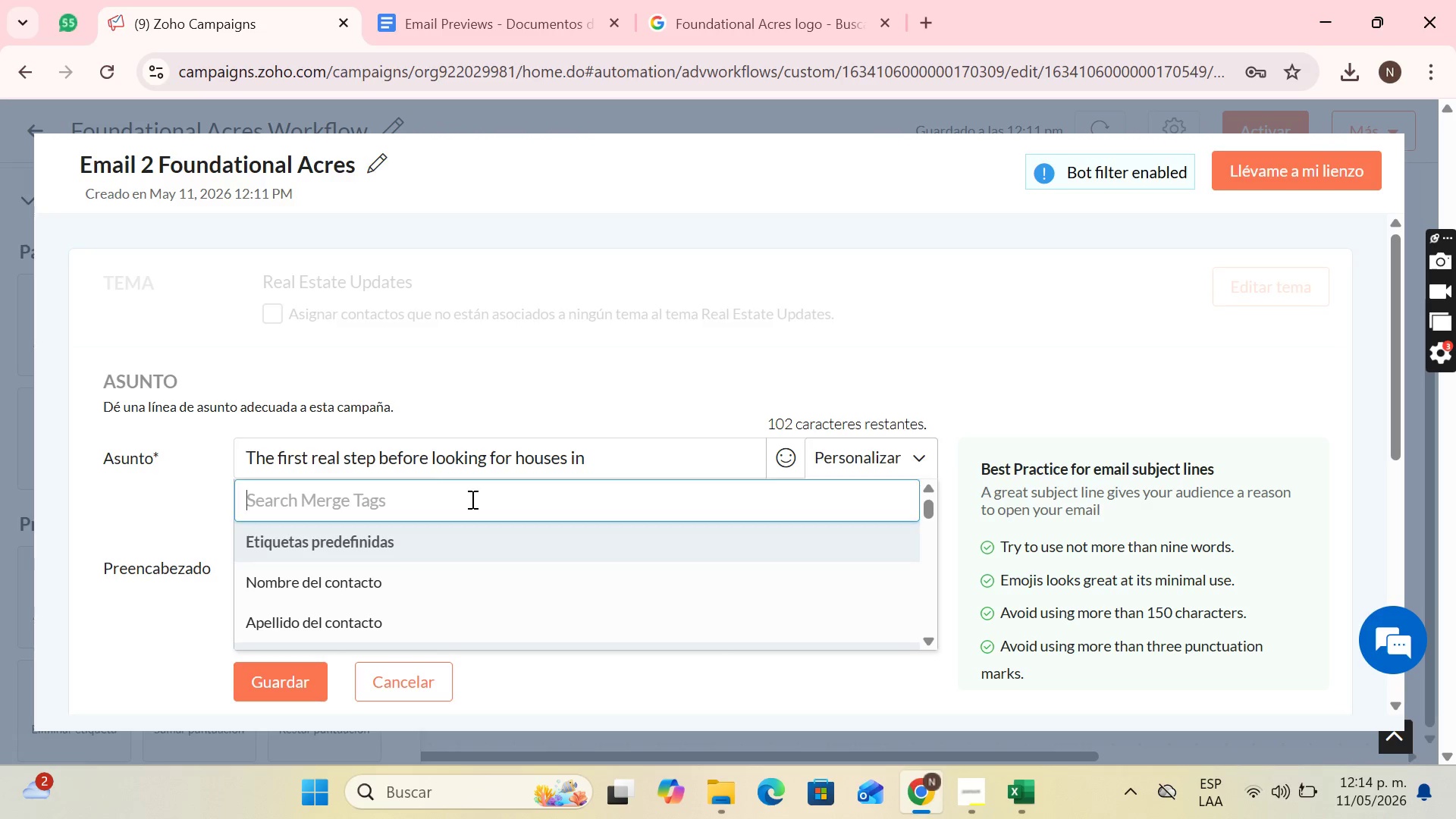 
scroll: coordinate [618, 583], scroll_direction: up, amount: 2.0
 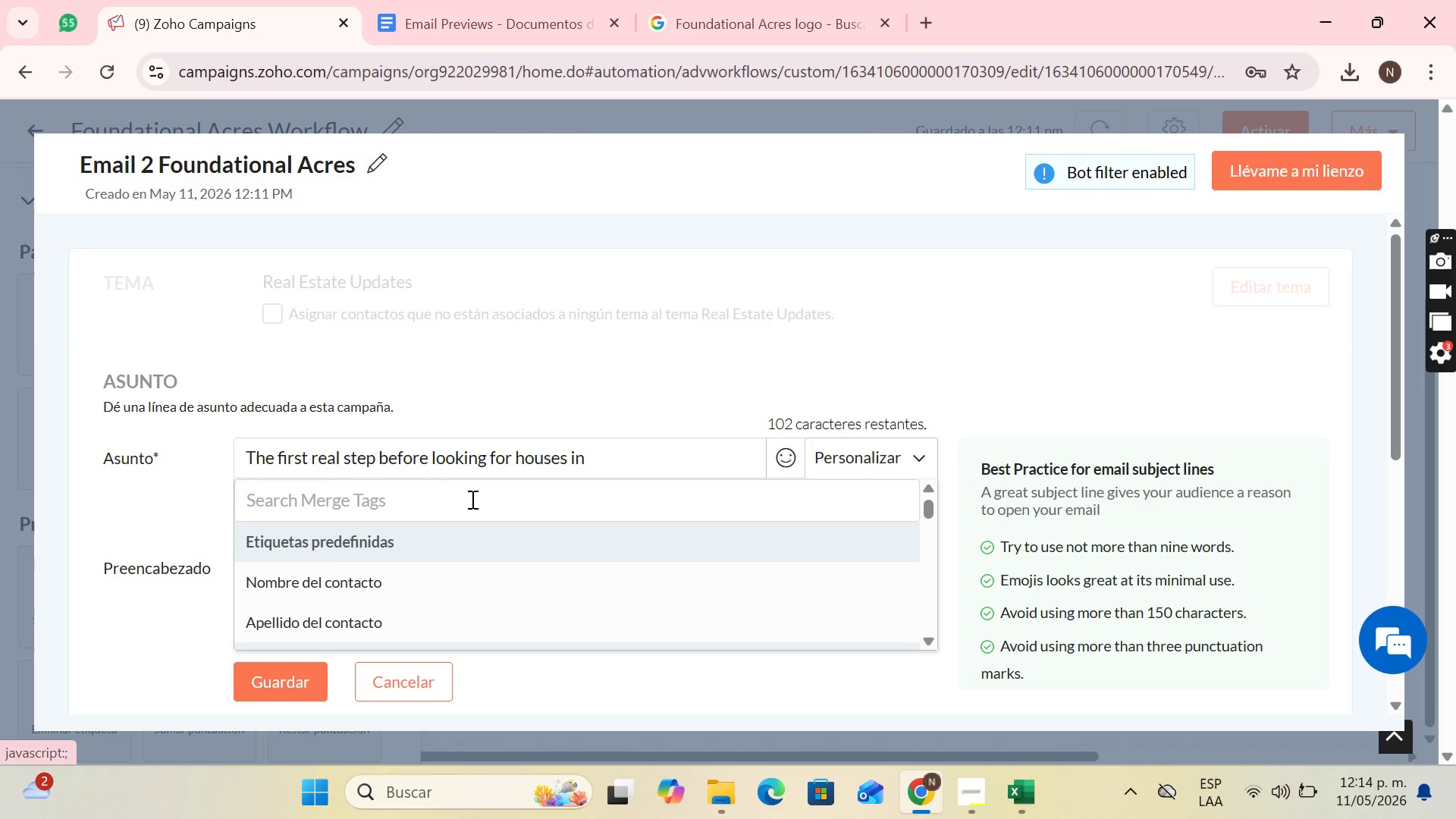 
mouse_move([513, 497])
 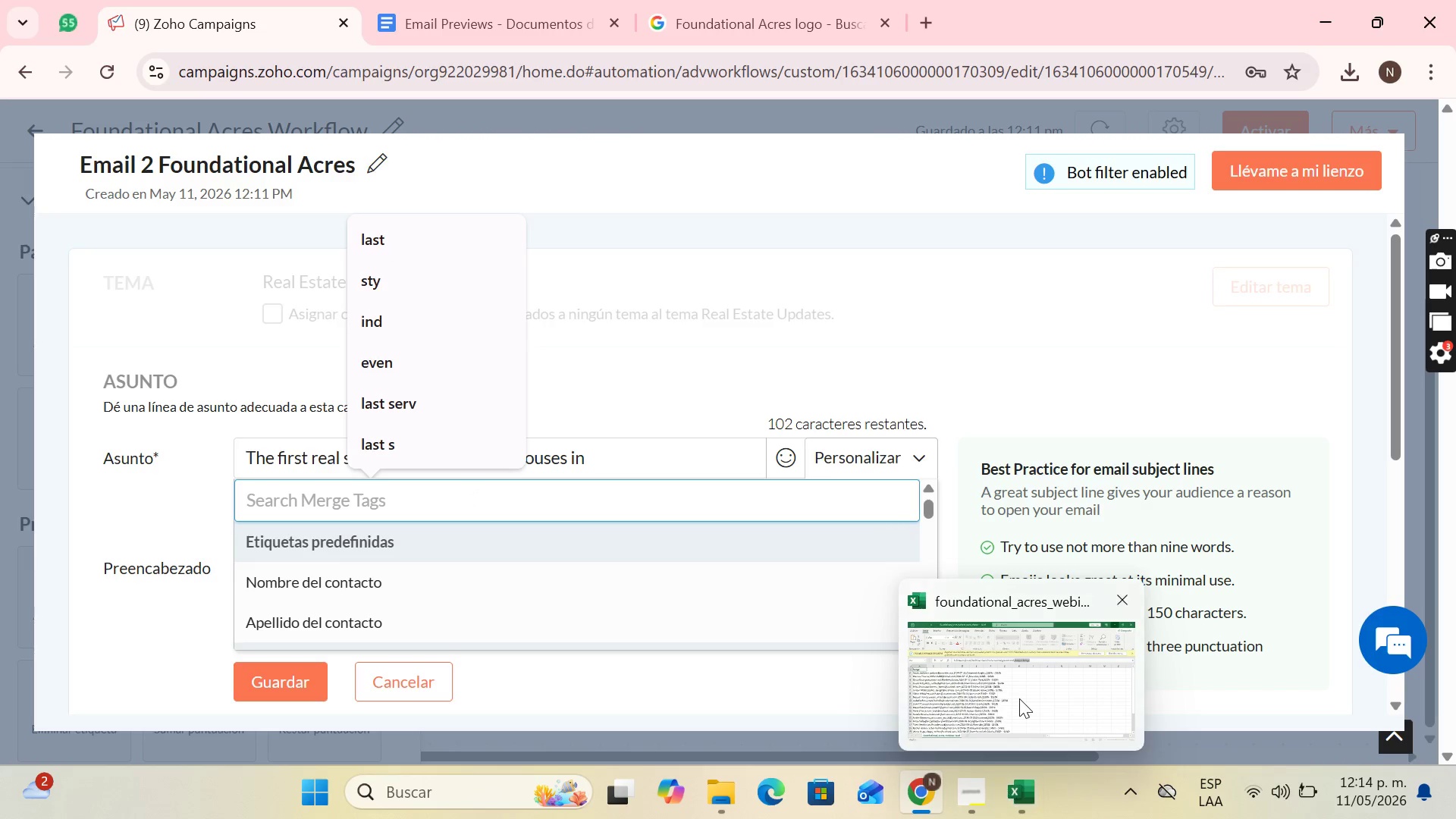 
mouse_move([996, 691])
 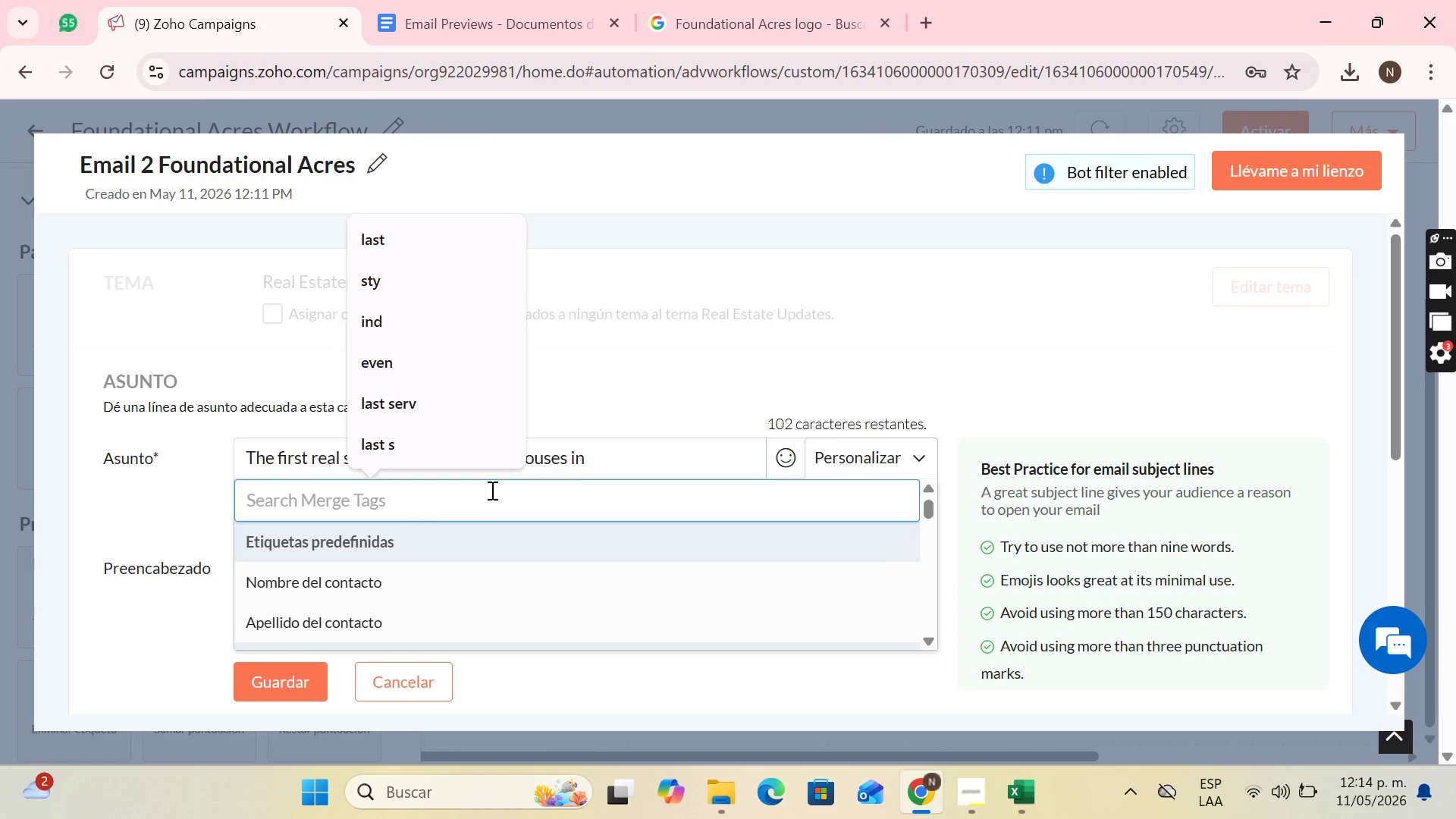 
type(o)
key(Backspace)
type(prefe)
 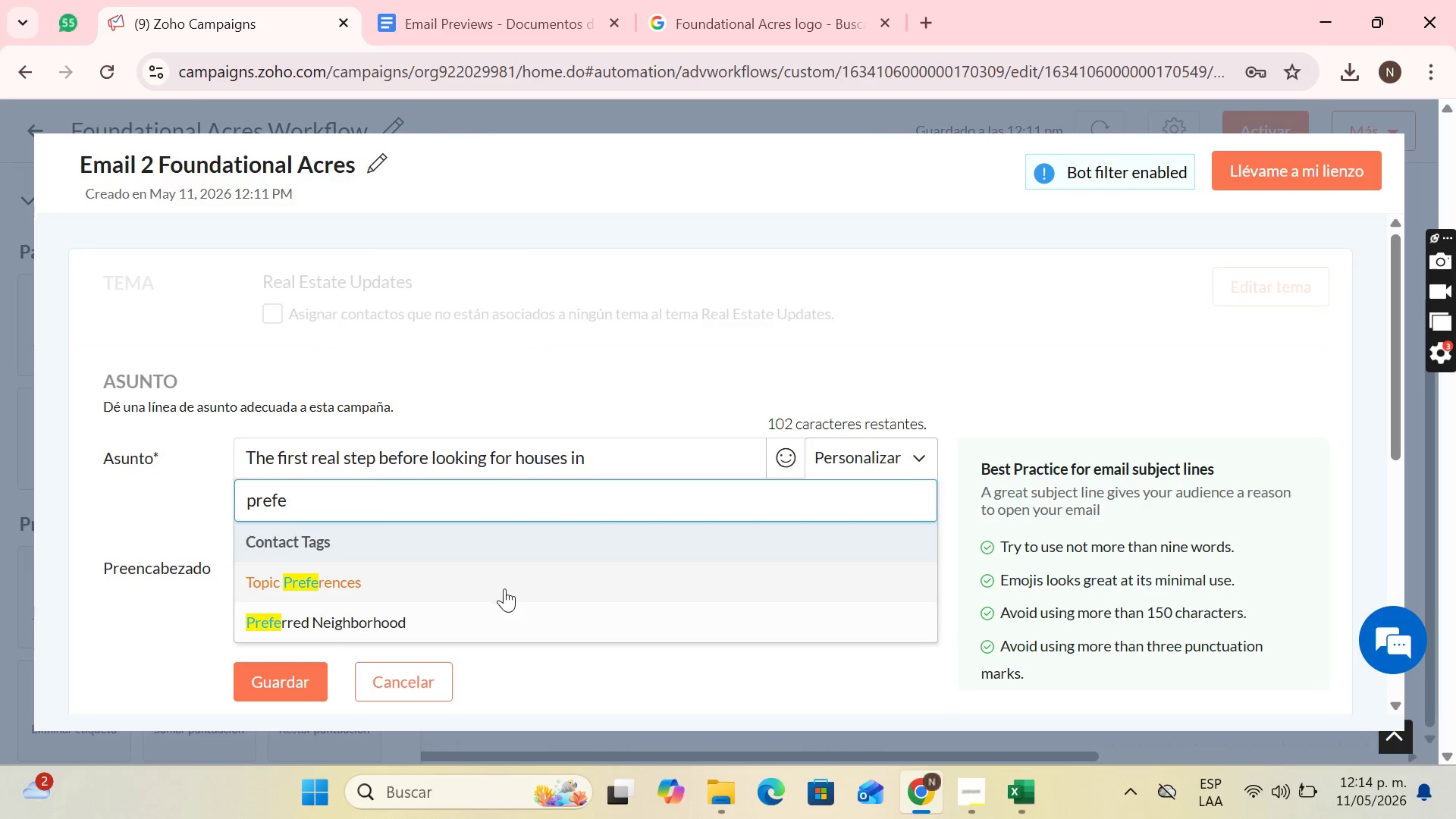 
left_click([495, 627])
 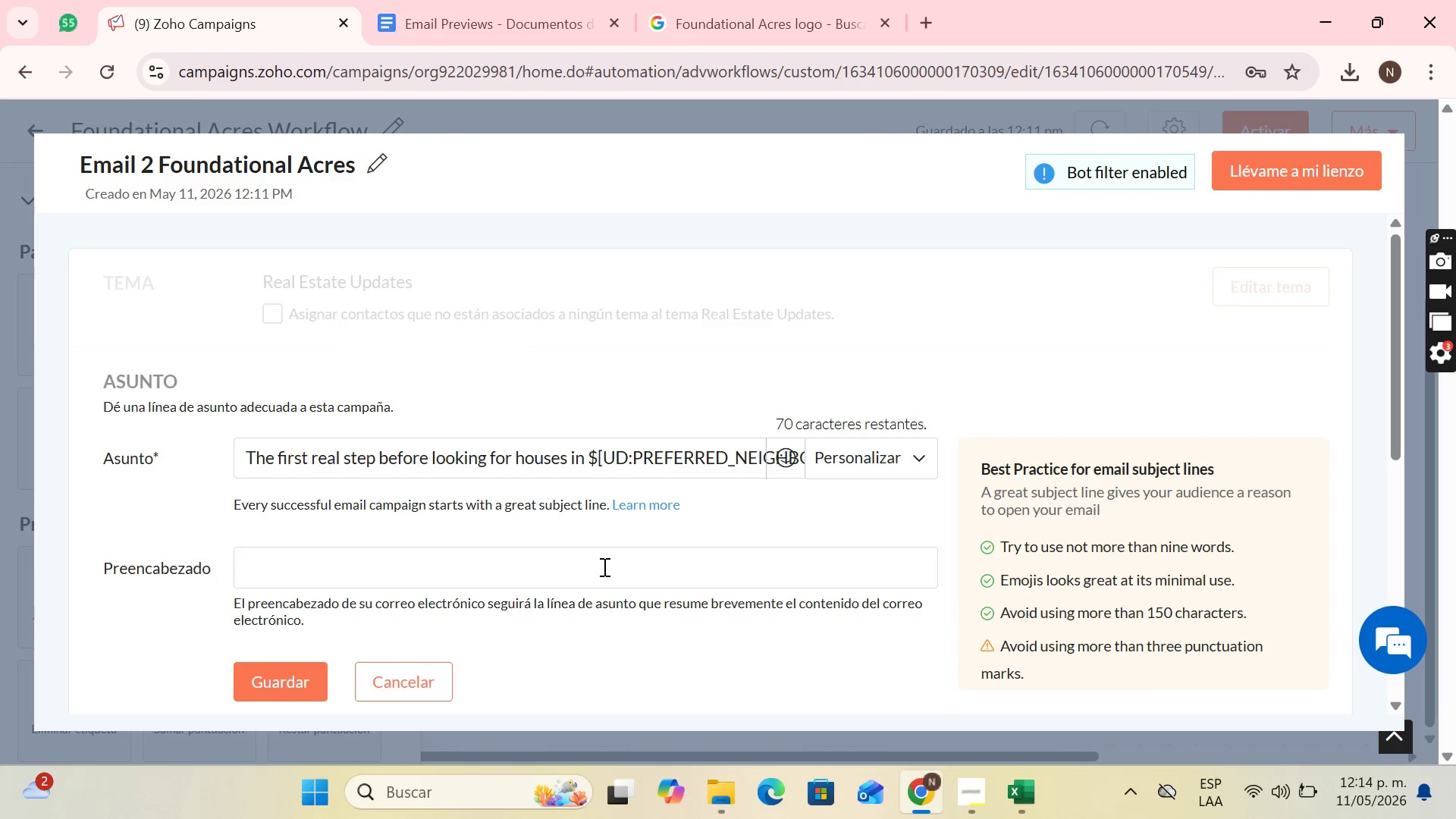 
left_click([613, 550])
 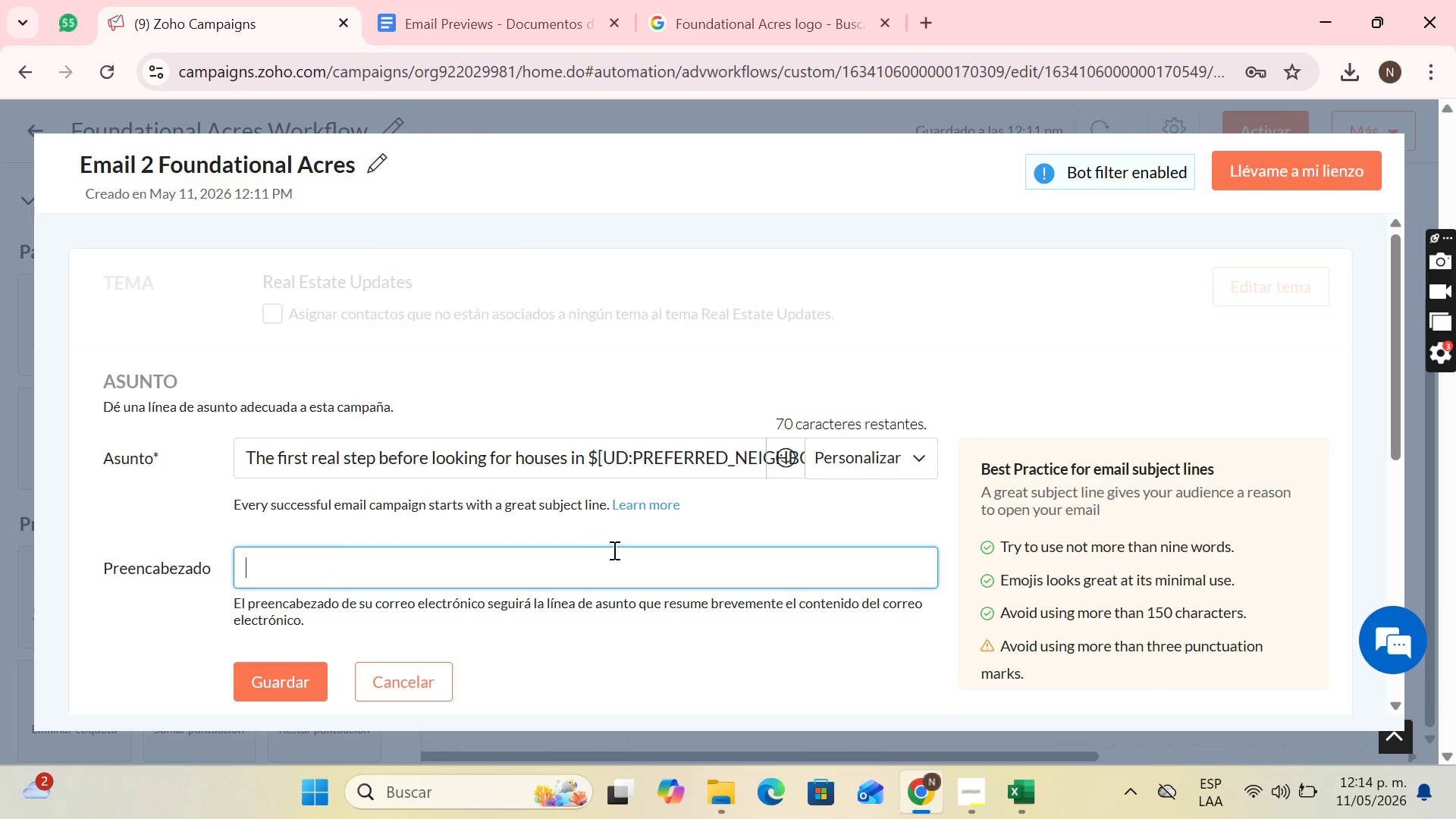 
mouse_move([629, 544])
 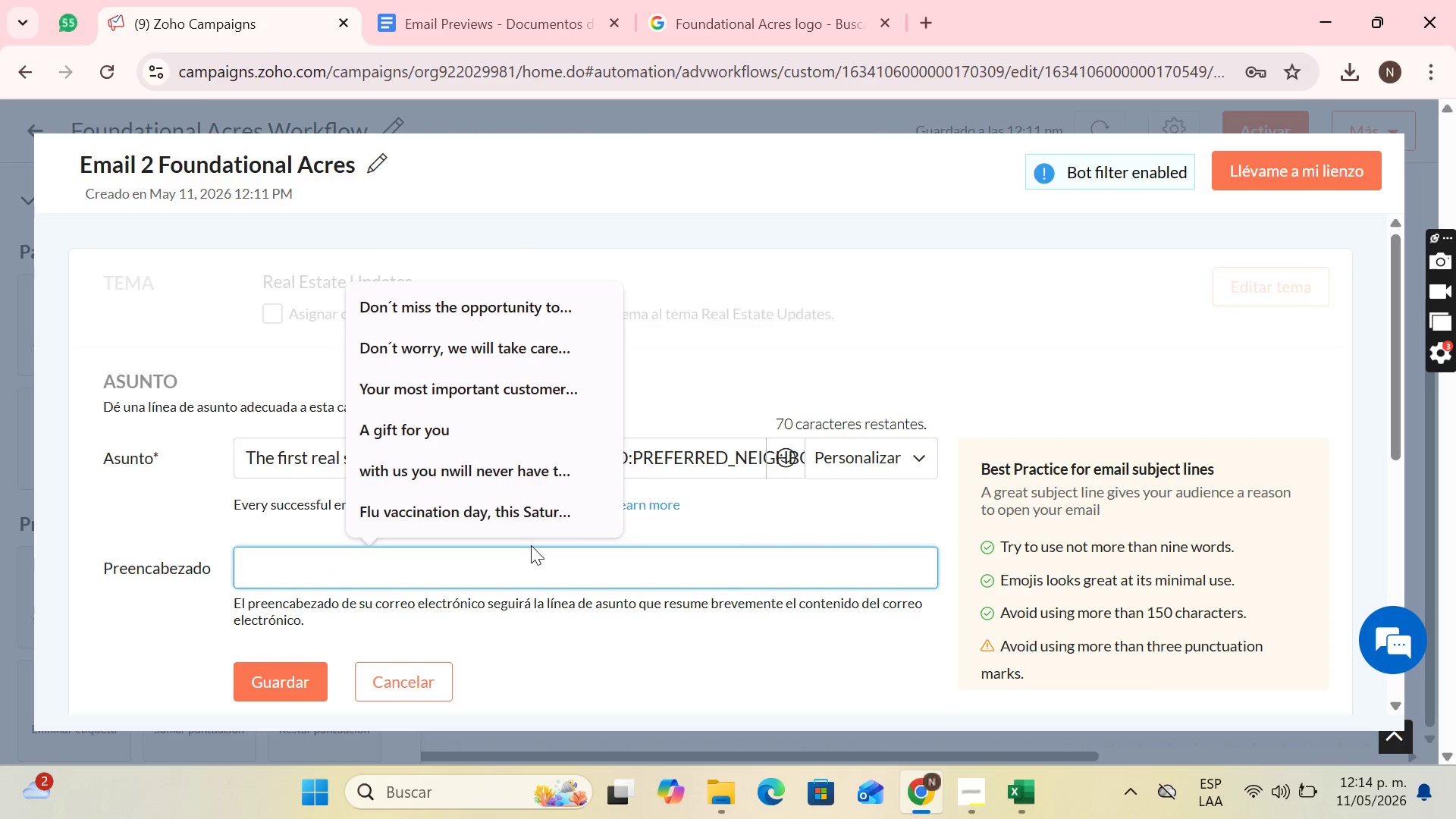 
mouse_move([535, 525])
 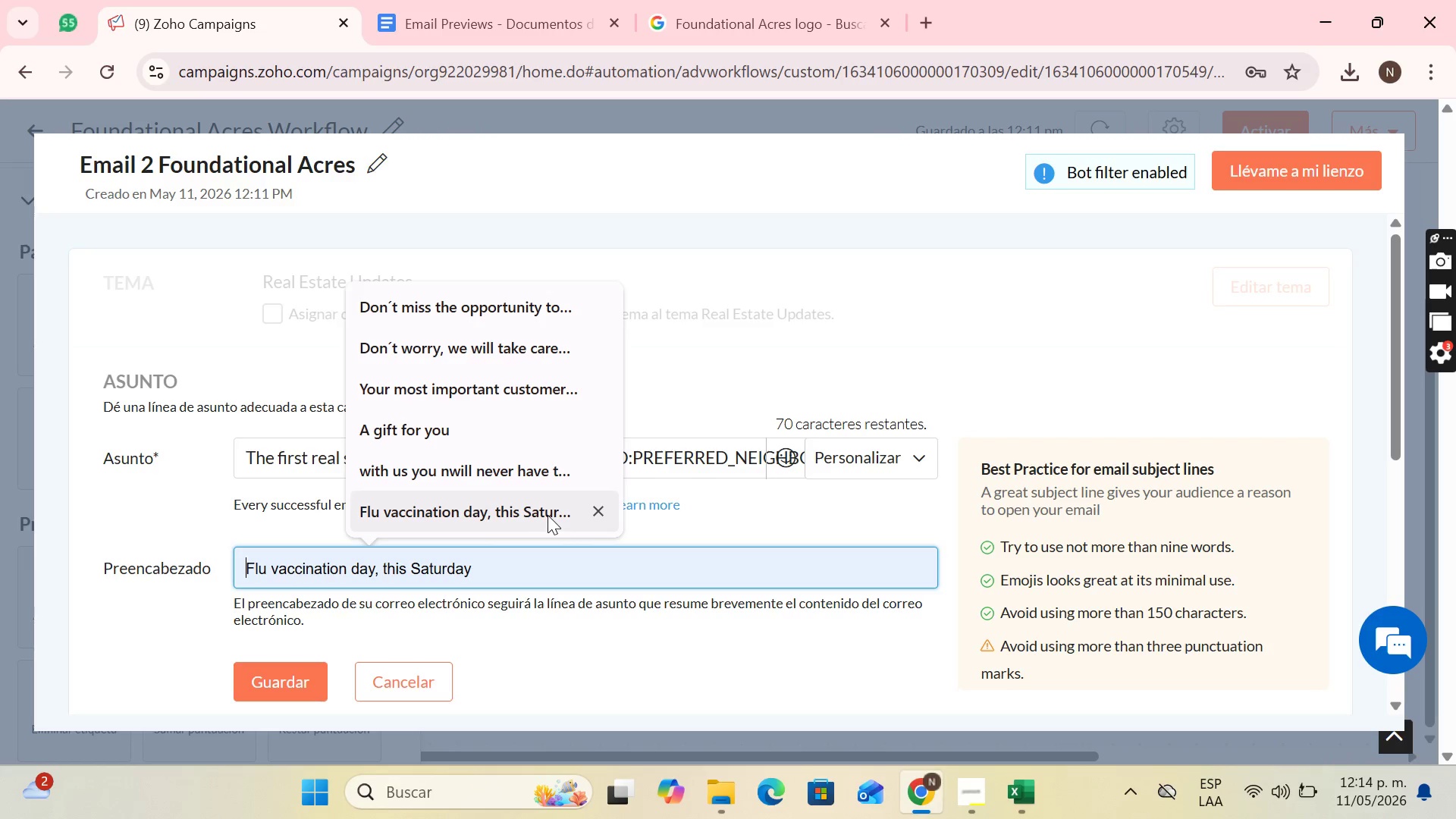 
wait(10.64)
 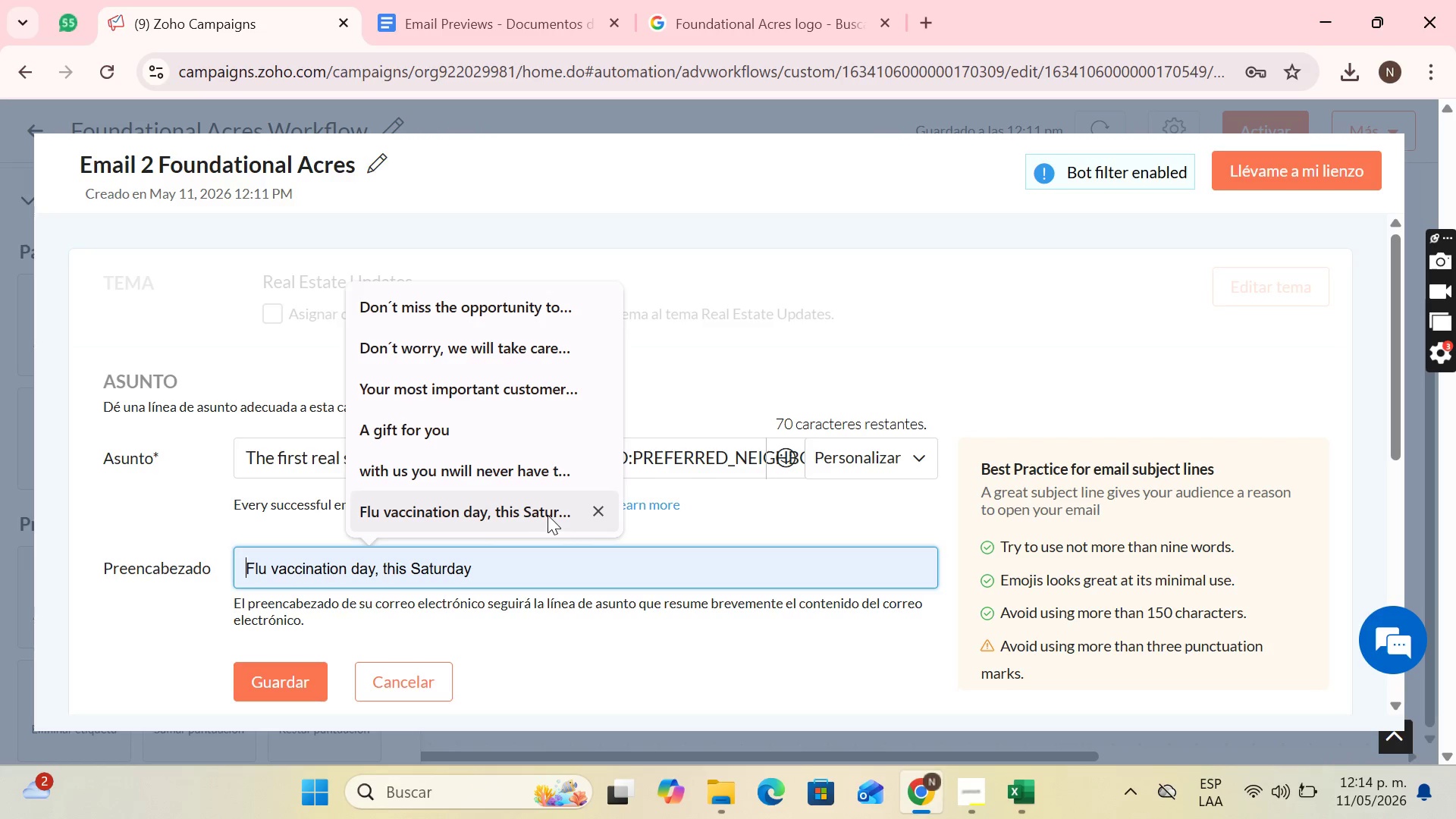 
type(What no one tells you abour)
key(Backspace)
type(t your credit * )
key(Backspace)
type(An)
key(Backspace)
key(Backspace)
type(and pre-apro)
key(Backspace)
key(Backspace)
type(ptovale)
key(Backspace)
key(Backspace)
key(Backspace)
key(Backspace)
key(Backspace)
key(Backspace)
type(roval()
 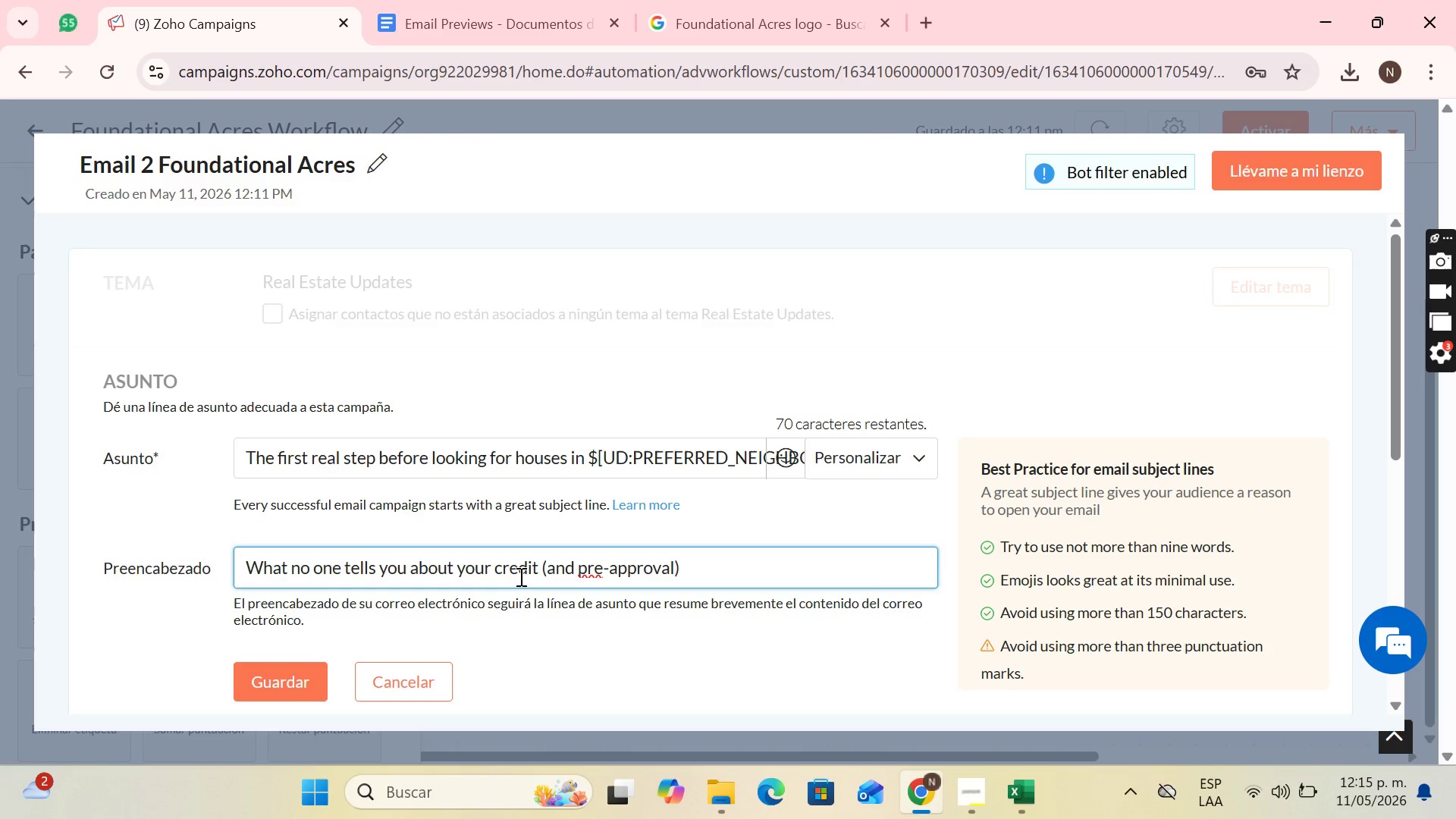 
left_click([316, 463])
 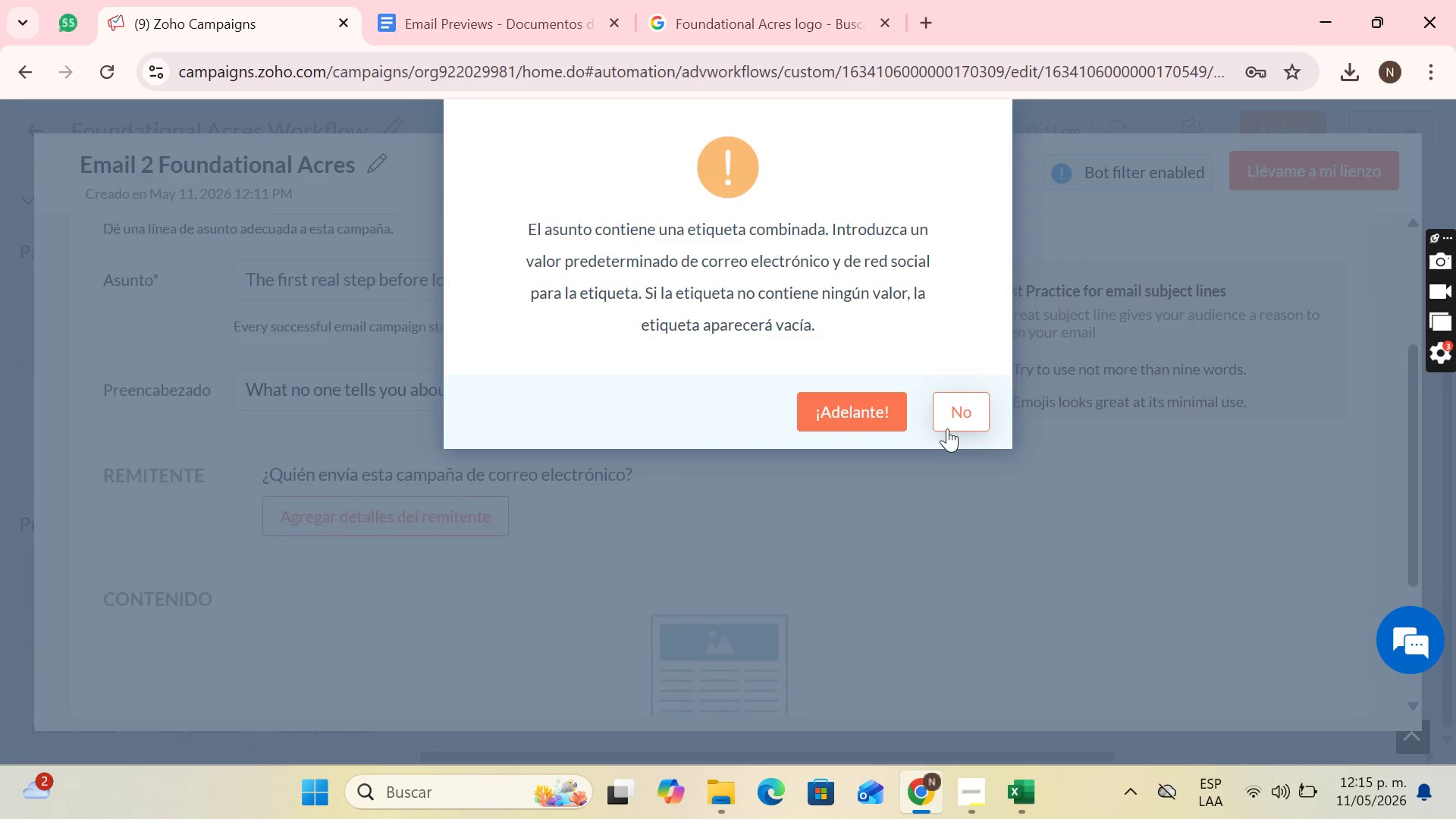 
scroll: coordinate [530, 564], scroll_direction: down, amount: 2.0
 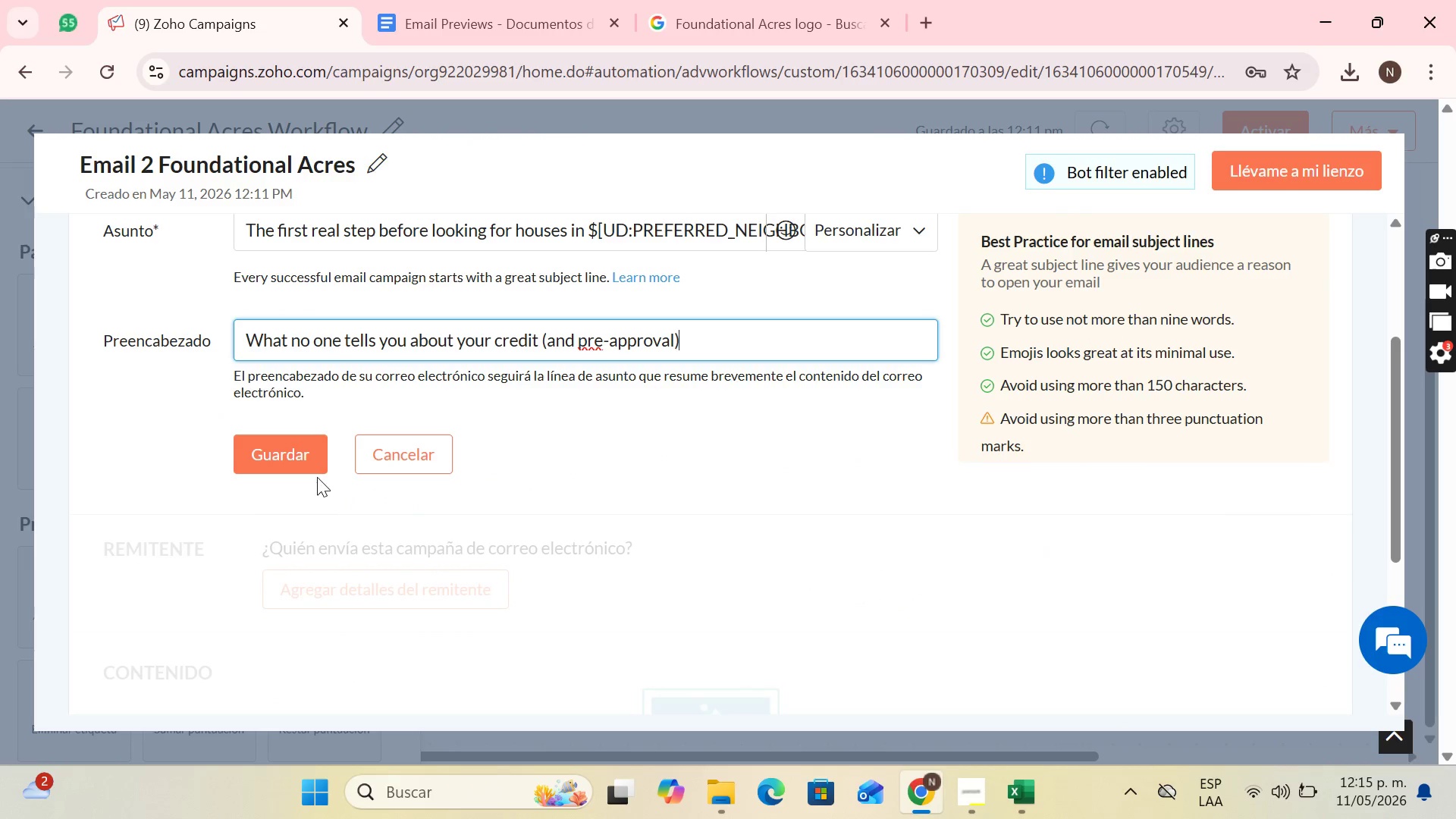 
left_click([868, 414])
 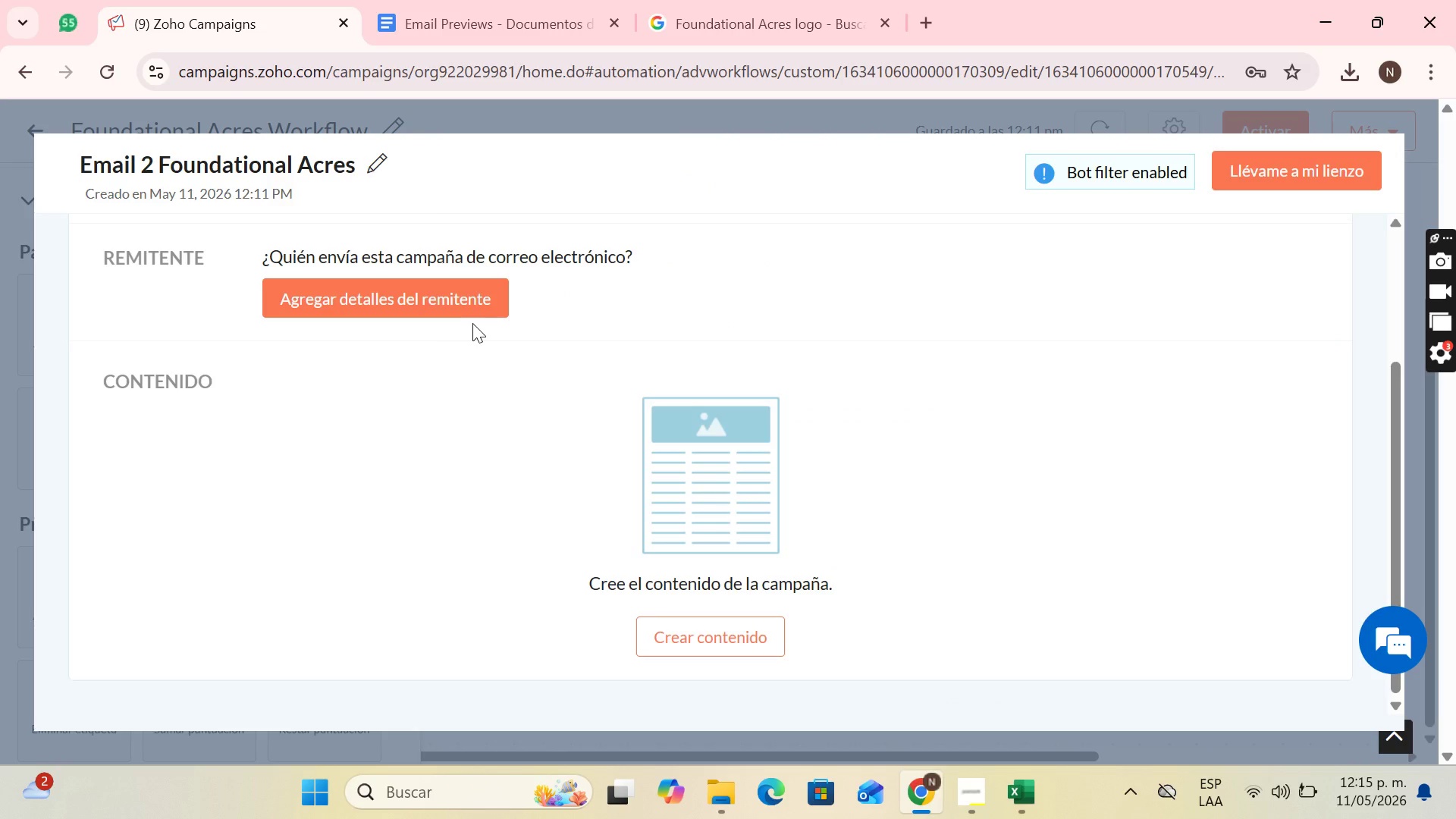 
double_click([473, 315])
 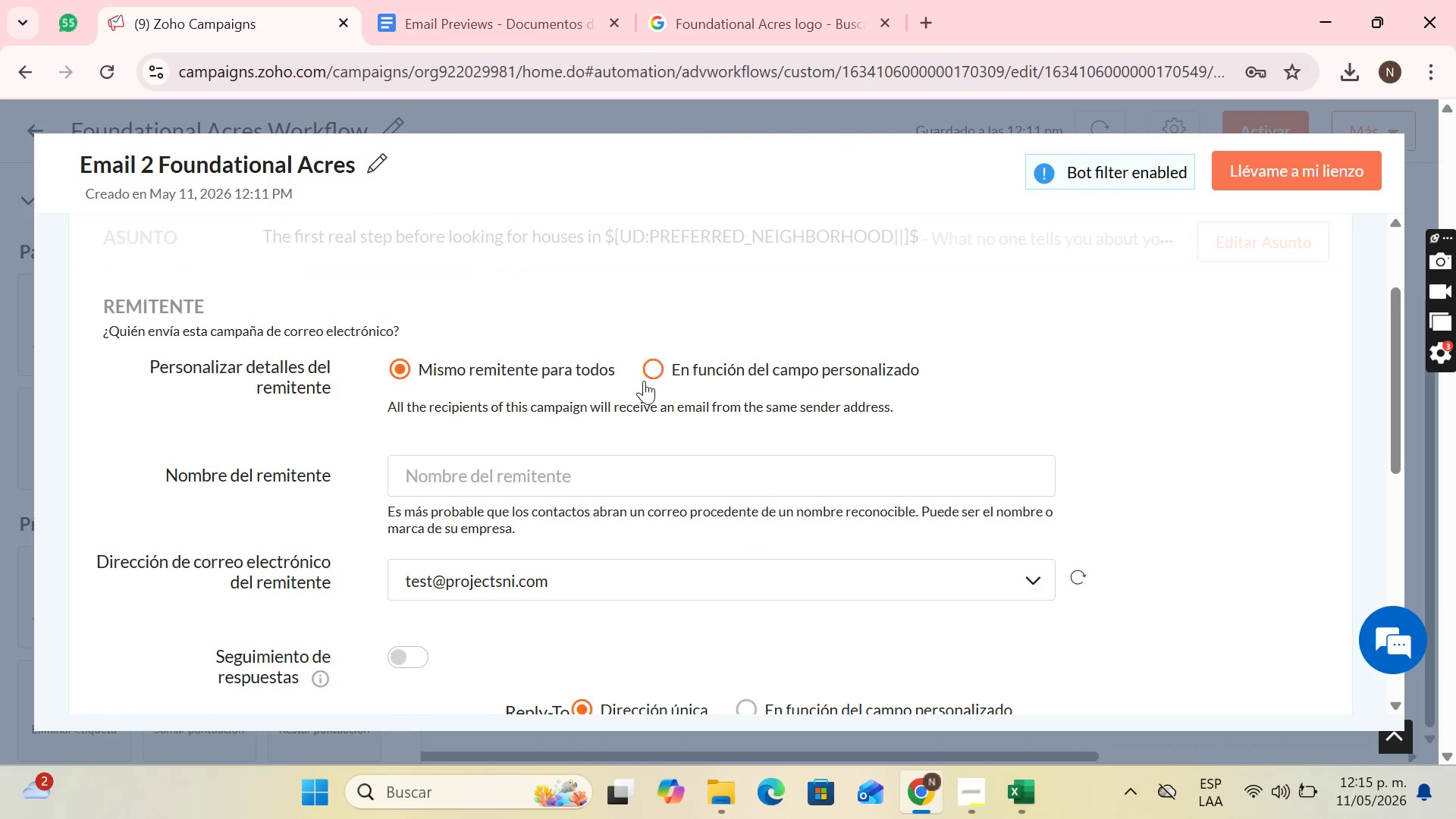 
left_click([590, 459])
 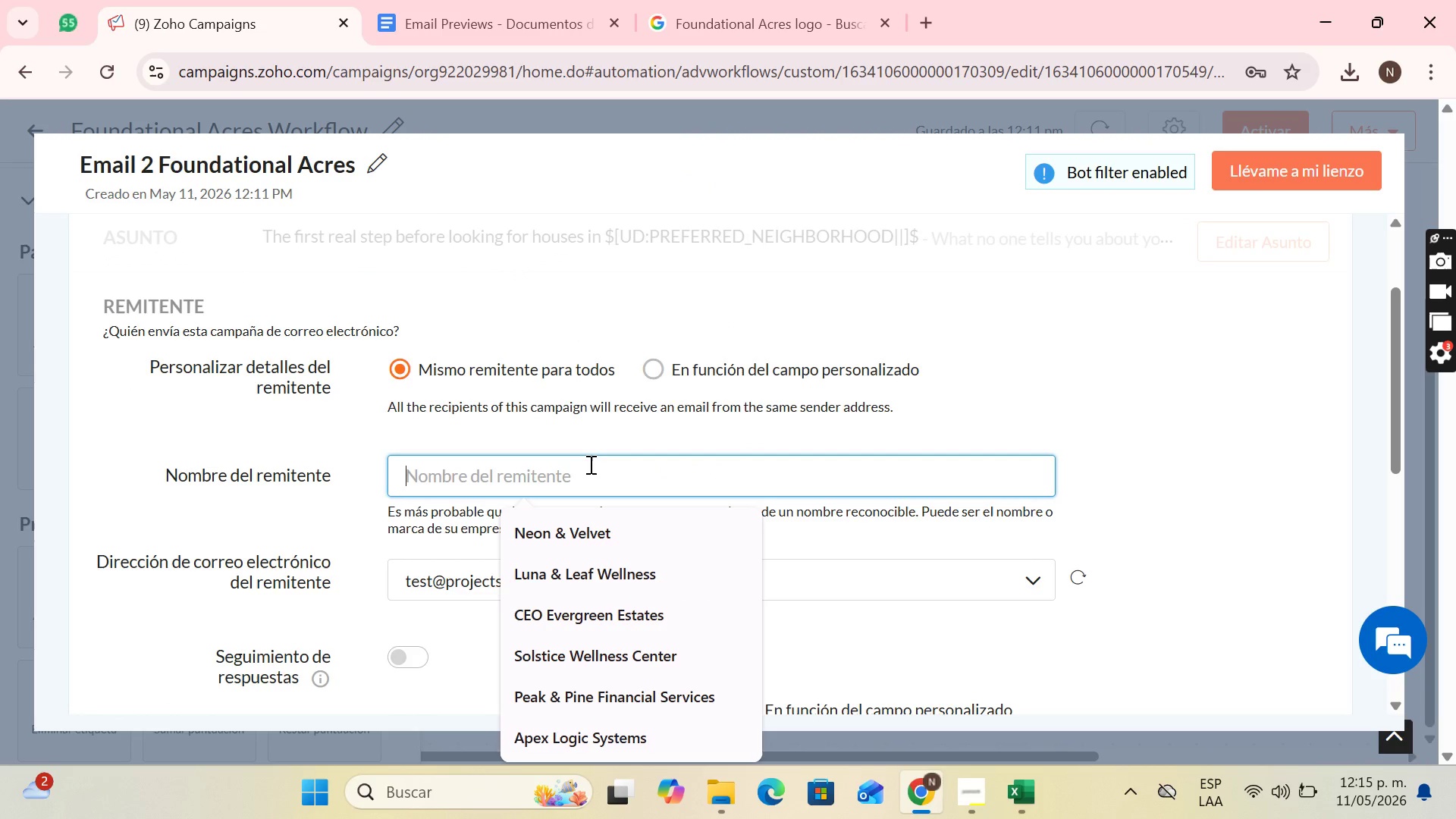 
key(F)
 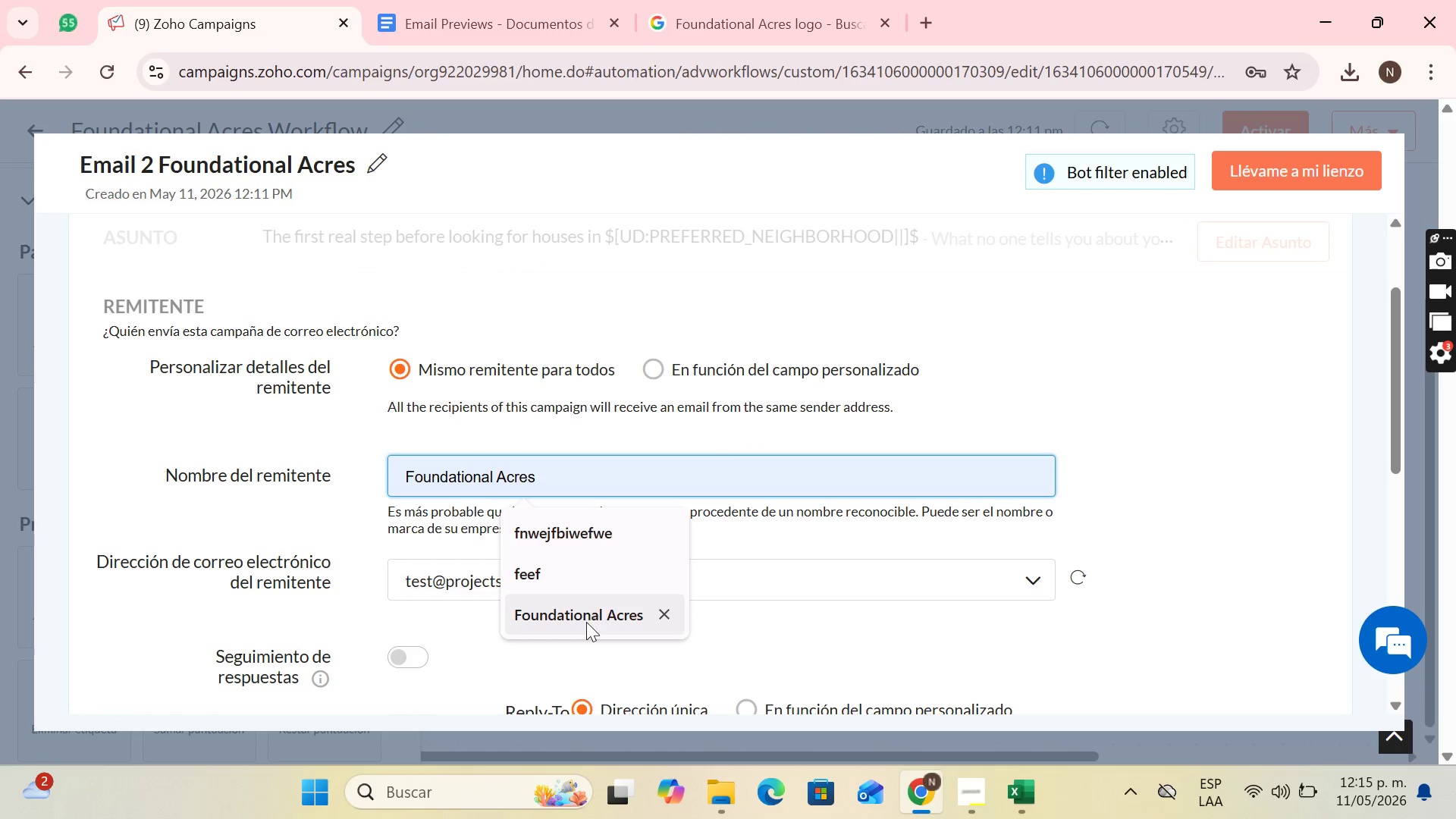 
left_click([585, 623])
 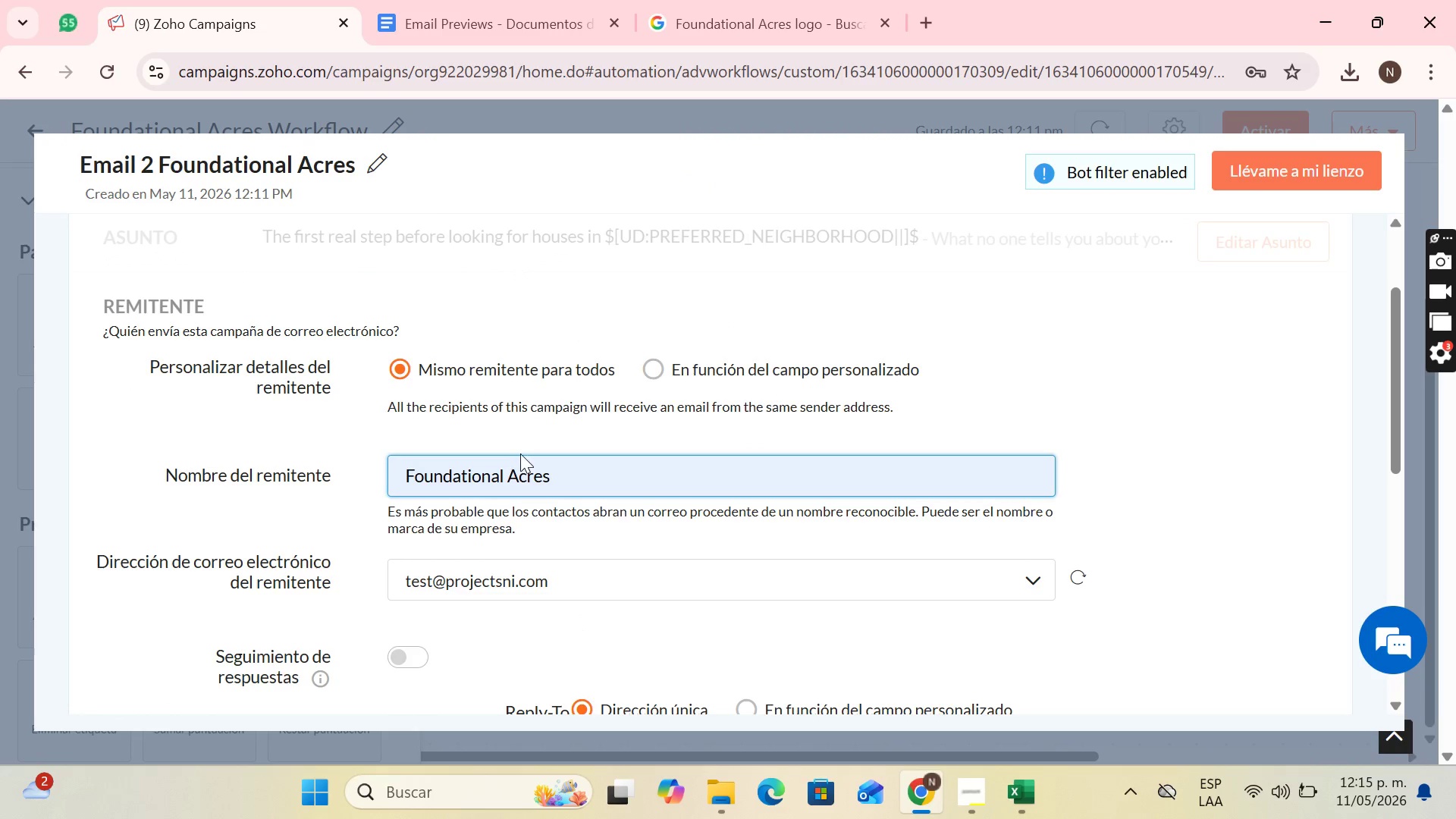 
scroll: coordinate [520, 453], scroll_direction: down, amount: 1.0
 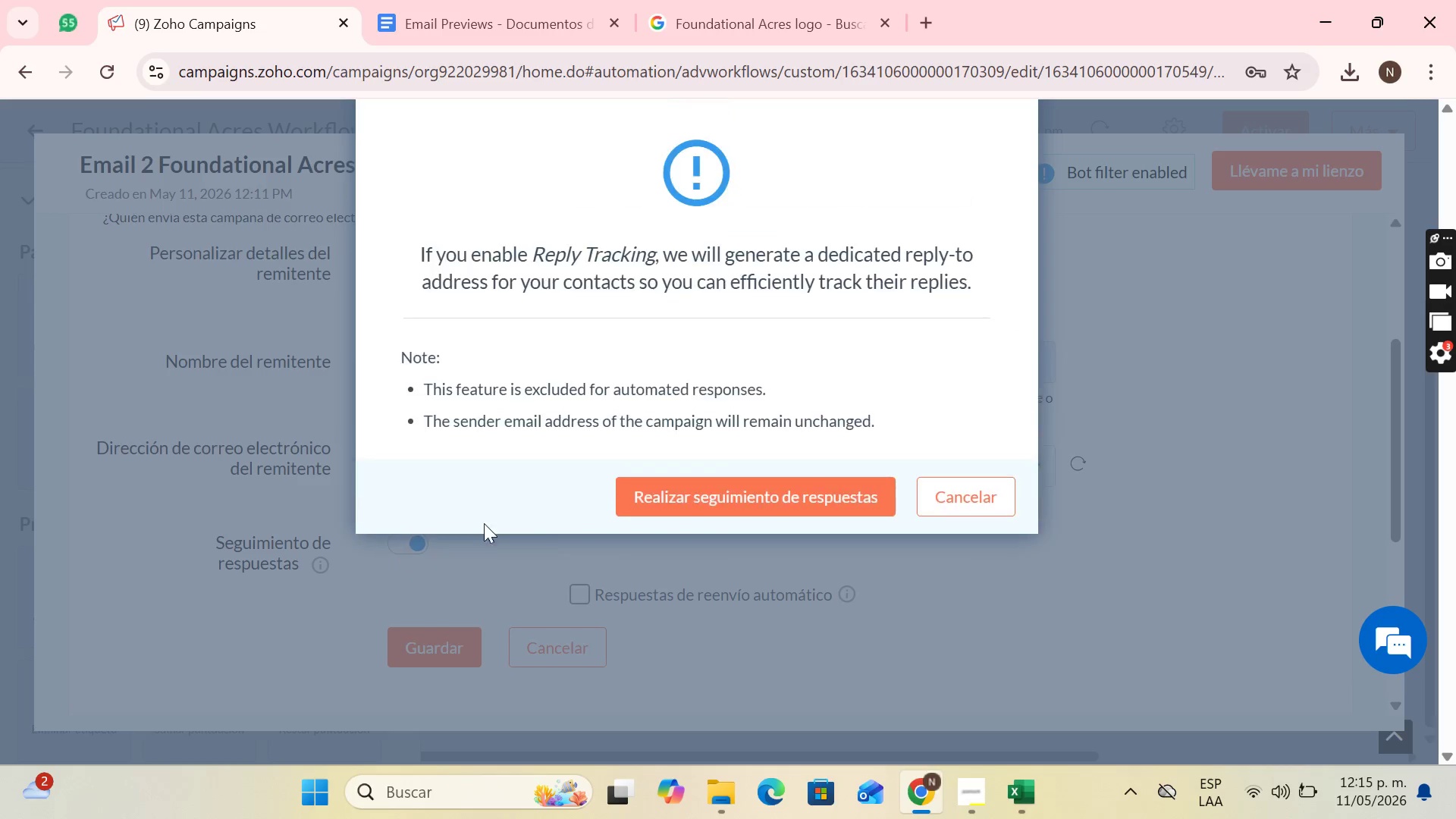 
left_click([645, 496])
 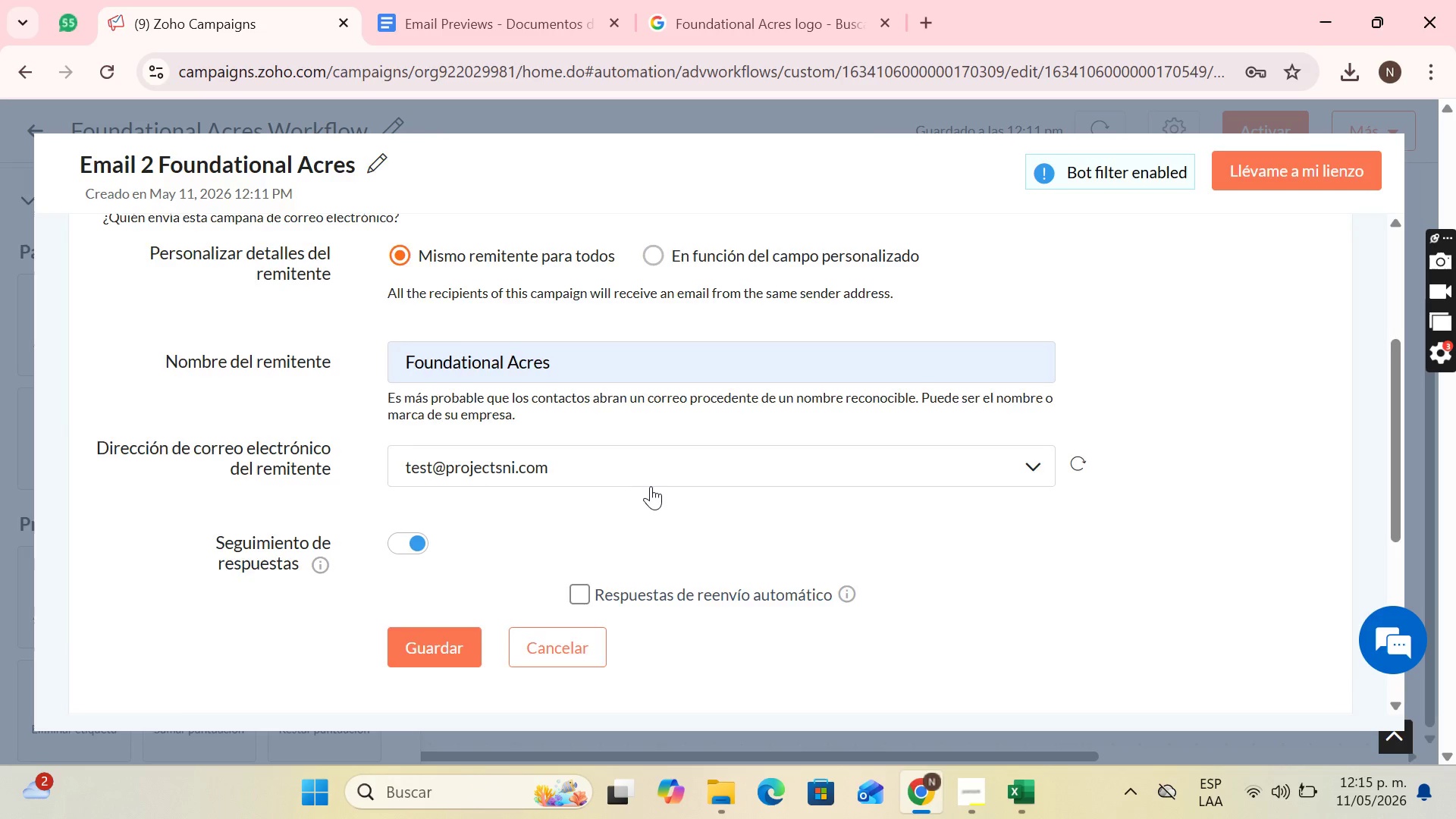 
scroll: coordinate [651, 486], scroll_direction: down, amount: 4.0
 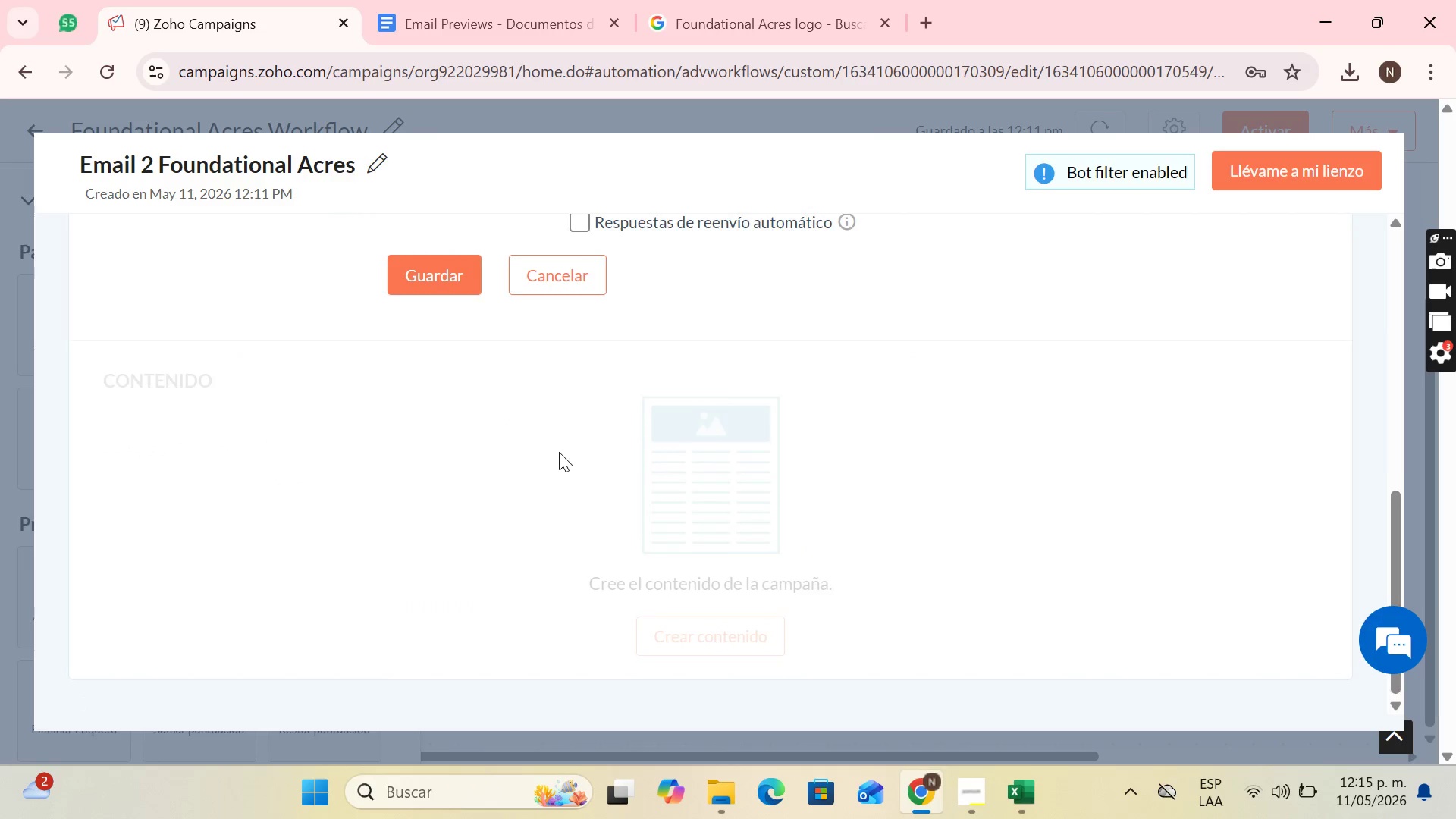 
left_click([466, 506])
 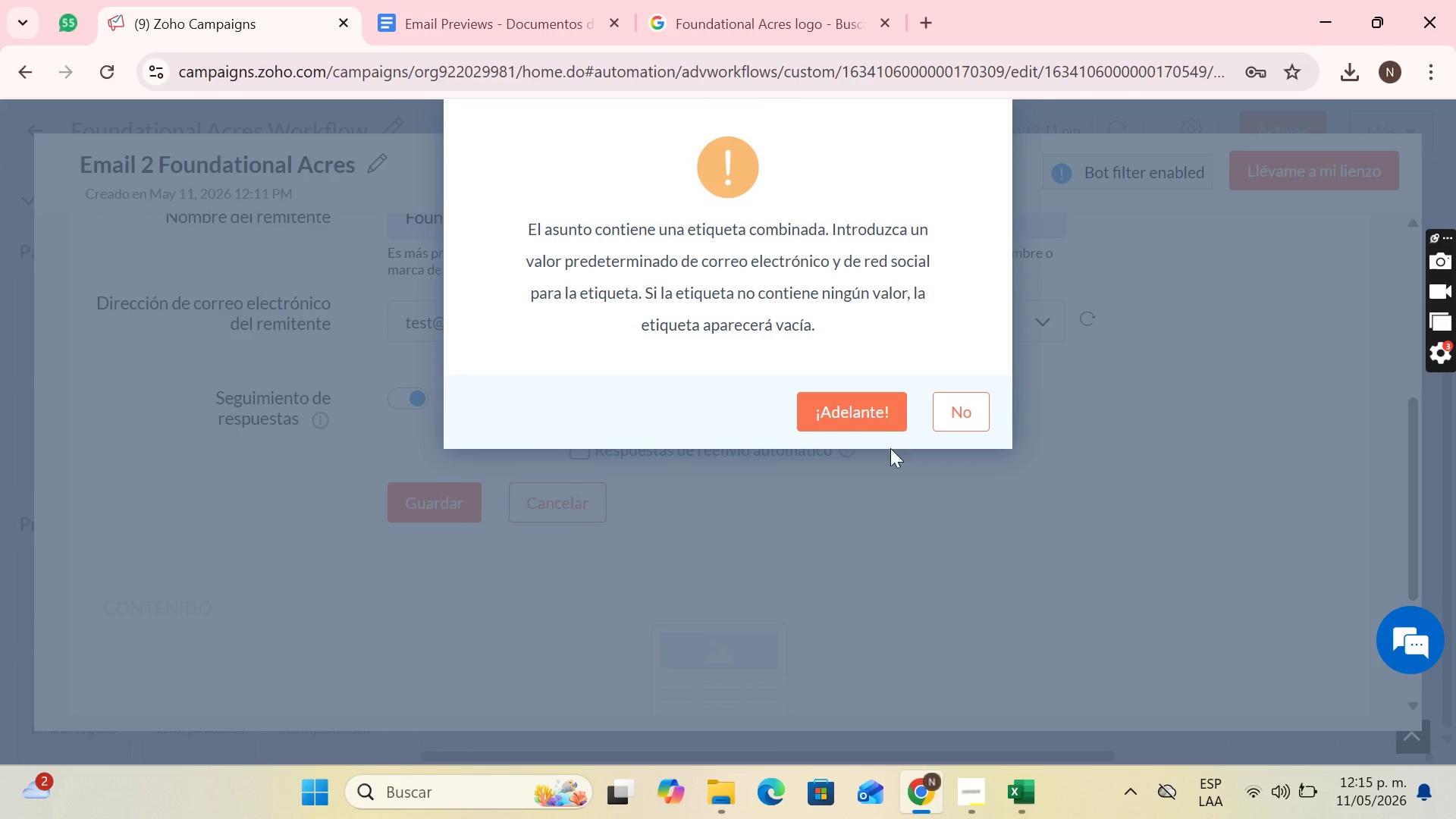 
scroll: coordinate [559, 452], scroll_direction: up, amount: 2.0
 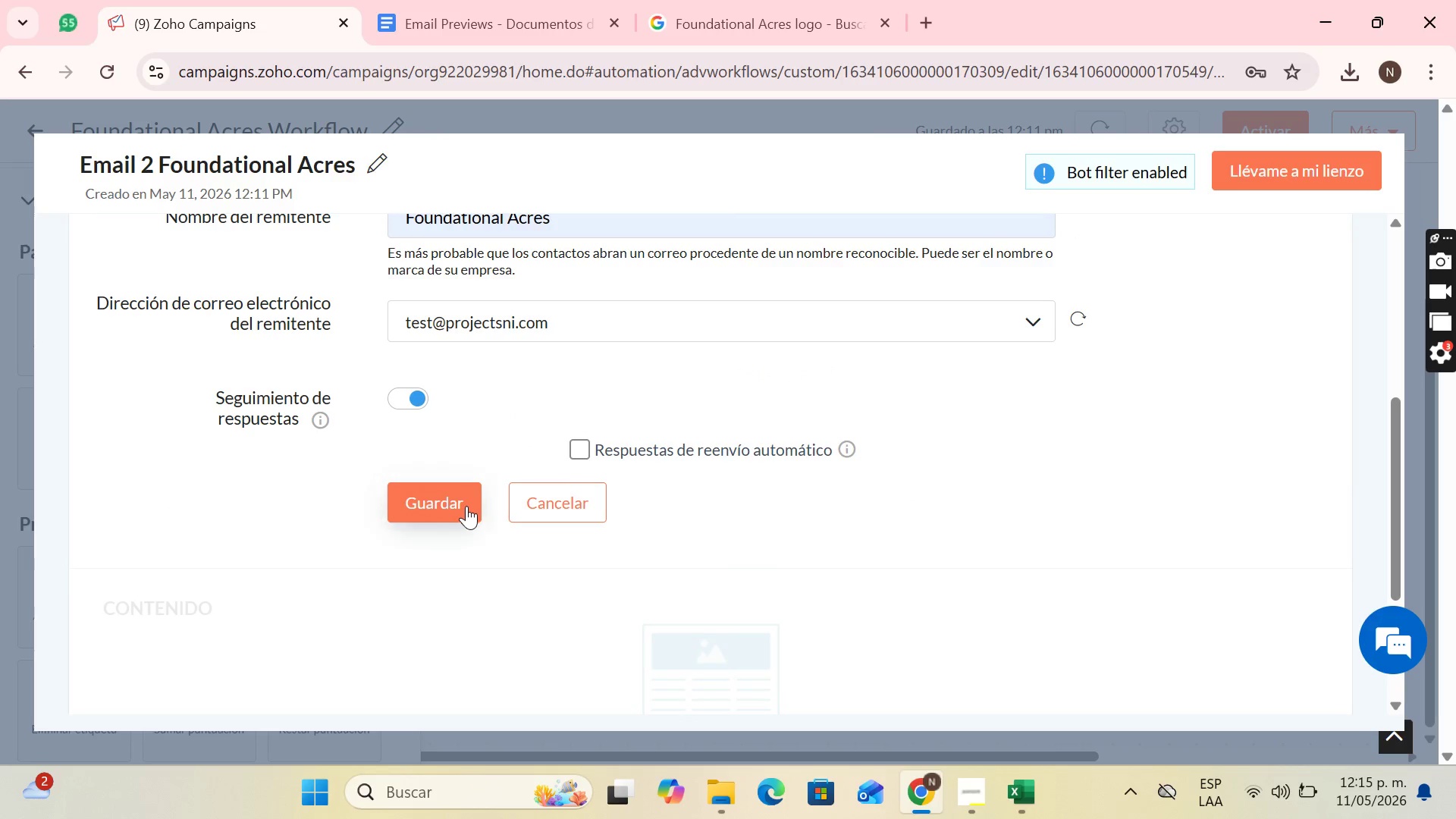 
left_click([882, 415])
 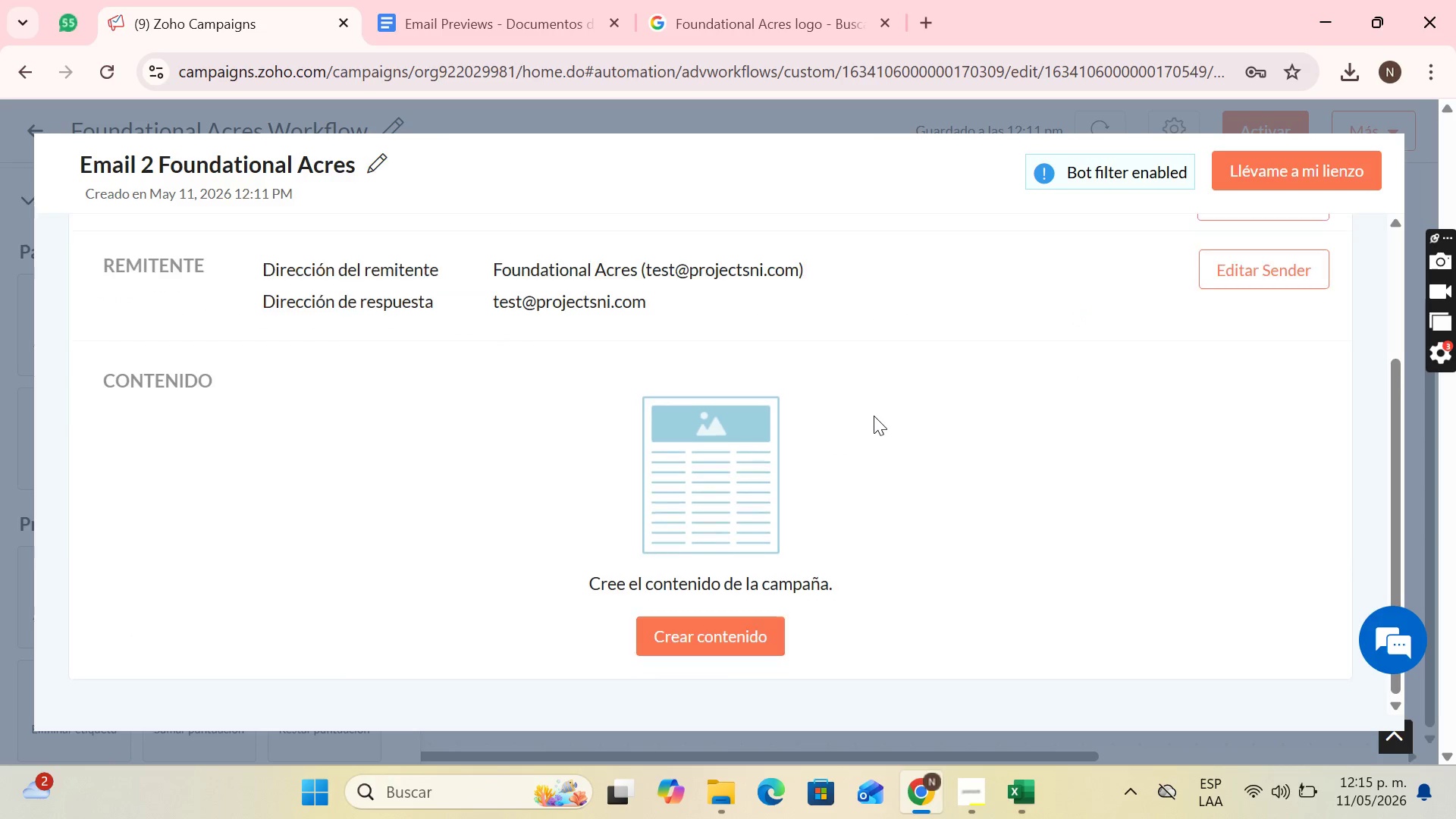 
left_click([732, 632])
 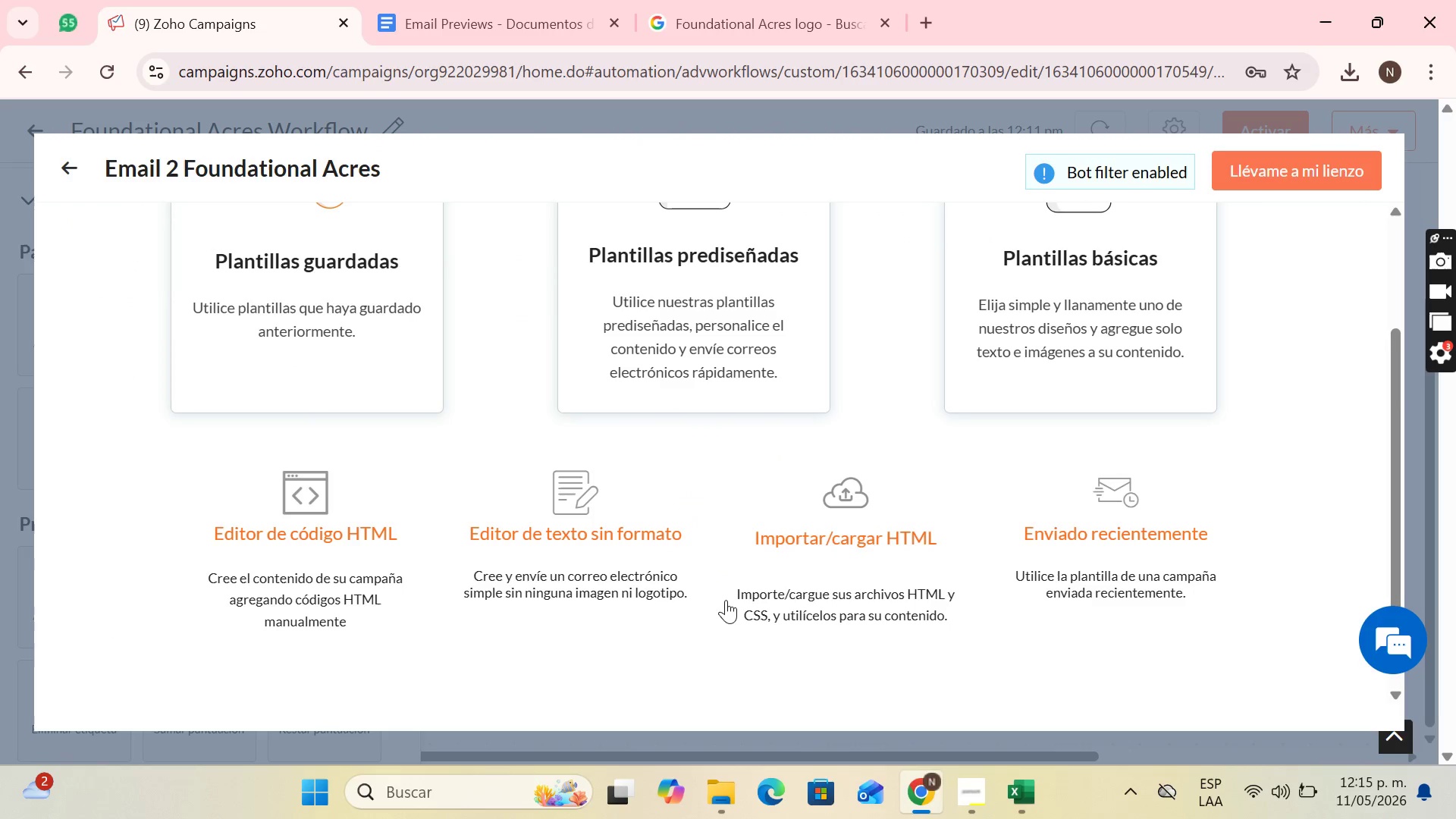 
scroll: coordinate [877, 423], scroll_direction: down, amount: 1.0
 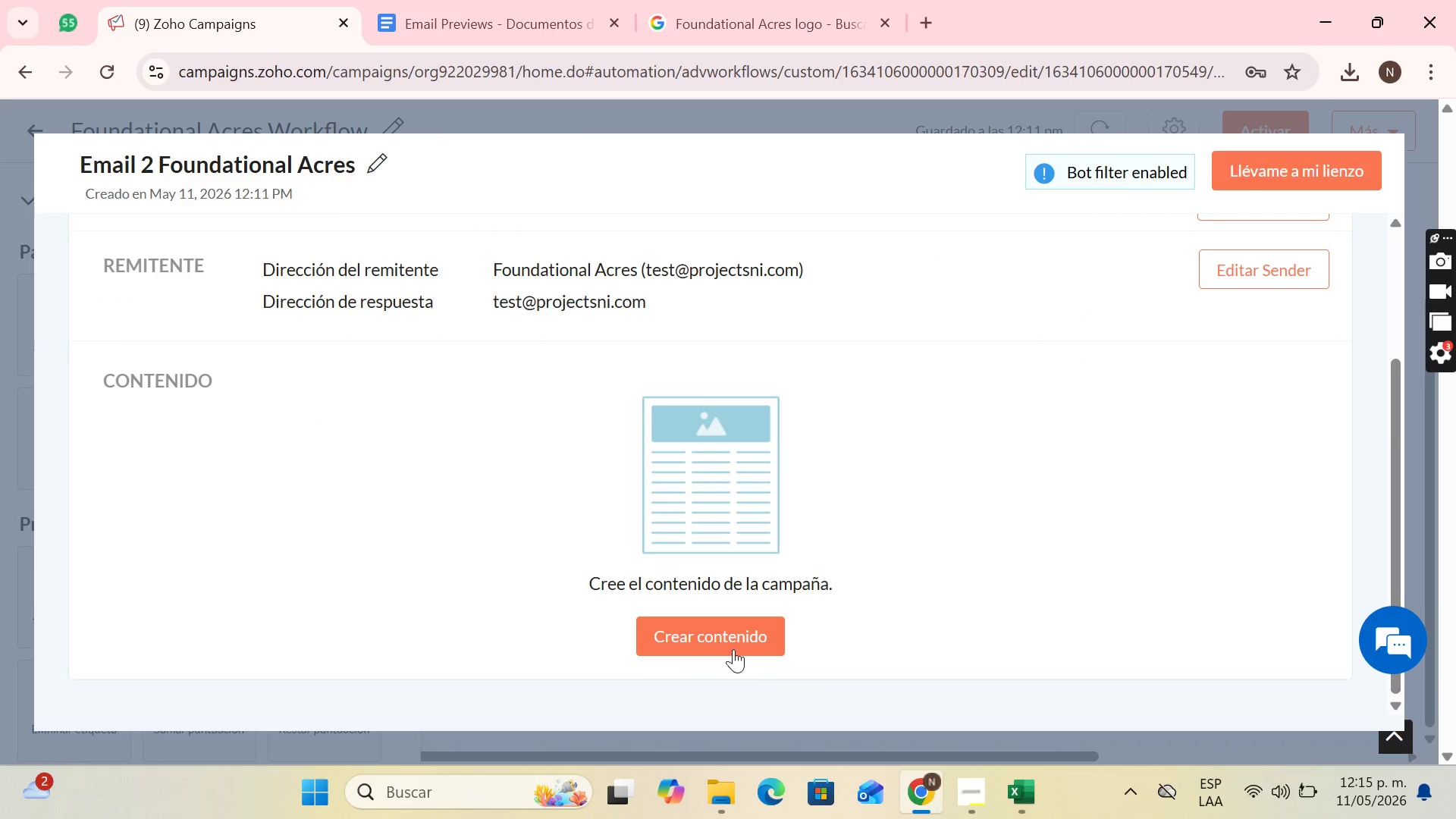 
left_click([730, 513])
 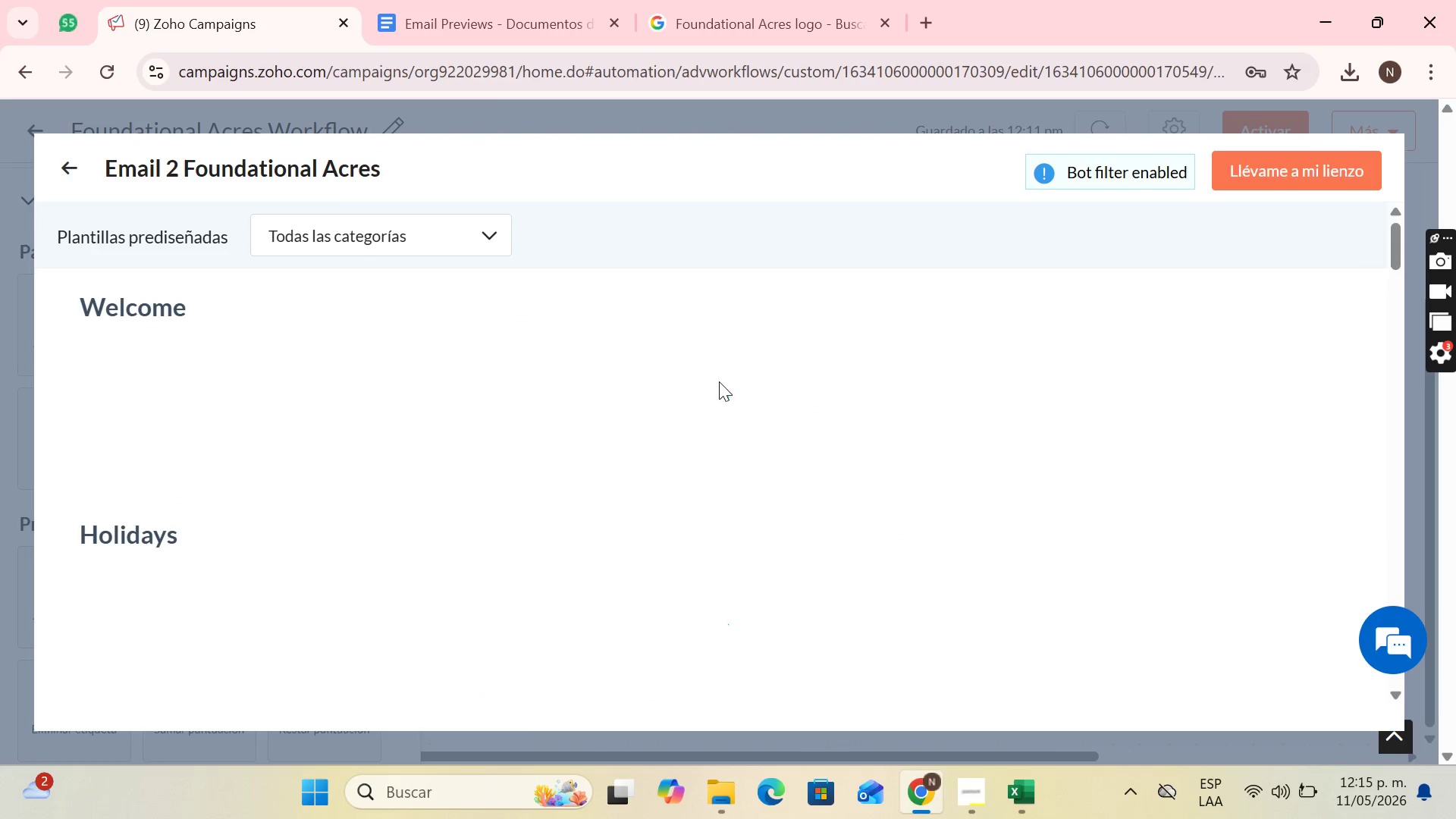 
scroll: coordinate [745, 613], scroll_direction: up, amount: 2.0
 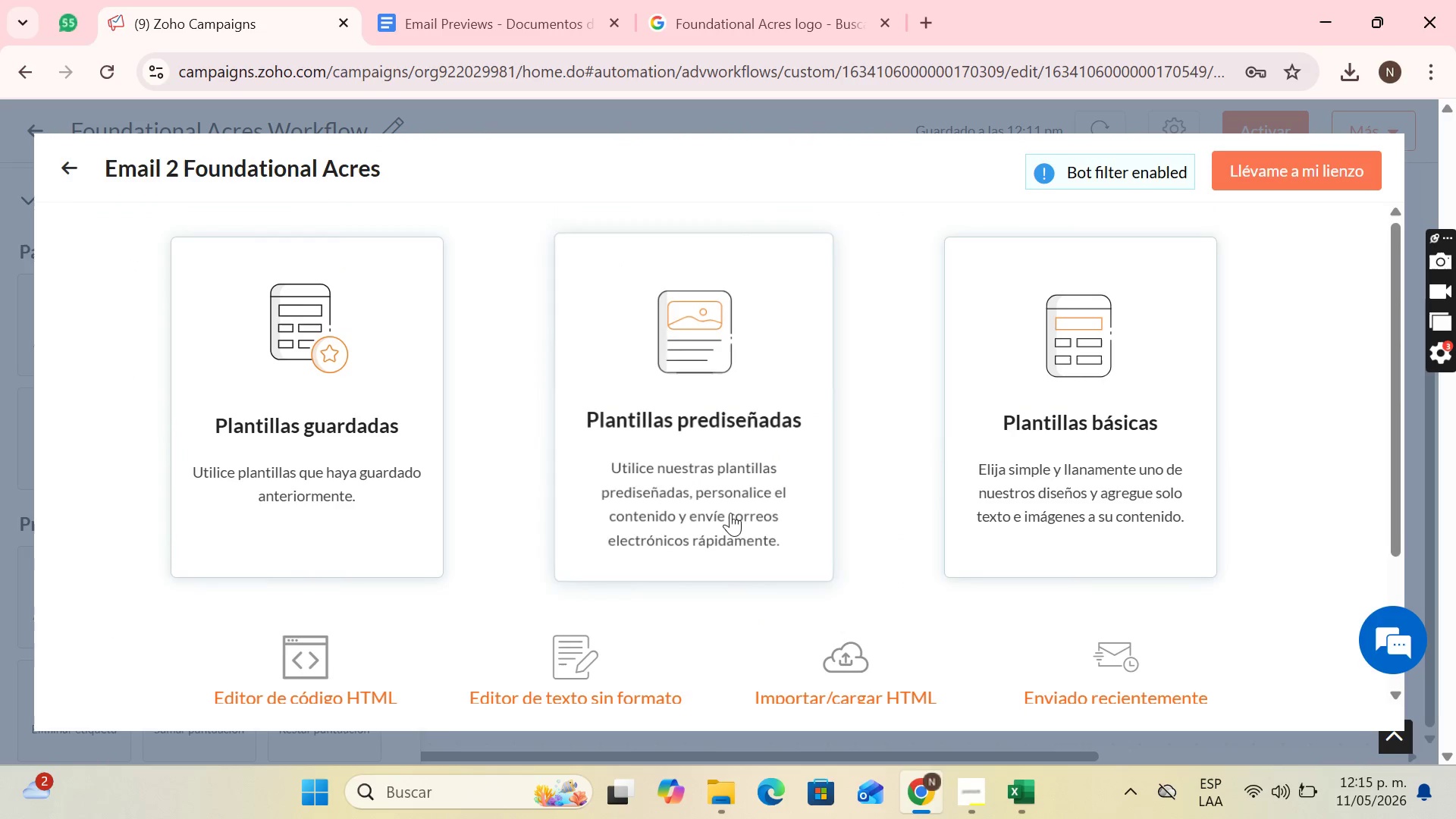 
scroll: coordinate [755, 356], scroll_direction: none, amount: 0.0
 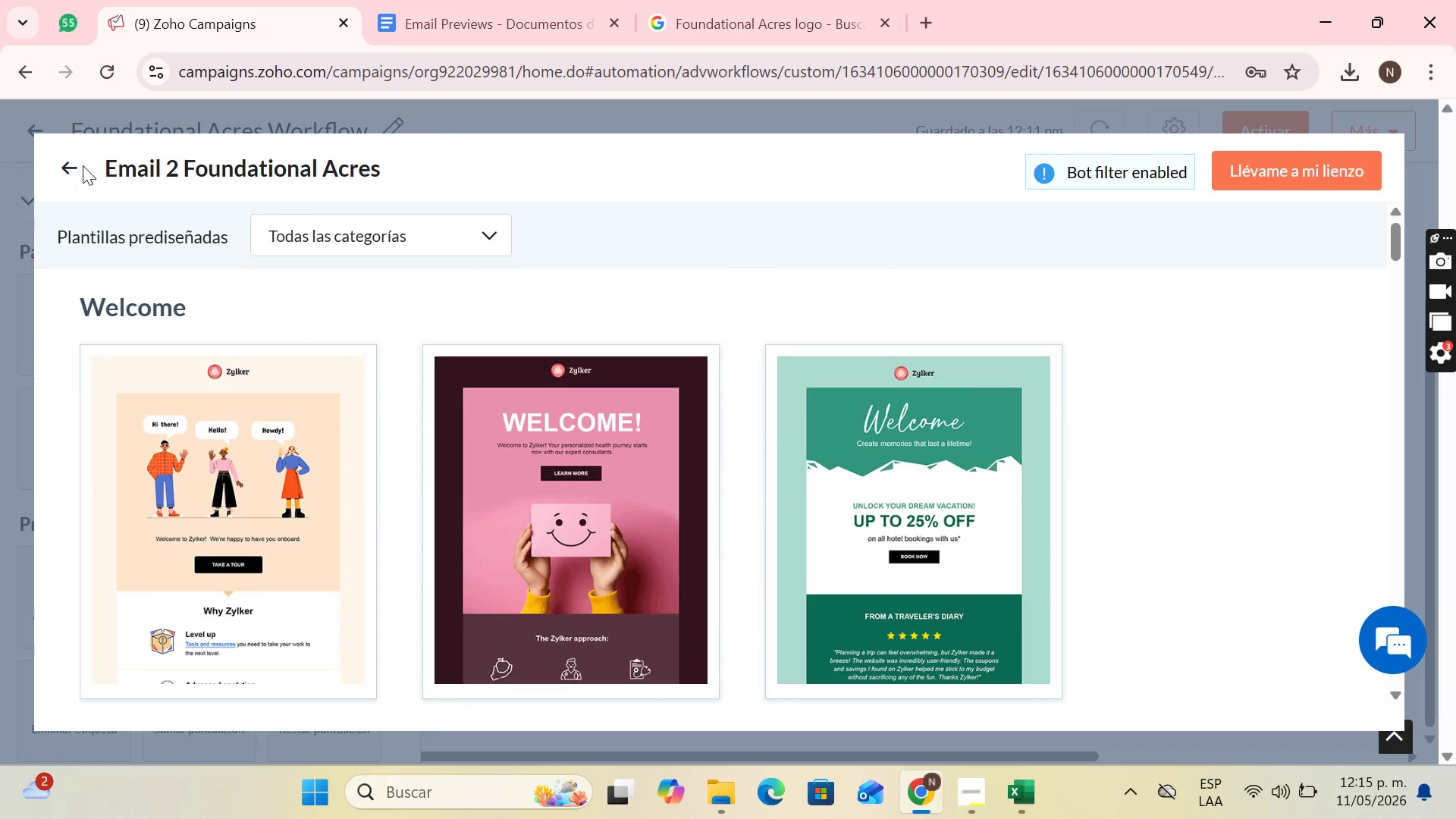 
double_click([74, 174])
 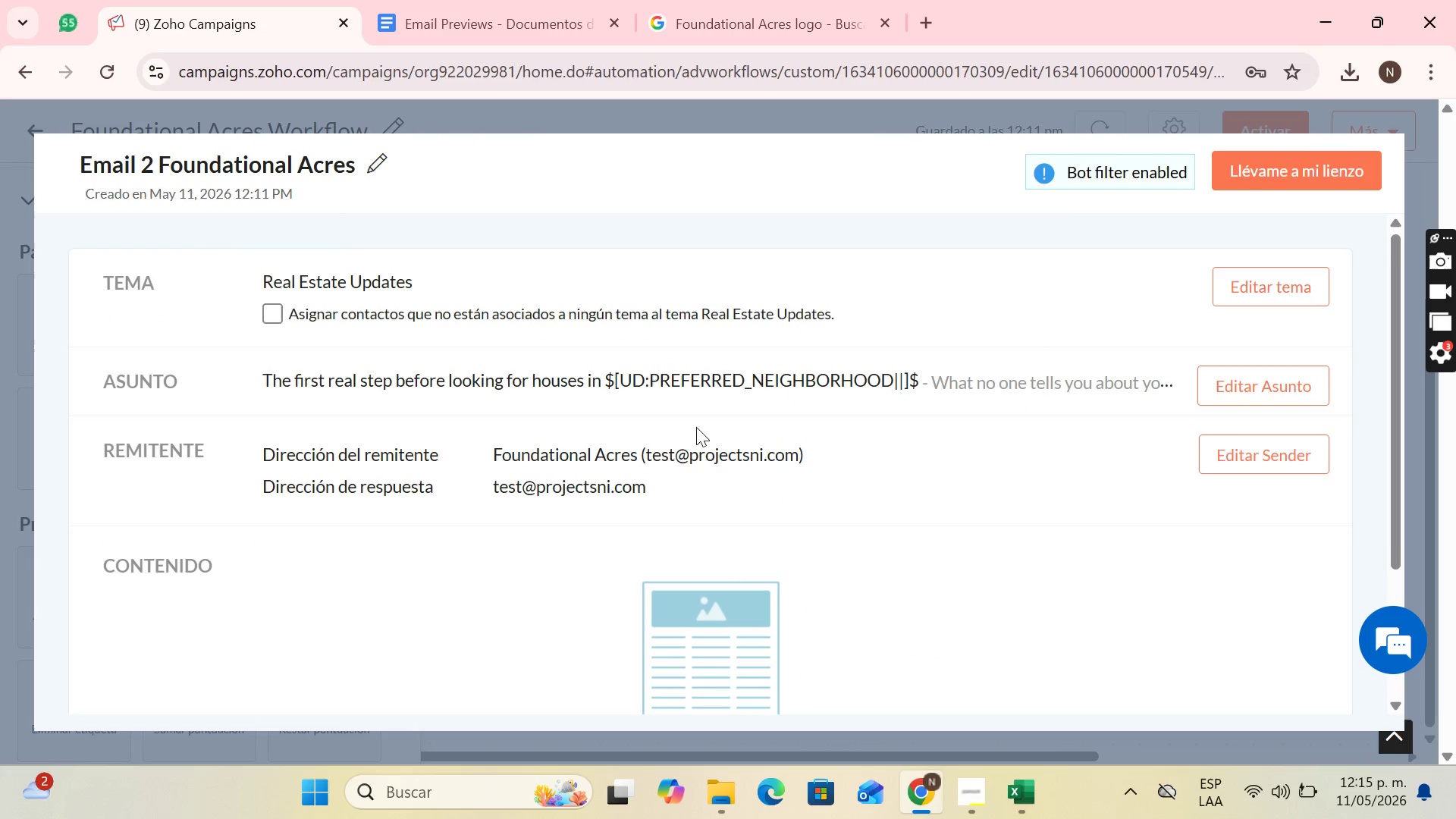 
left_click([702, 629])
 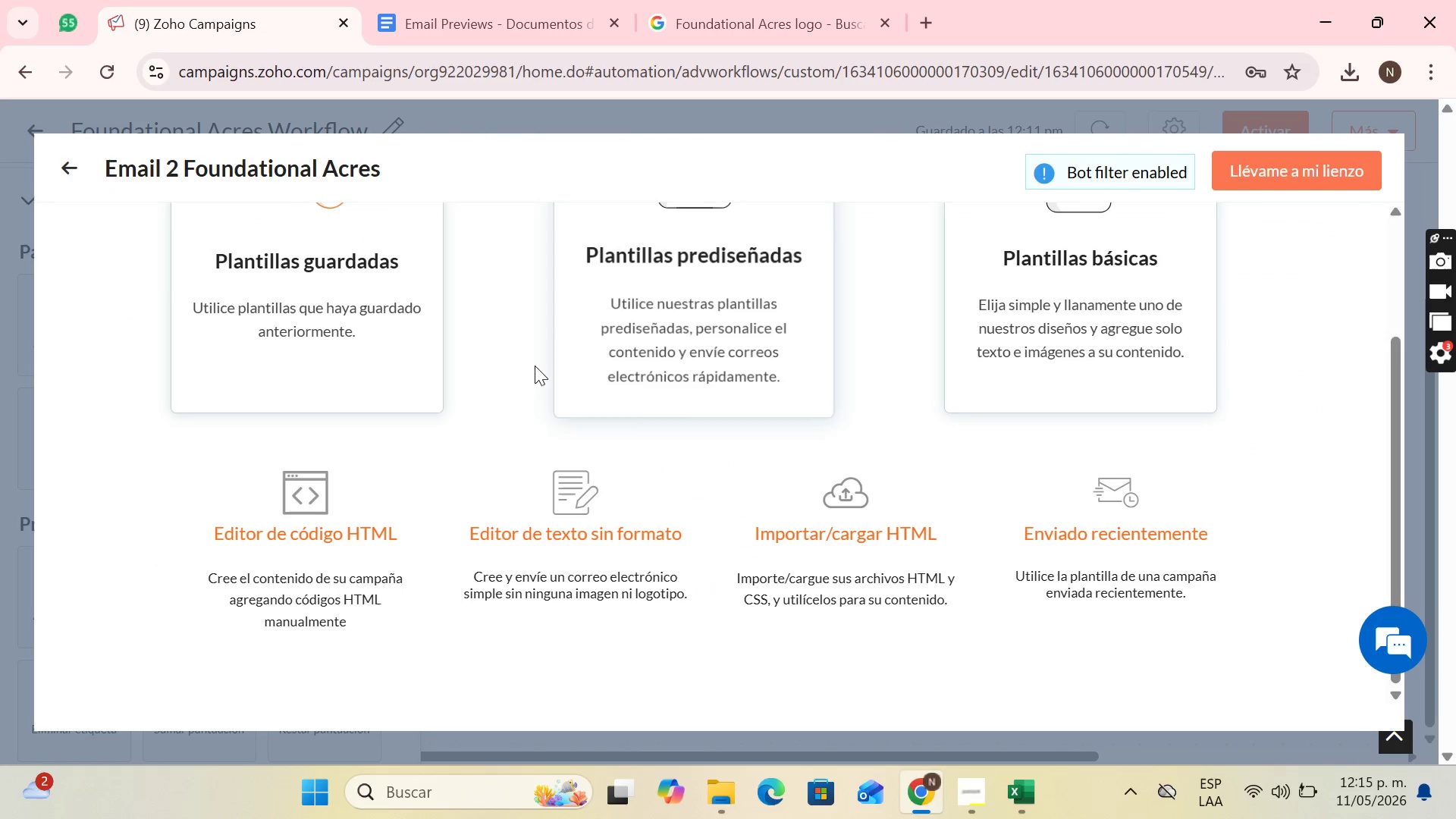 
scroll: coordinate [815, 630], scroll_direction: down, amount: 3.0
 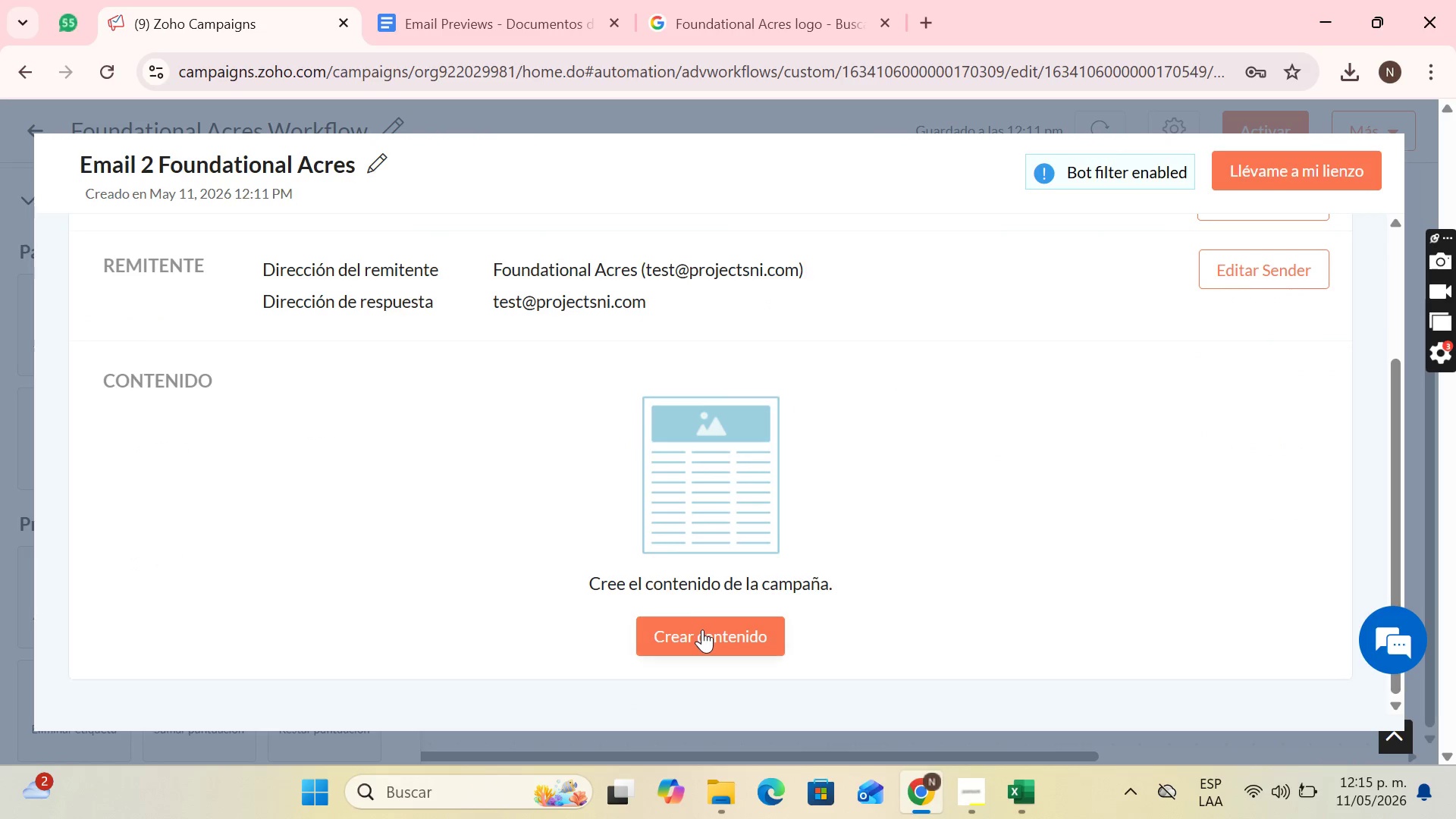 
left_click([384, 335])
 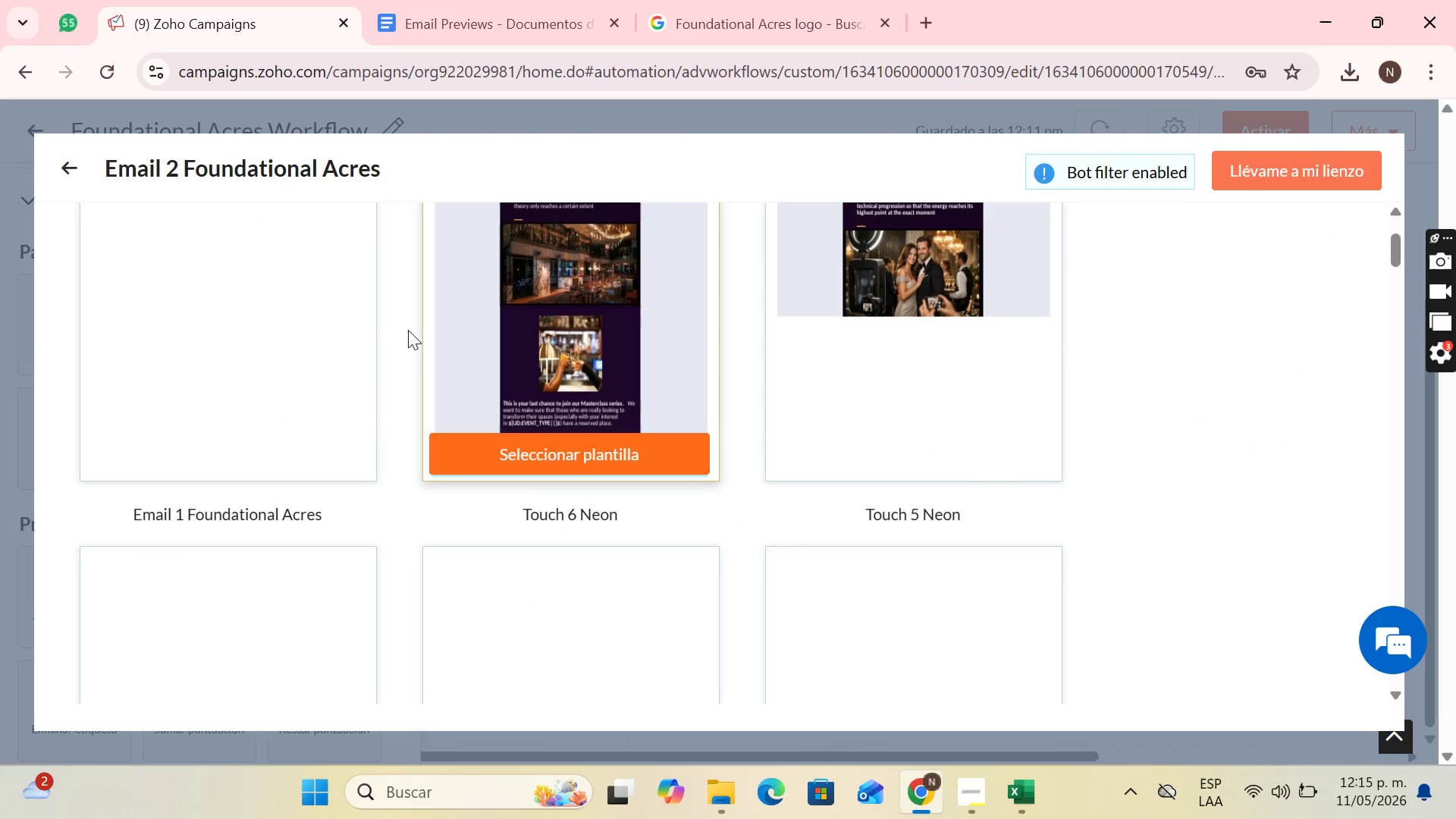 
left_click([276, 626])
 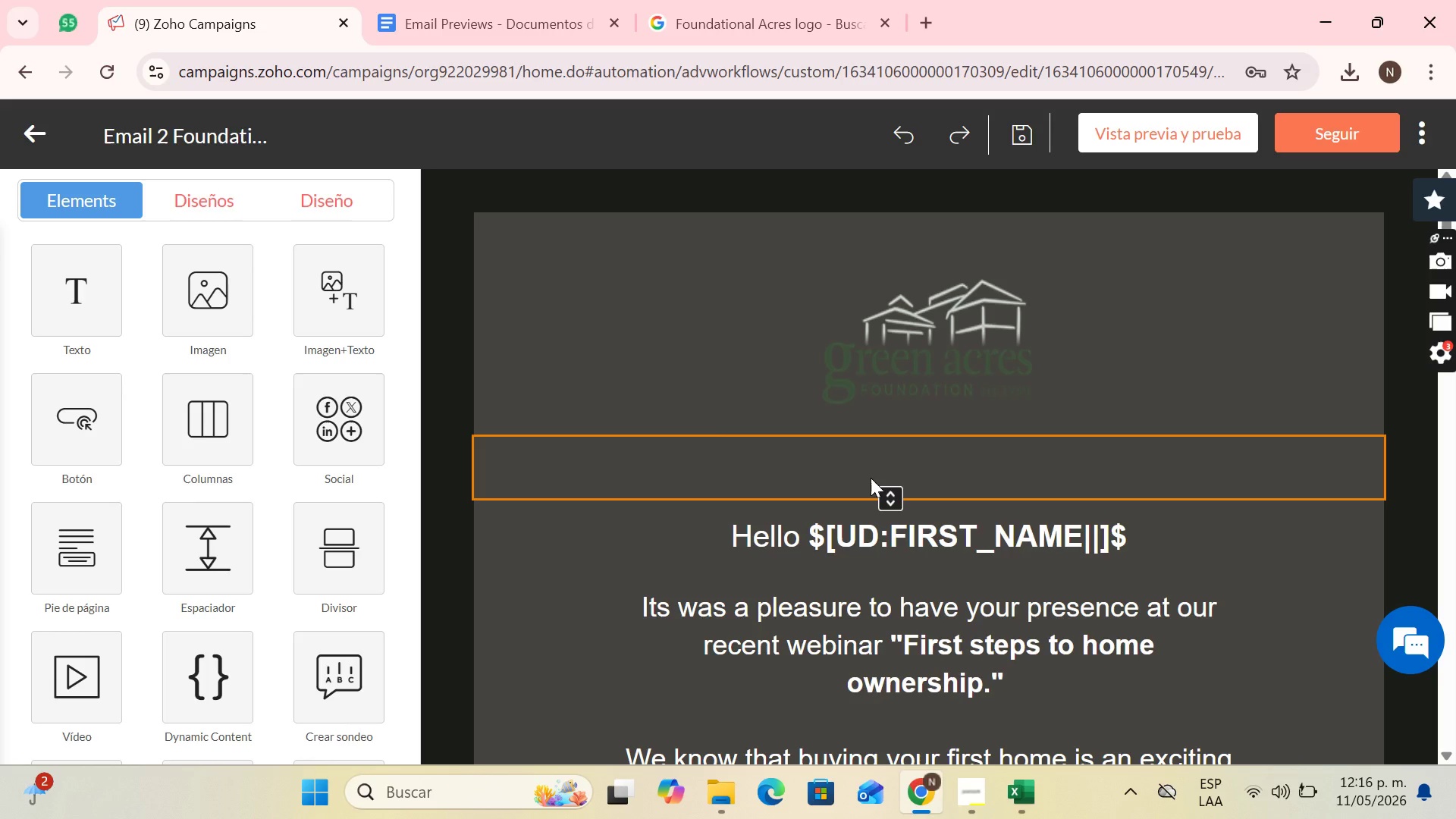 
scroll: coordinate [328, 334], scroll_direction: up, amount: 2.0
 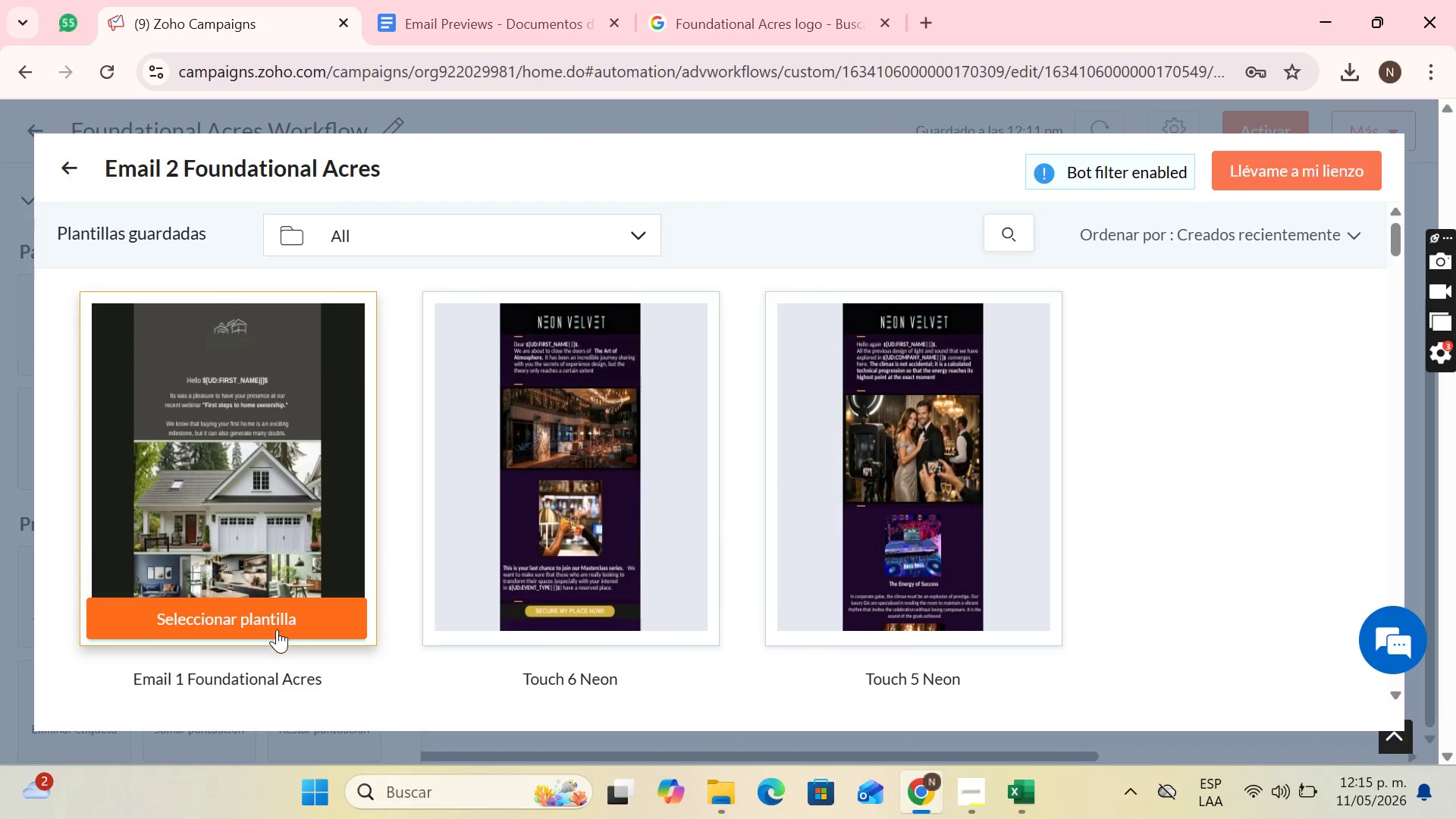 
wait(39.26)
 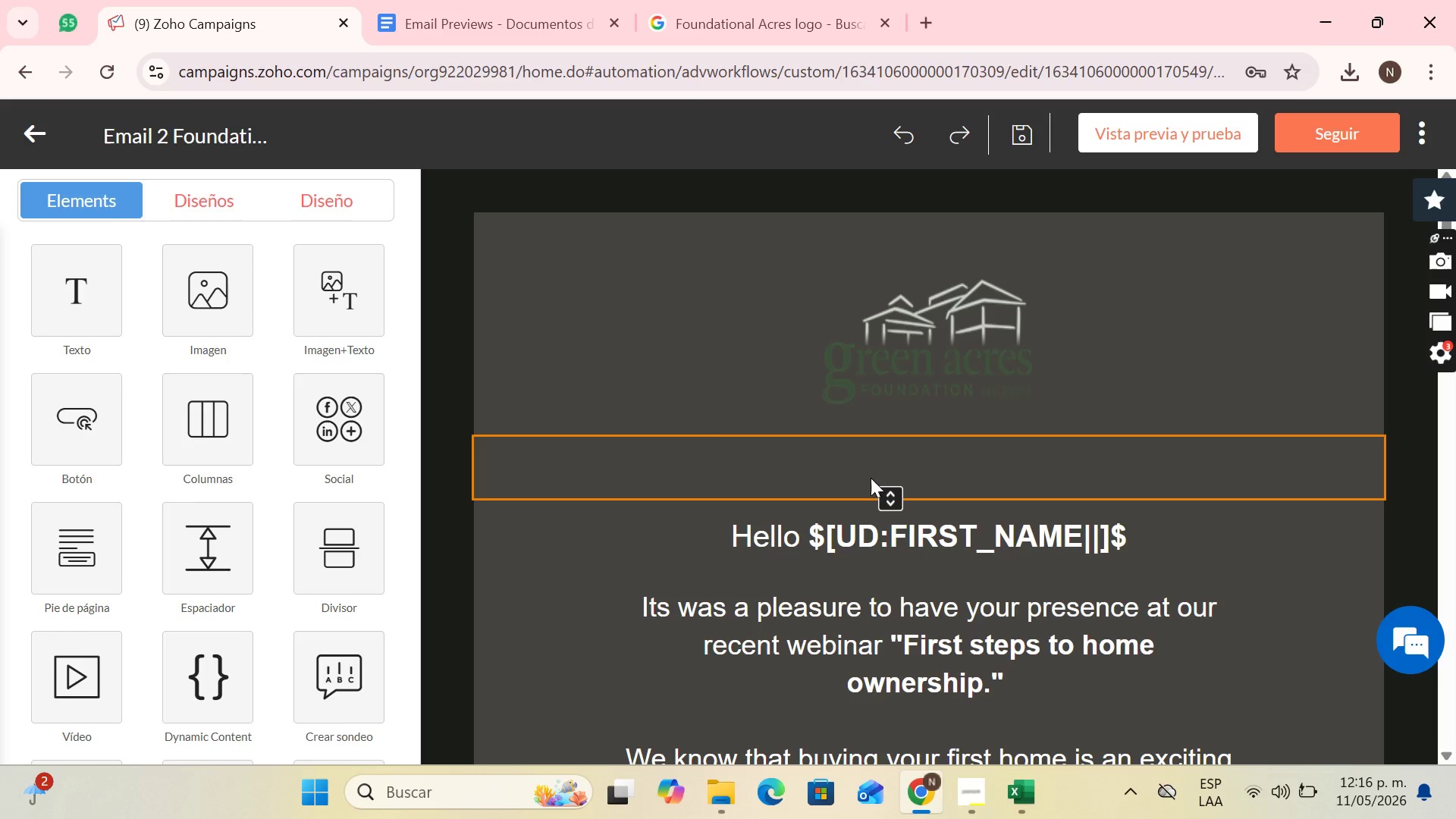 
scroll: coordinate [871, 478], scroll_direction: down, amount: 1.0
 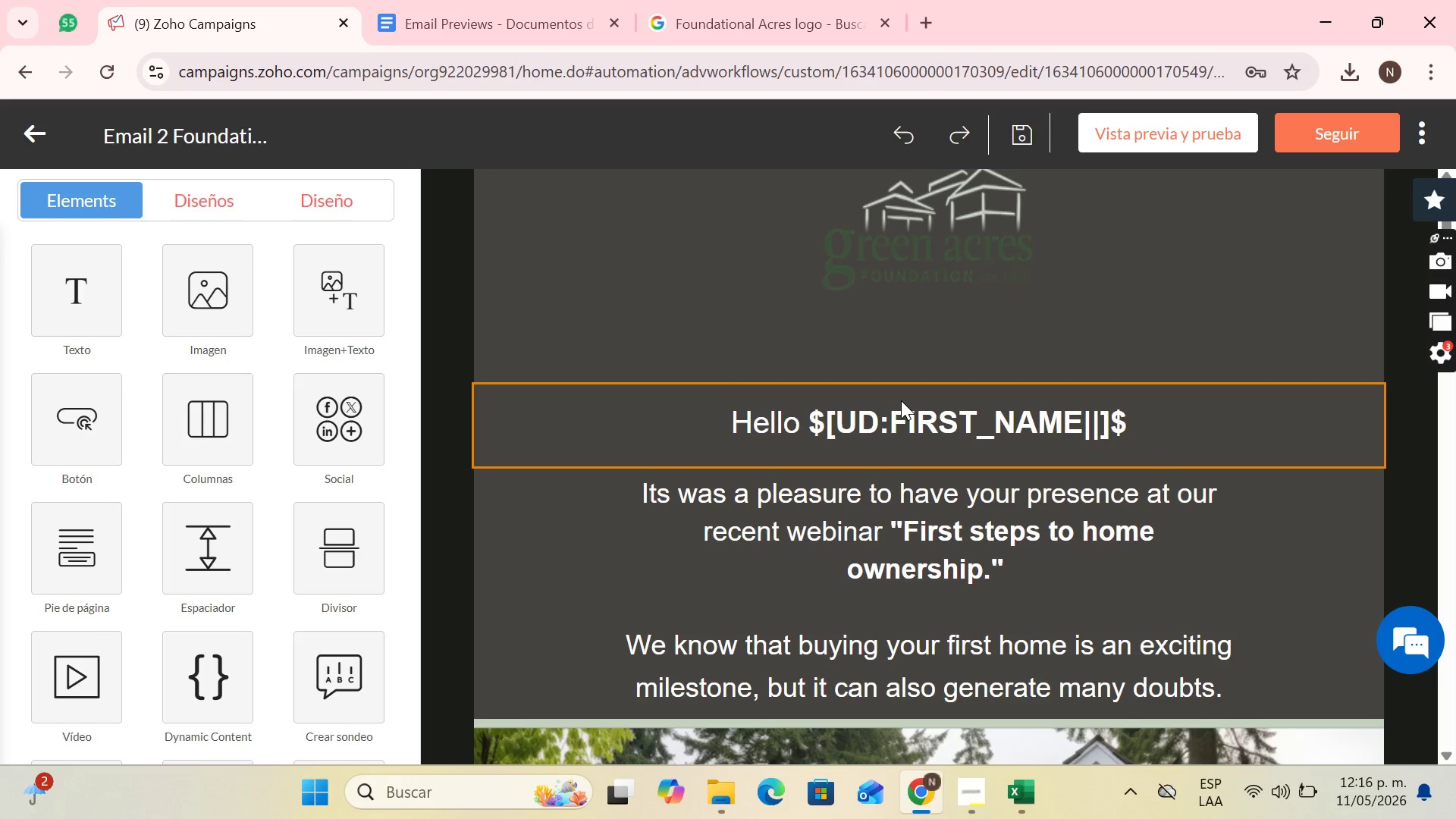 
wait(15.2)
 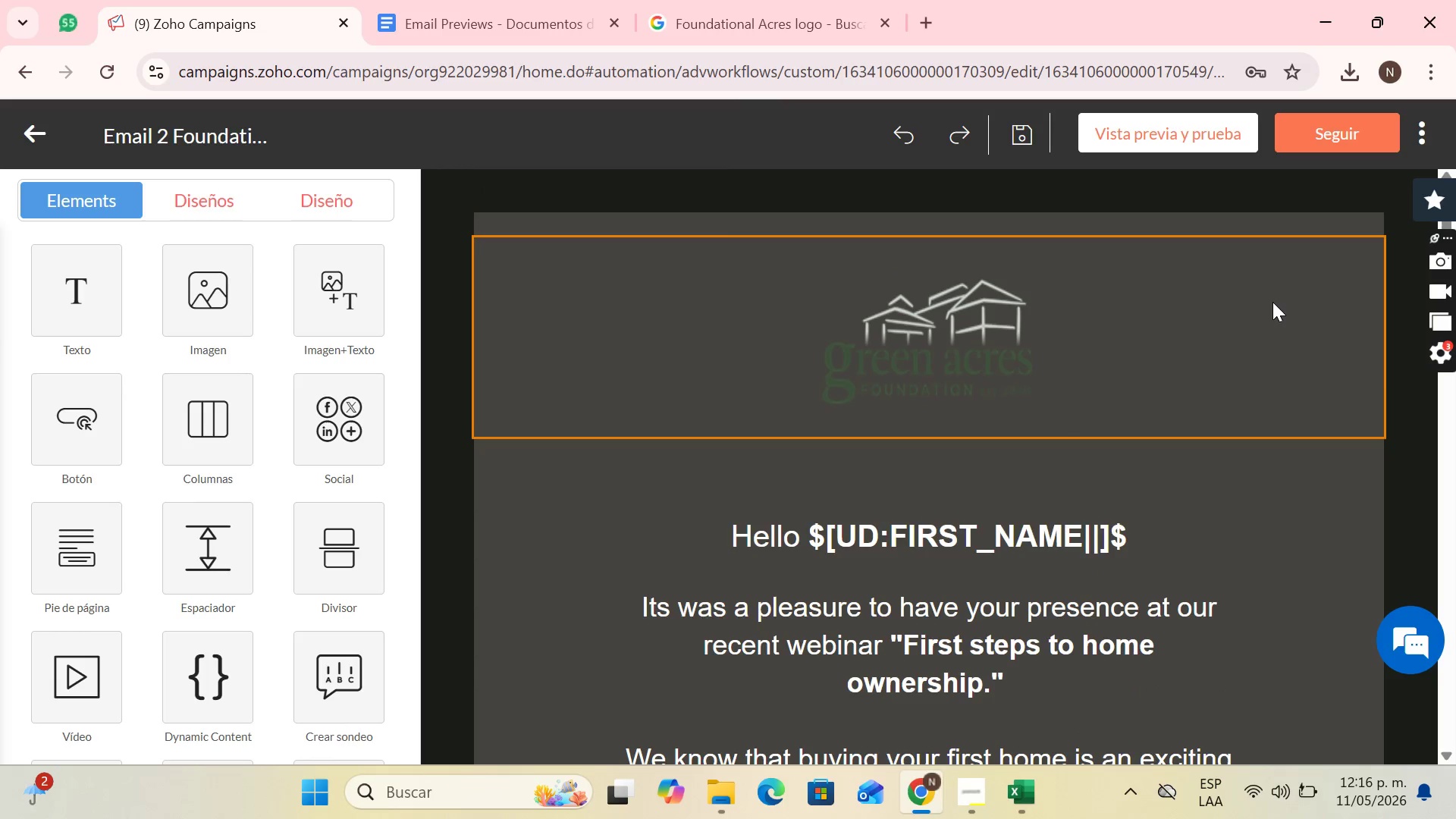 
left_click([1272, 302])
 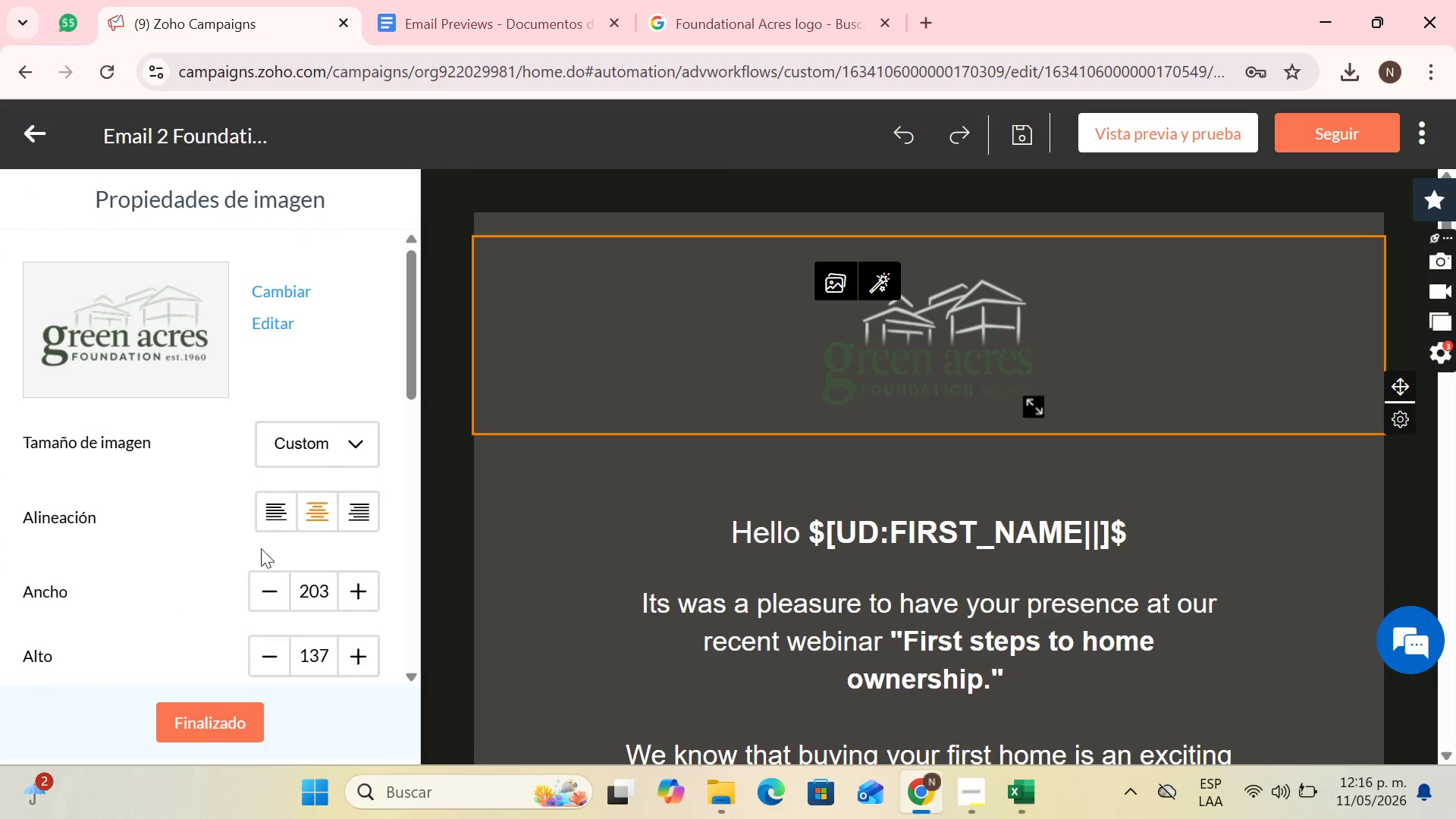 
scroll: coordinate [1273, 303], scroll_direction: up, amount: 3.0
 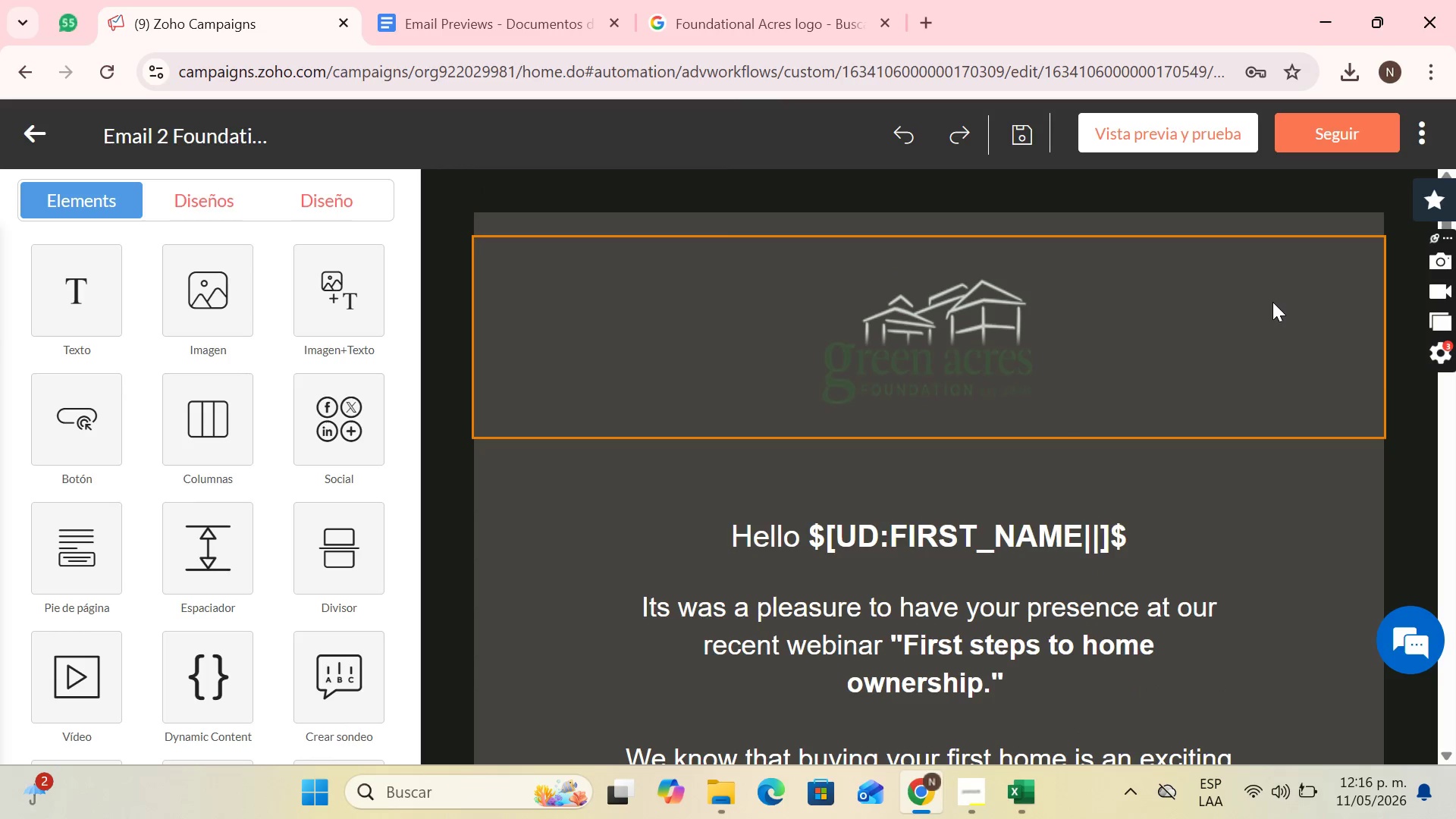 
left_click([369, 350])
 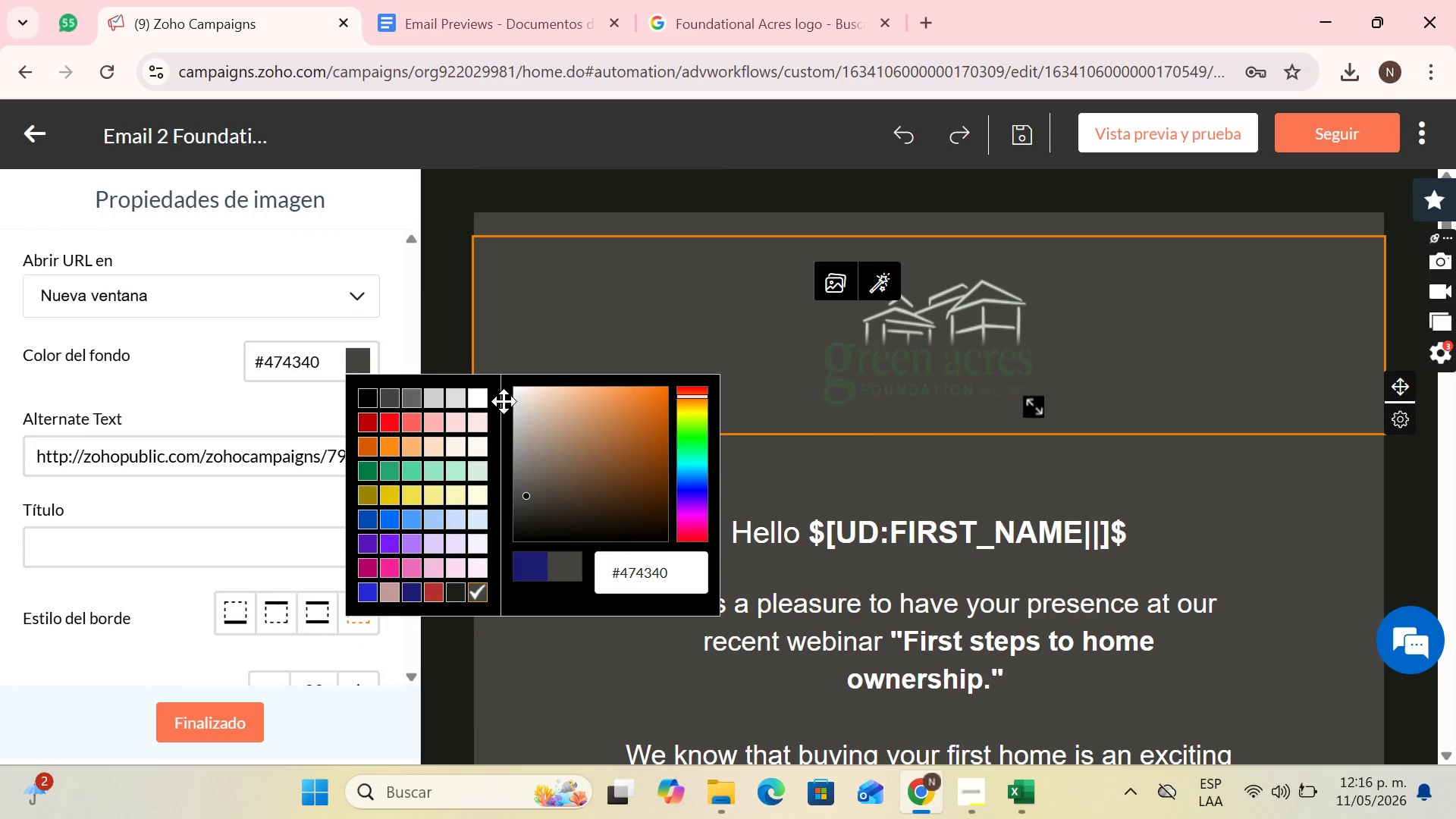 
scroll: coordinate [308, 520], scroll_direction: down, amount: 5.0
 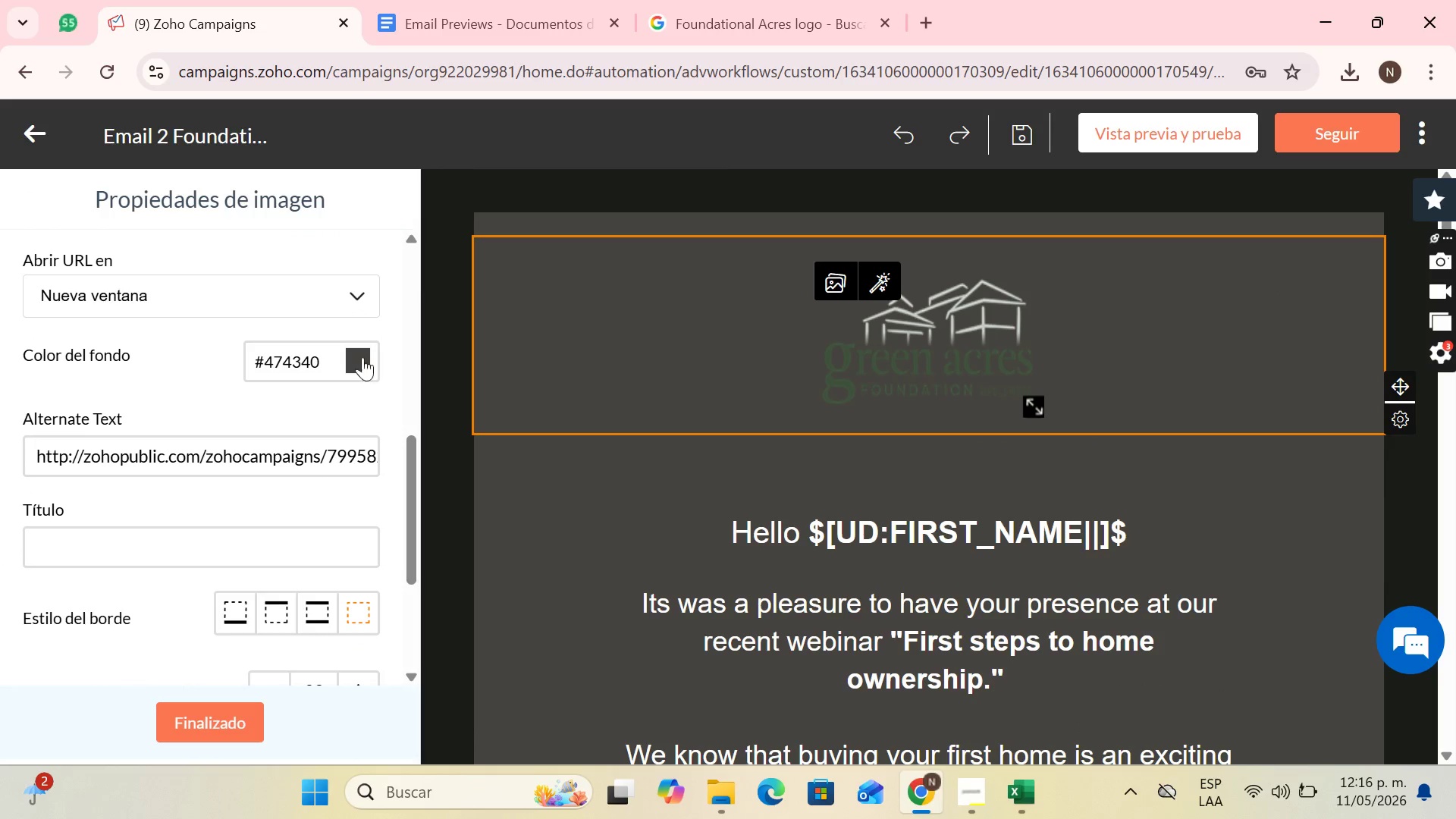 
left_click([479, 397])
 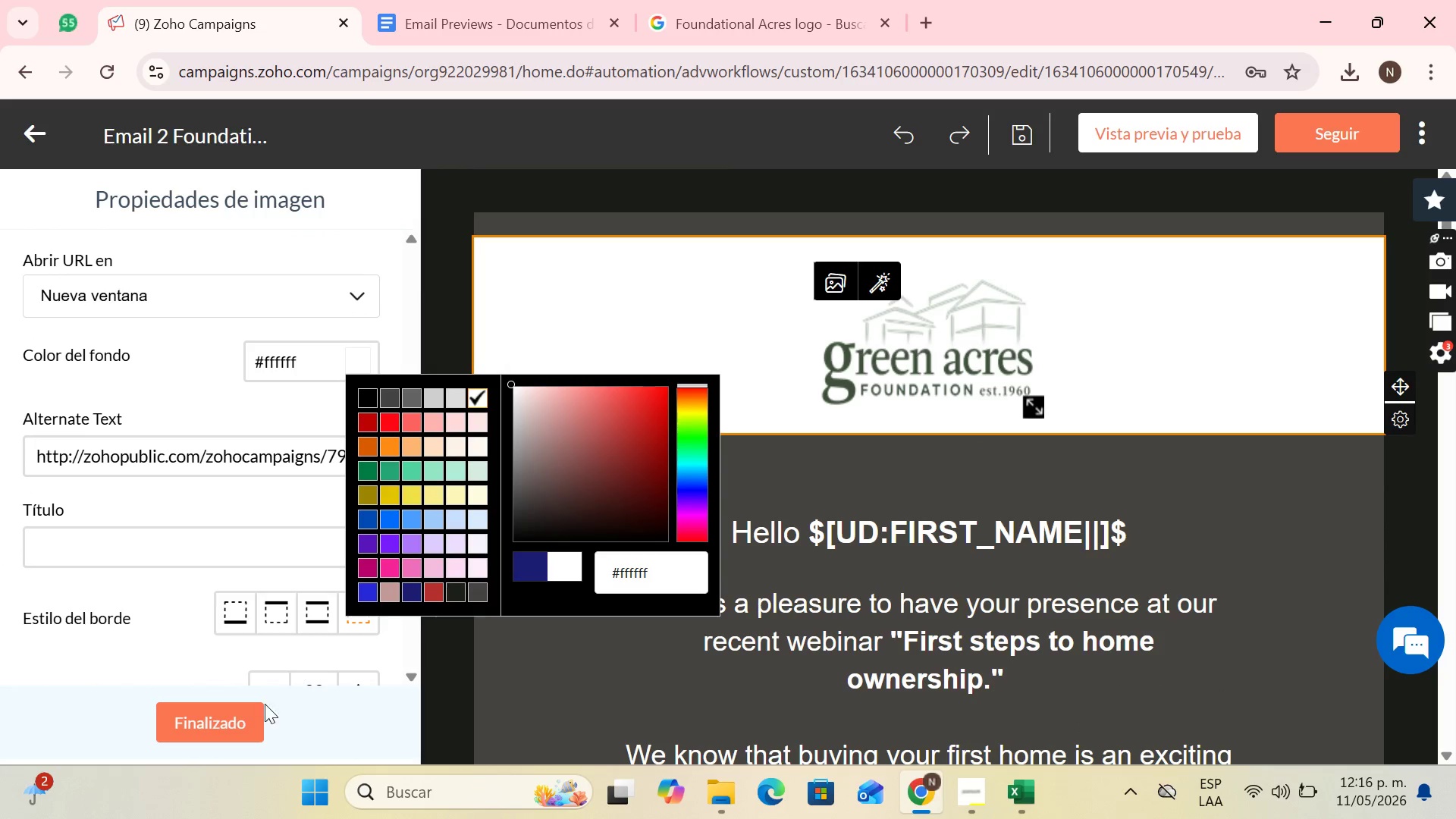 
left_click([260, 709])
 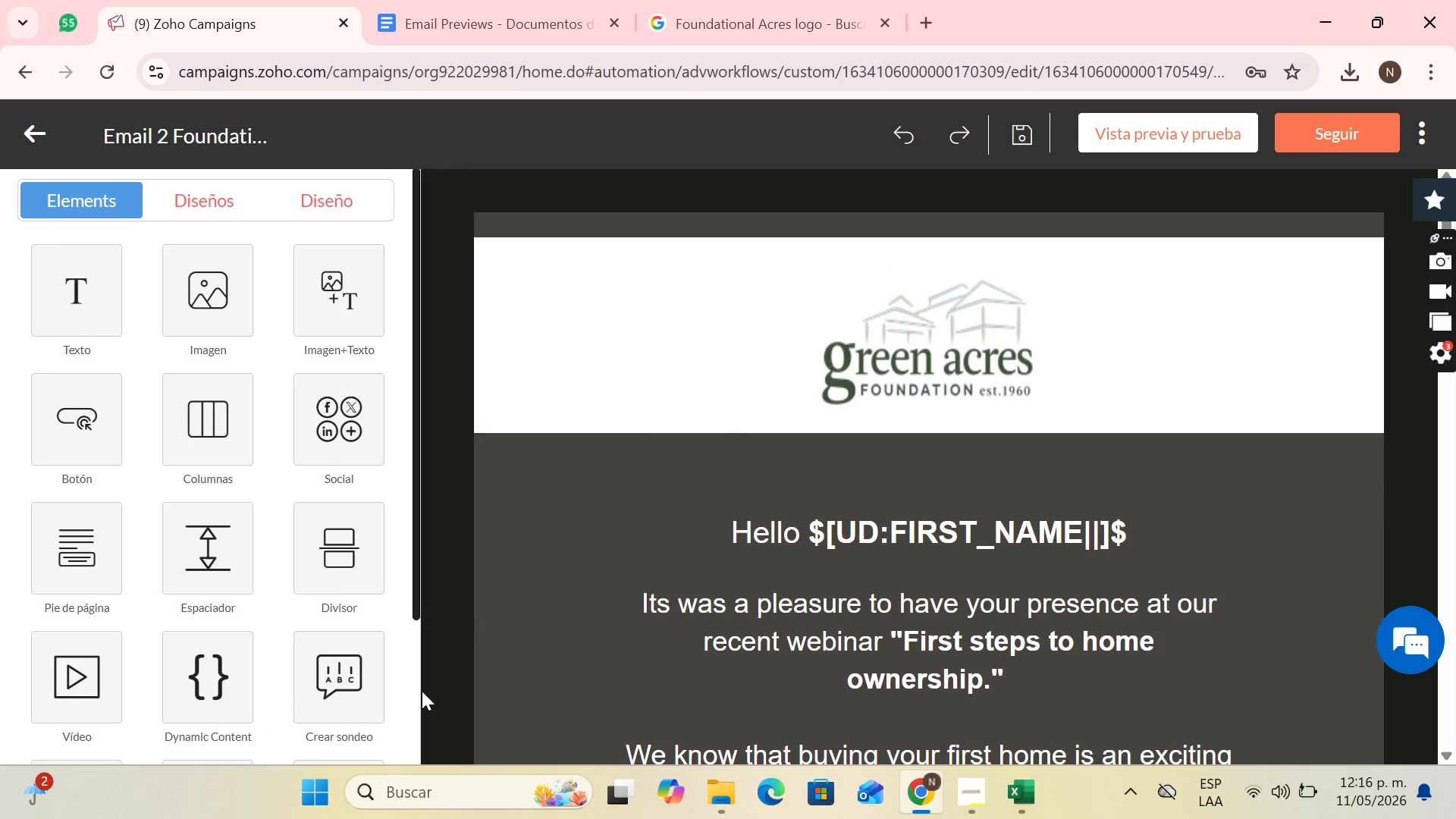 
scroll: coordinate [783, 474], scroll_direction: up, amount: 1.0
 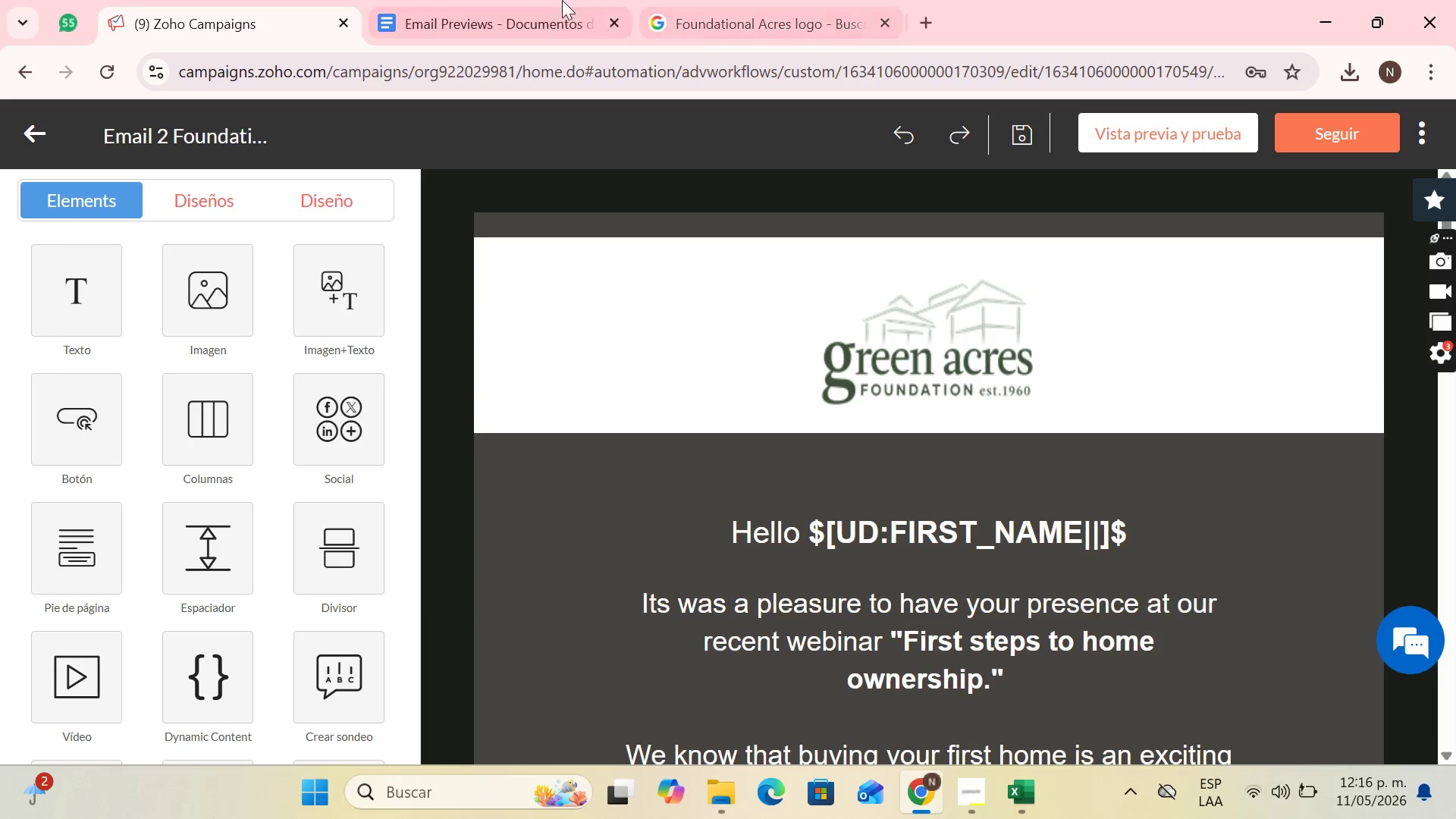 
left_click_drag(start_coordinate=[545, 0], to_coordinate=[541, 0])
 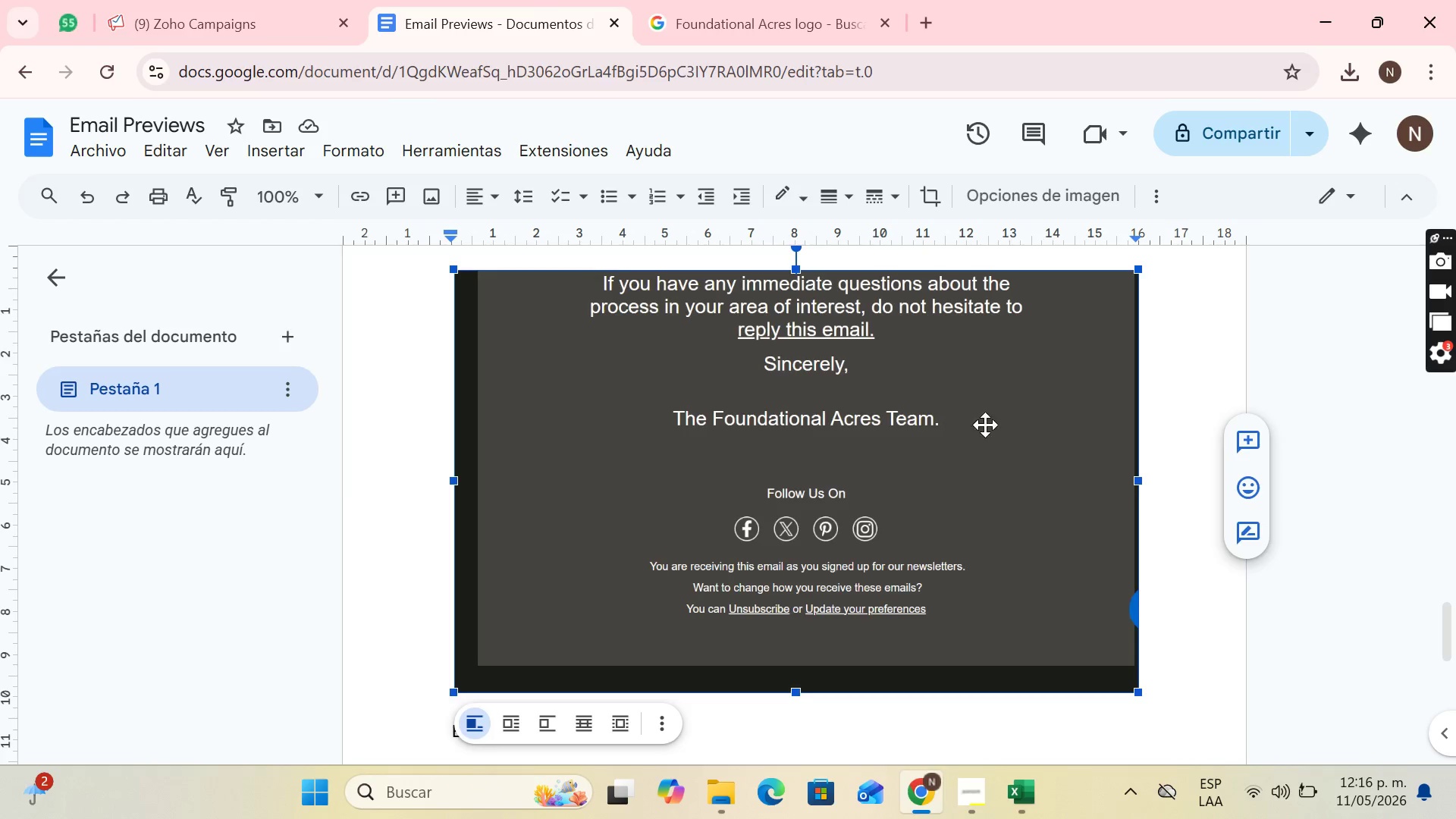 
scroll: coordinate [1148, 443], scroll_direction: up, amount: 24.0
 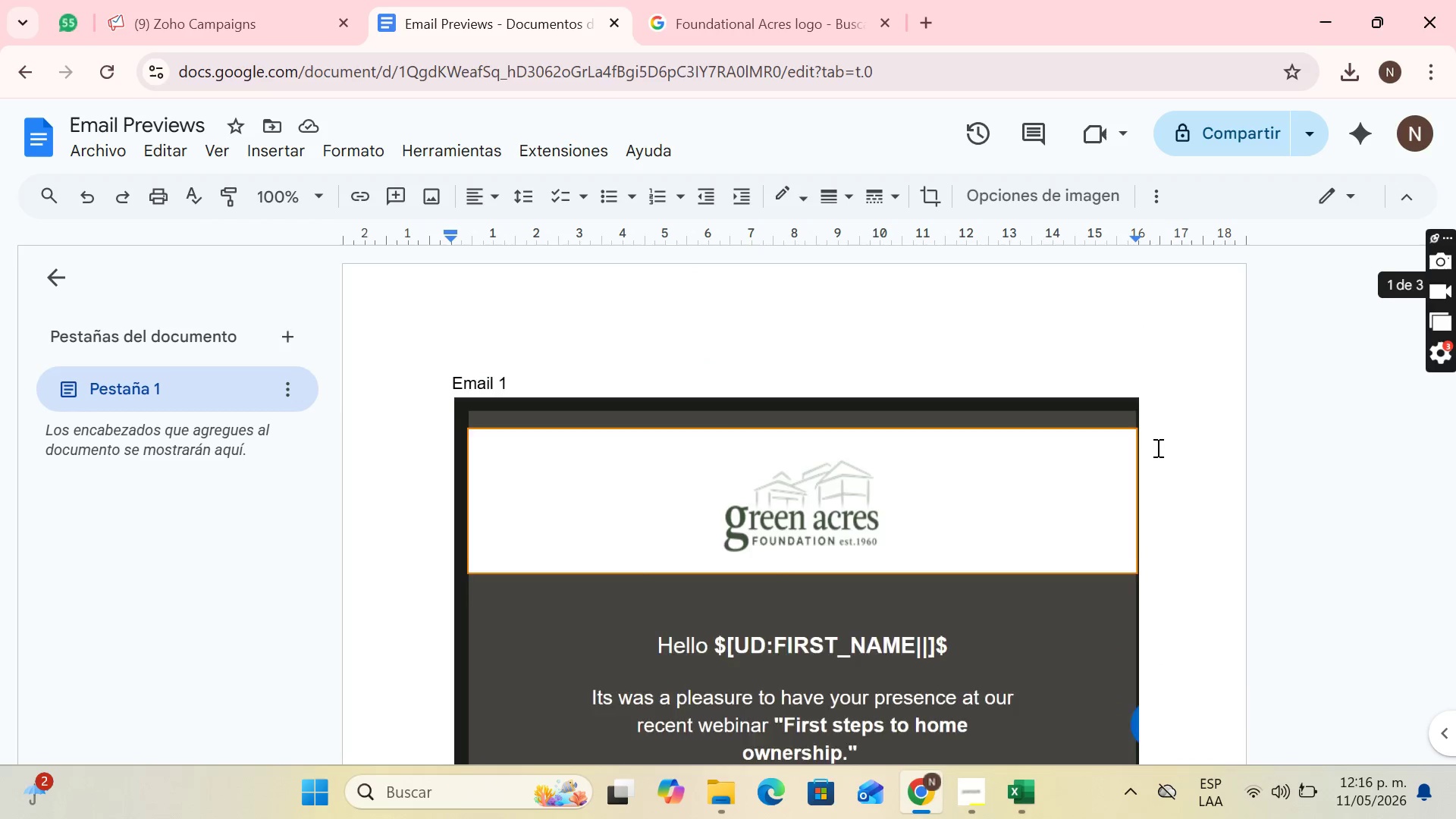 
scroll: coordinate [1150, 461], scroll_direction: down, amount: 28.0
 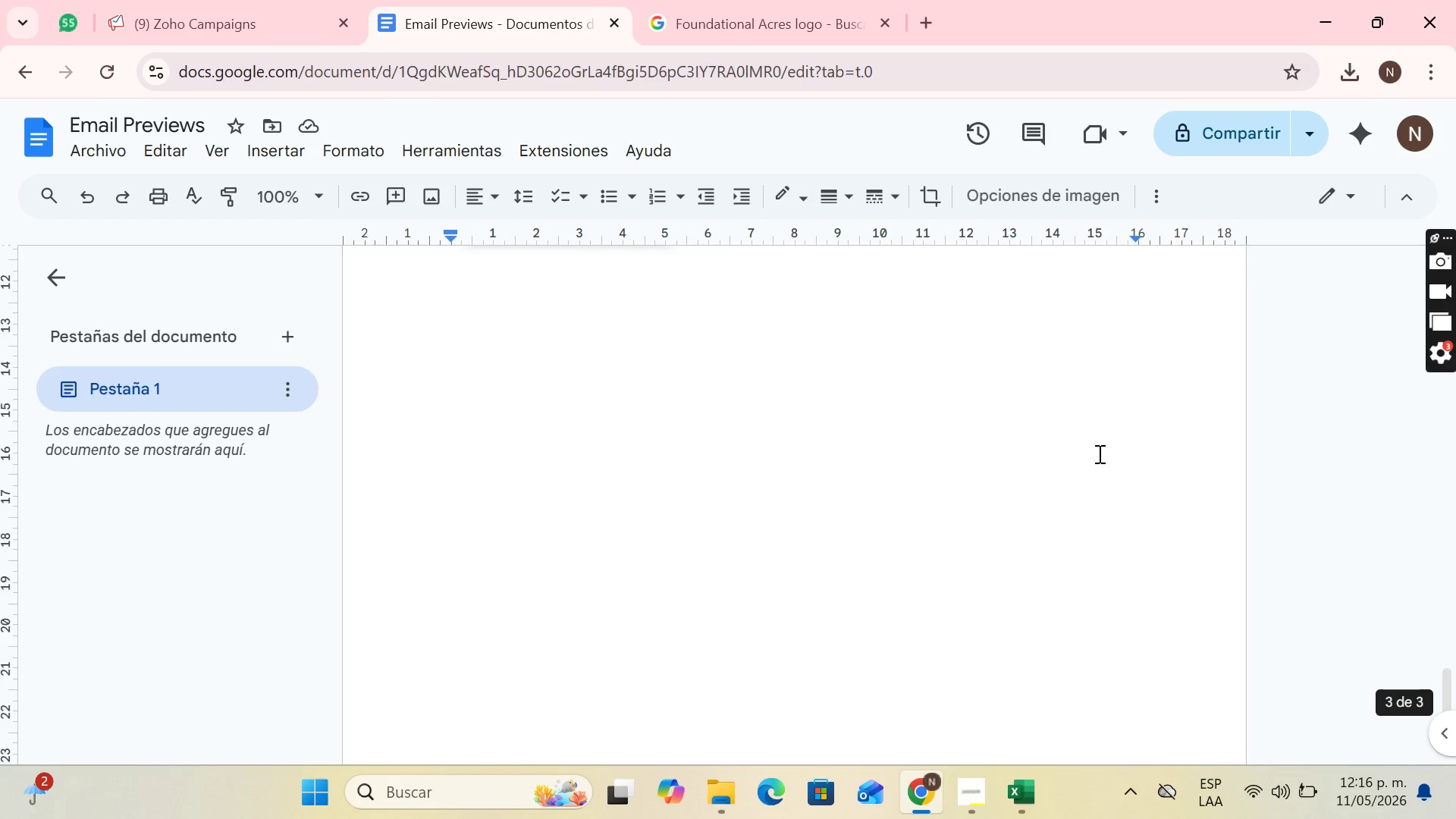 
scroll: coordinate [1097, 453], scroll_direction: up, amount: 4.0
 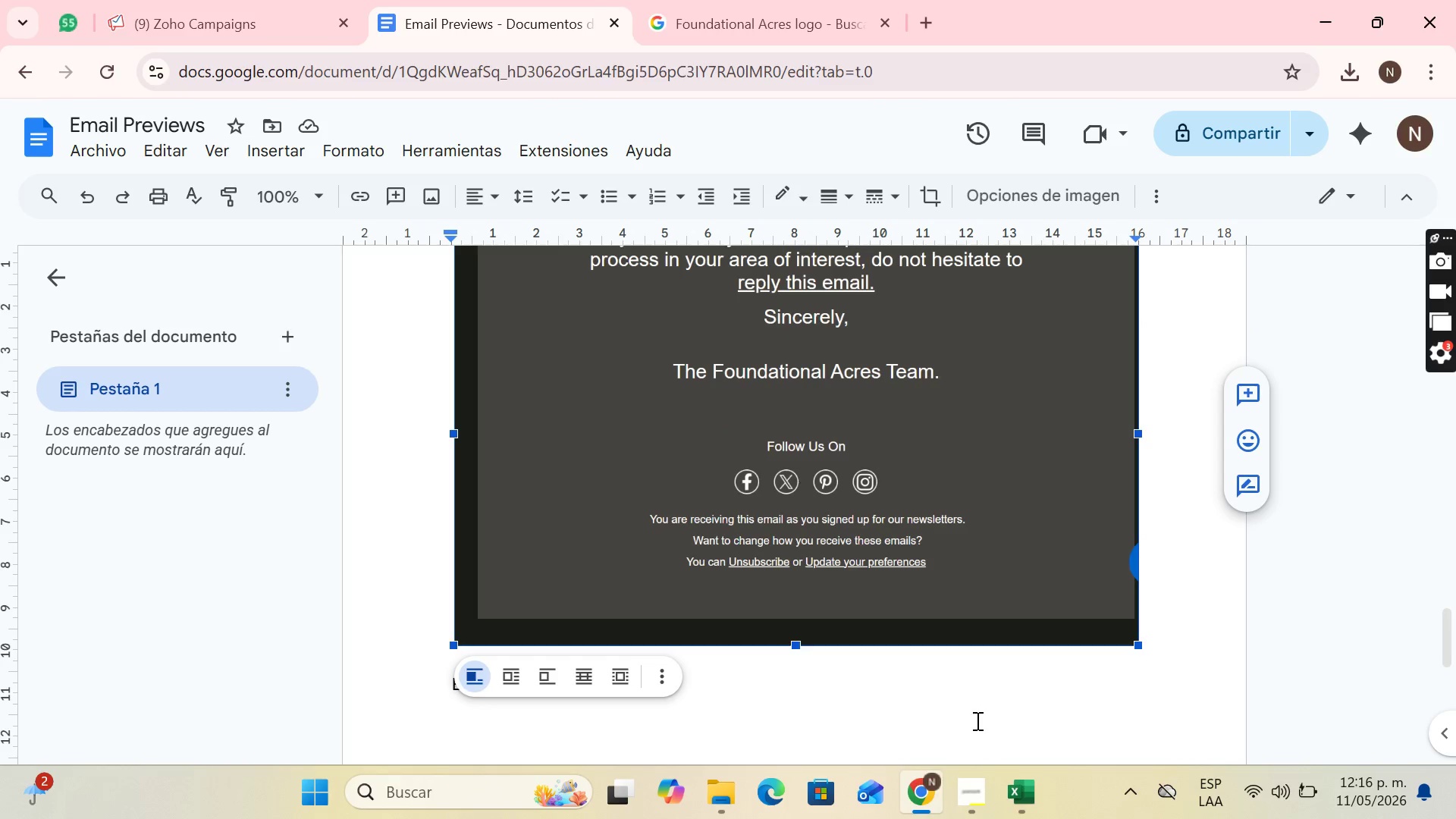 
left_click([961, 723])
 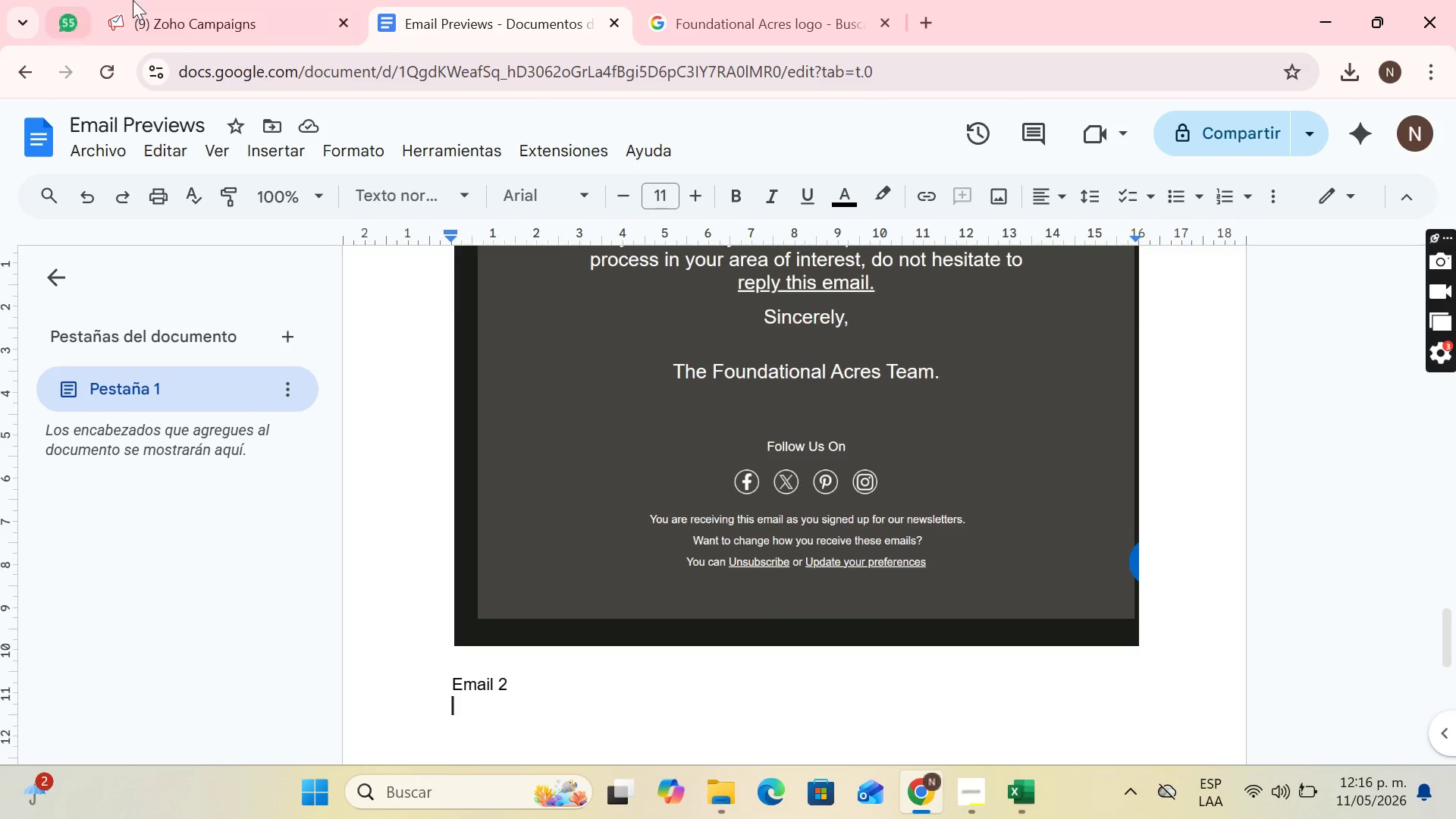 
left_click([238, 0])
 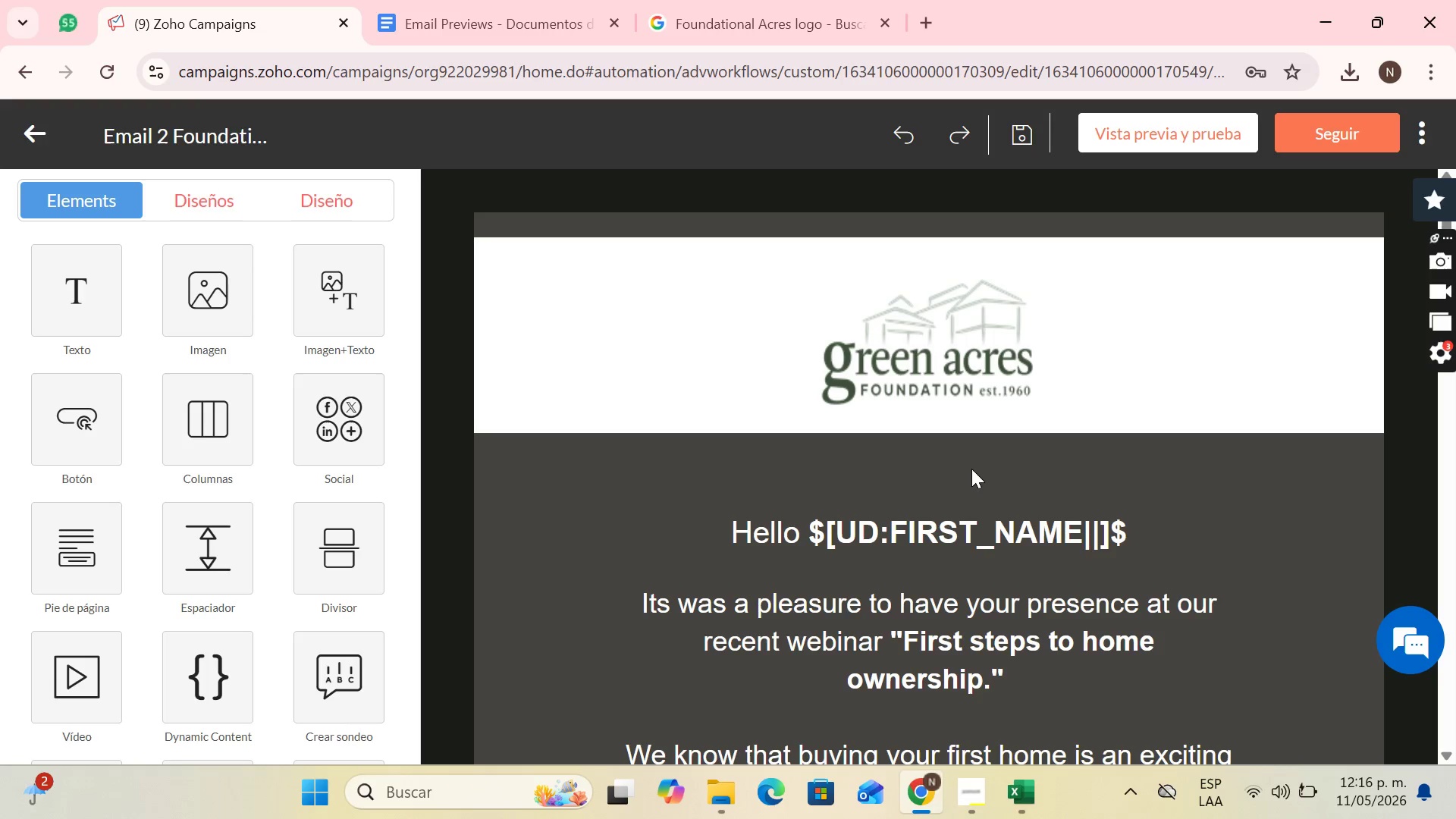 
scroll: coordinate [972, 467], scroll_direction: down, amount: 1.0
 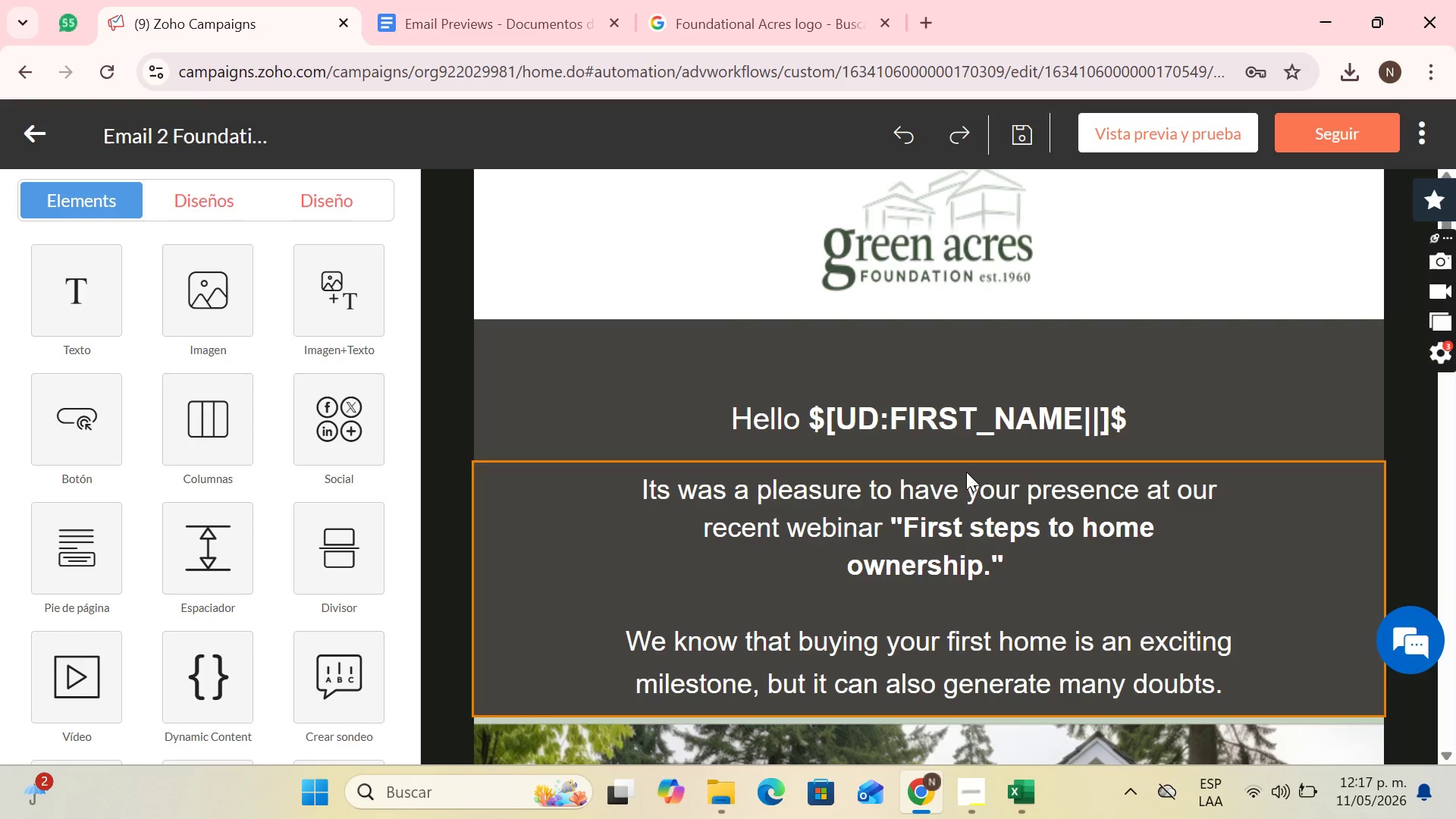 
left_click([773, 0])
 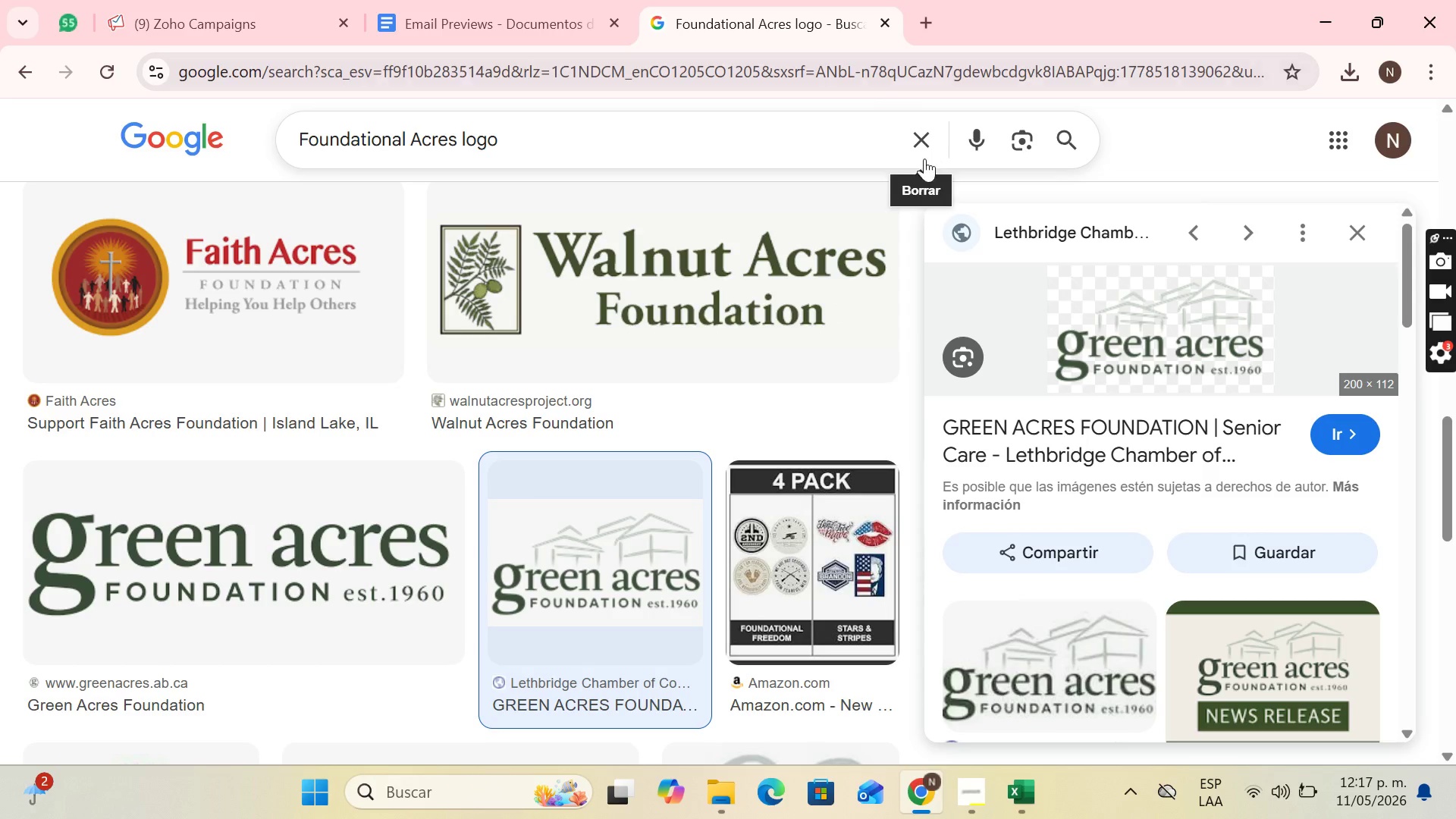 
left_click([922, 145])
 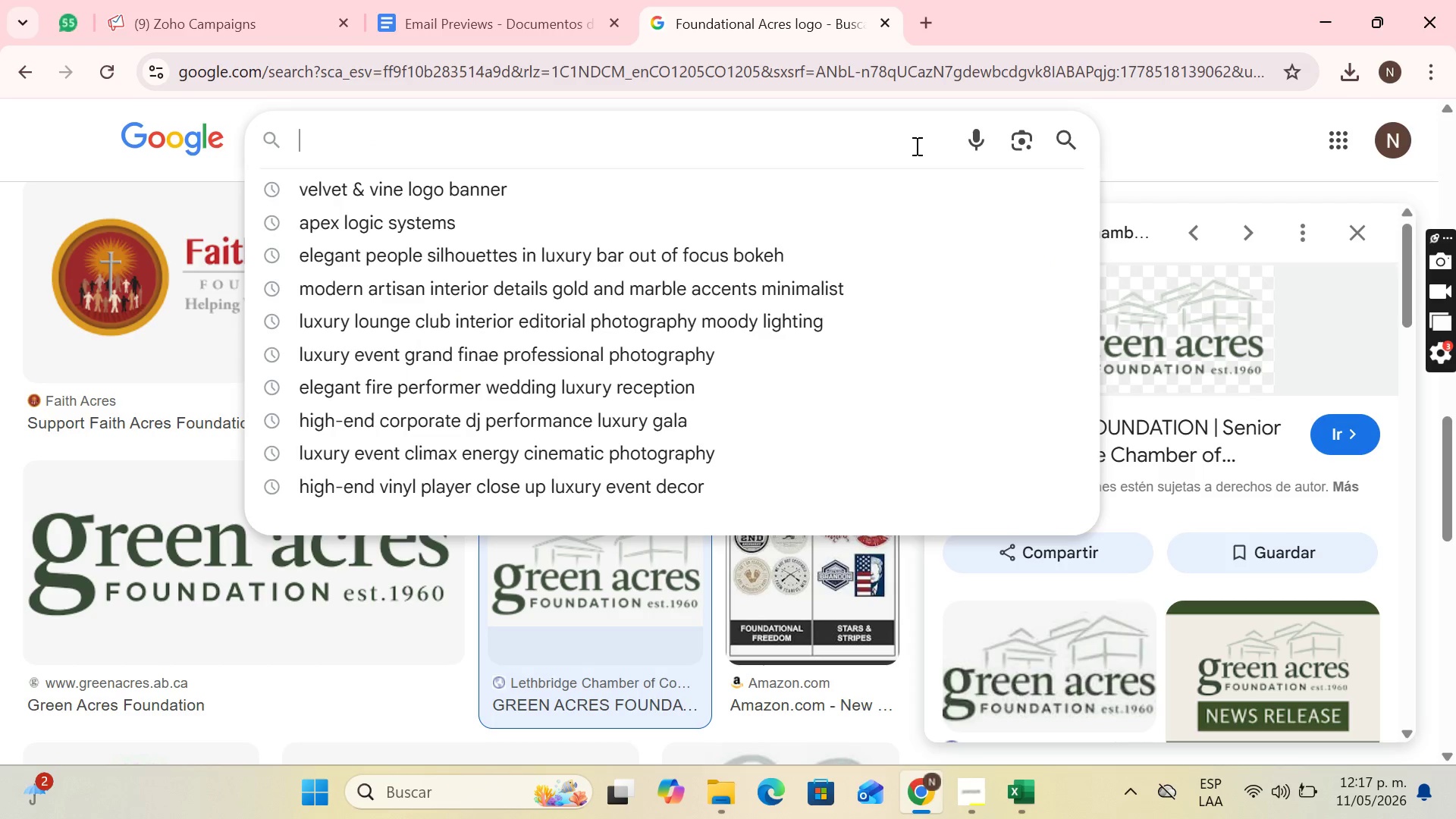 
type(luxur)
key(Backspace)
type(t)
key(Backspace)
type(ry minimalist)
 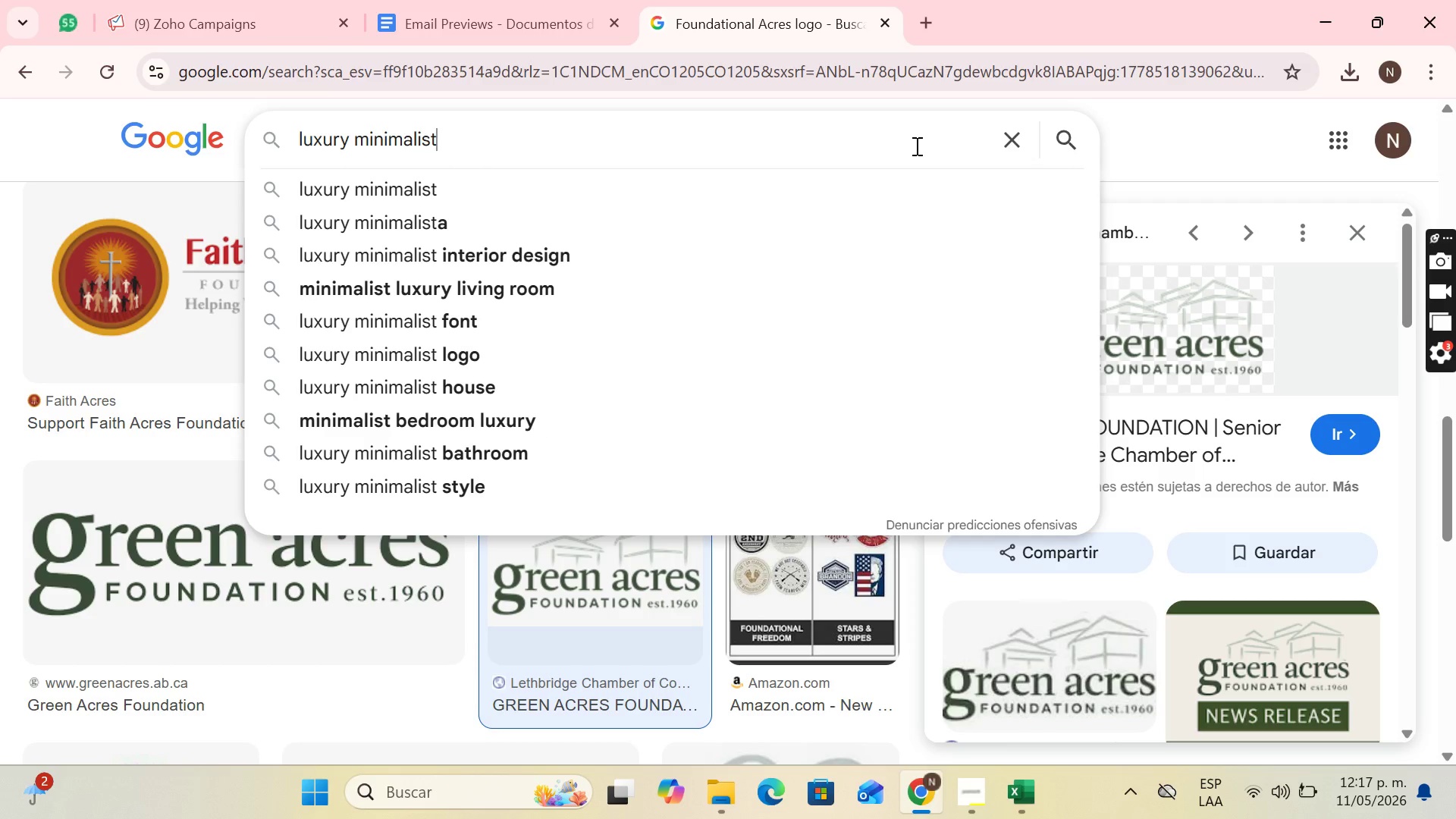 
type( financial planning desk overe)
key(Backspace)
type(head photo)
 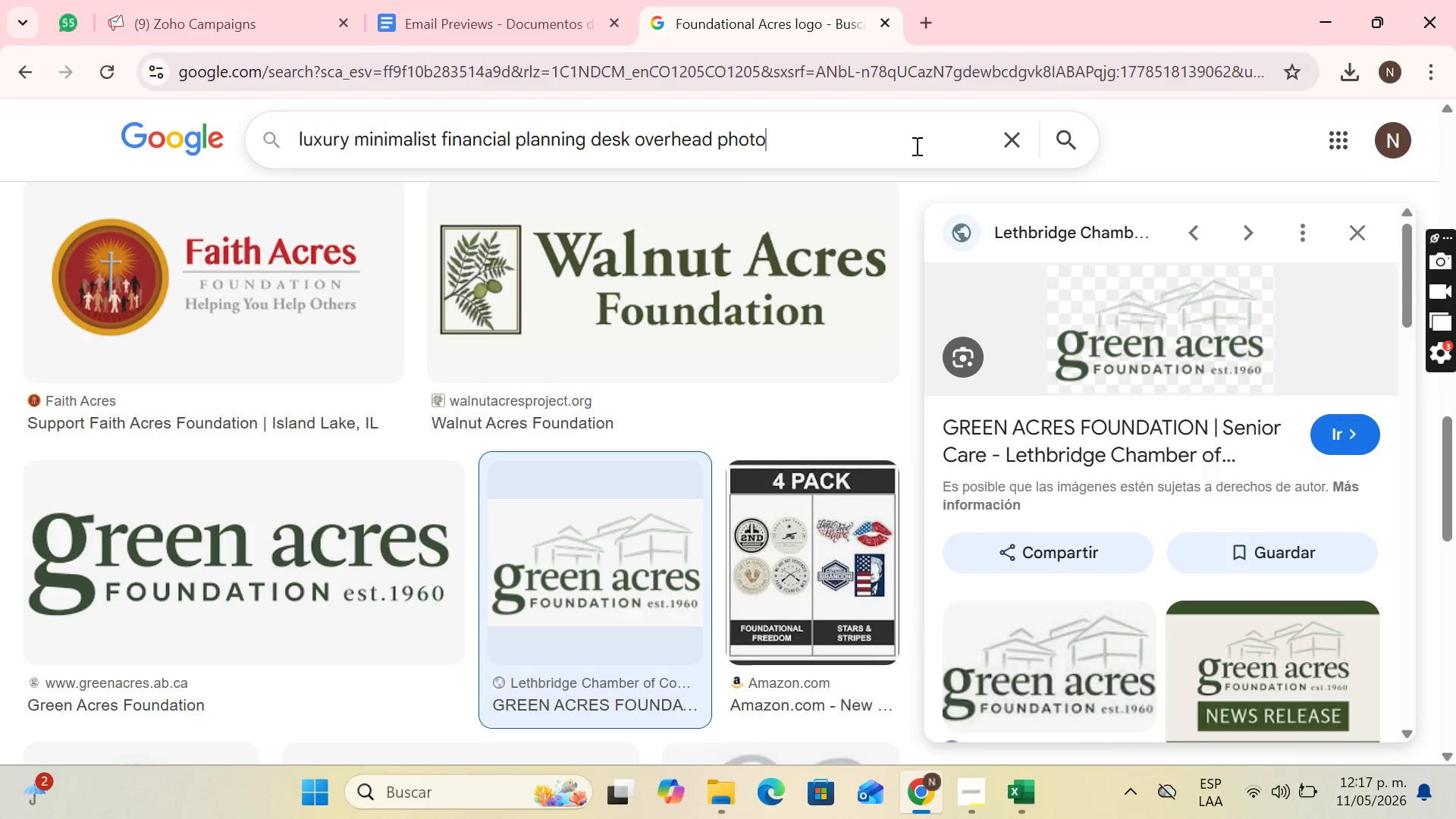 
key(Enter)
 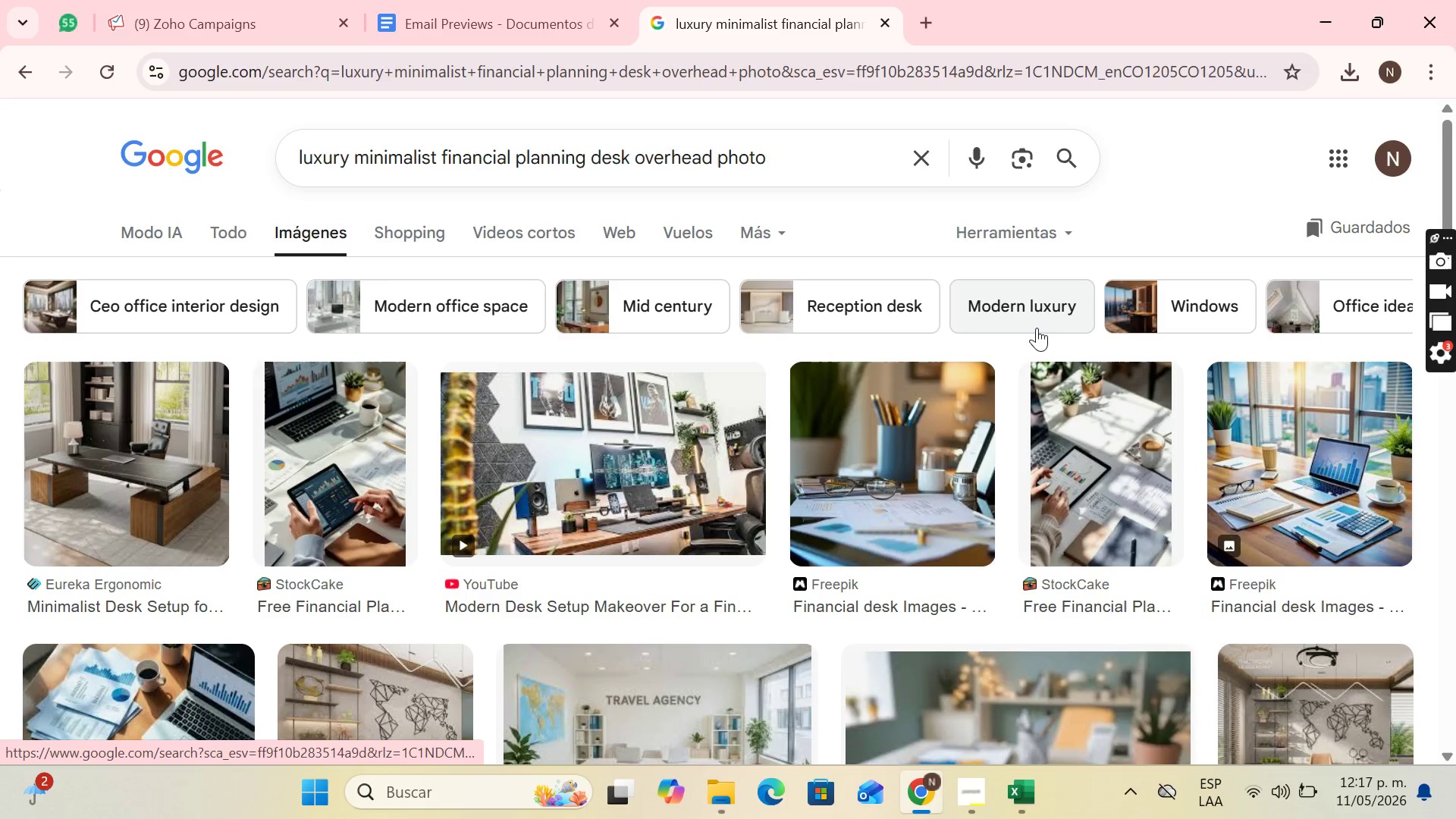 
scroll: coordinate [953, 435], scroll_direction: down, amount: 2.0
 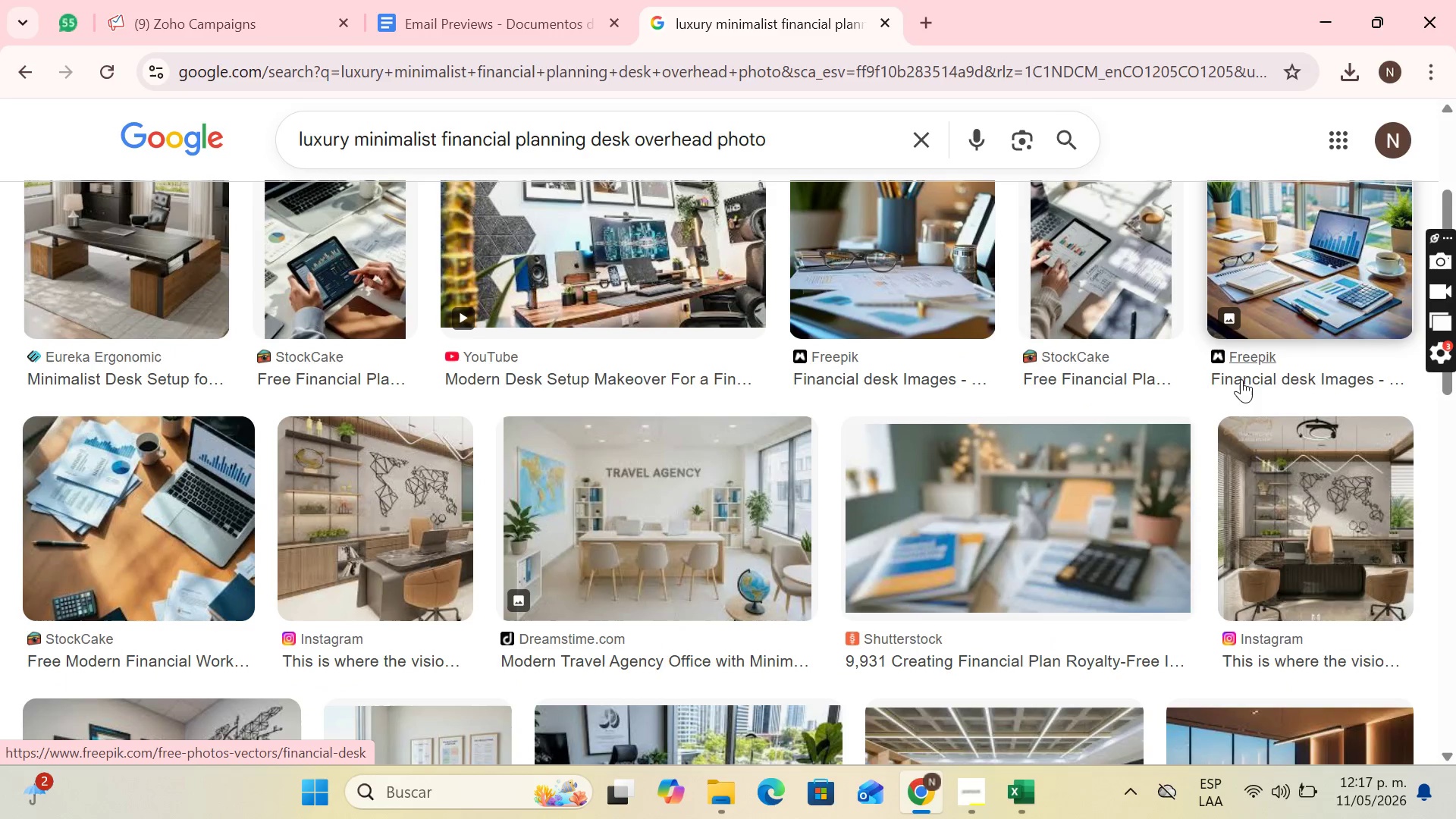 
scroll: coordinate [1238, 391], scroll_direction: up, amount: 2.0
 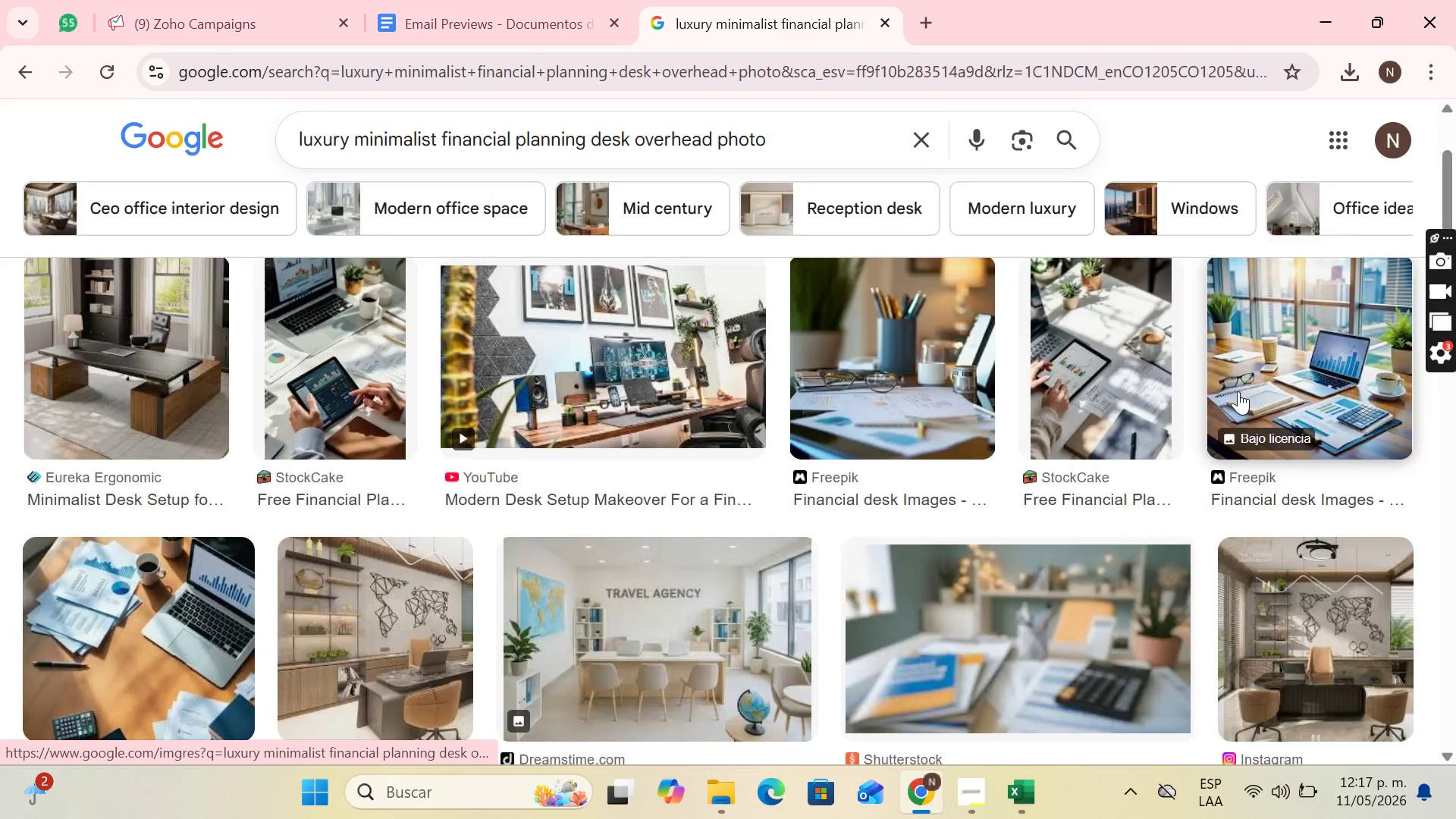 
mouse_move([1260, 384])
 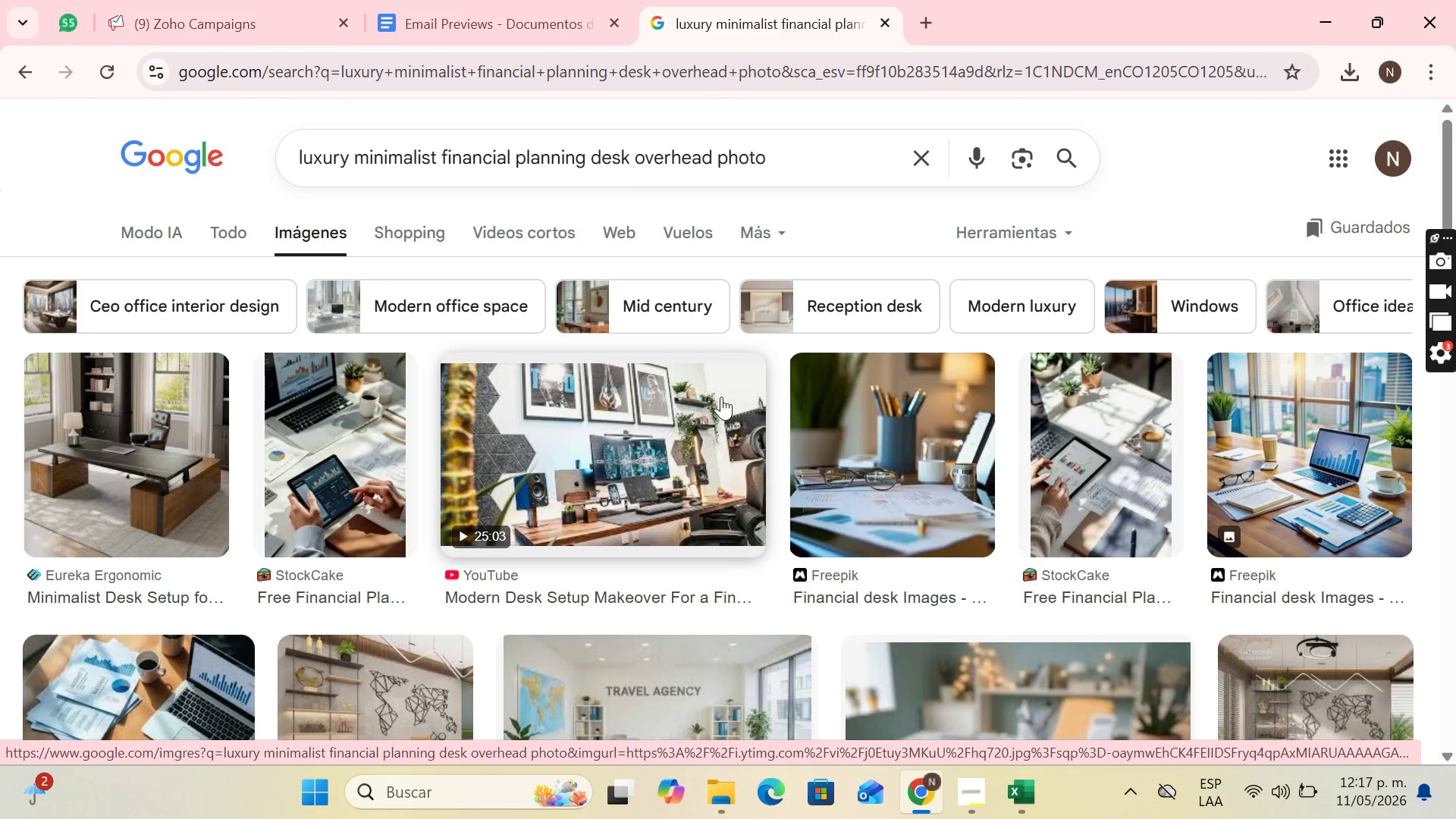 
scroll: coordinate [281, 254], scroll_direction: down, amount: 6.0
 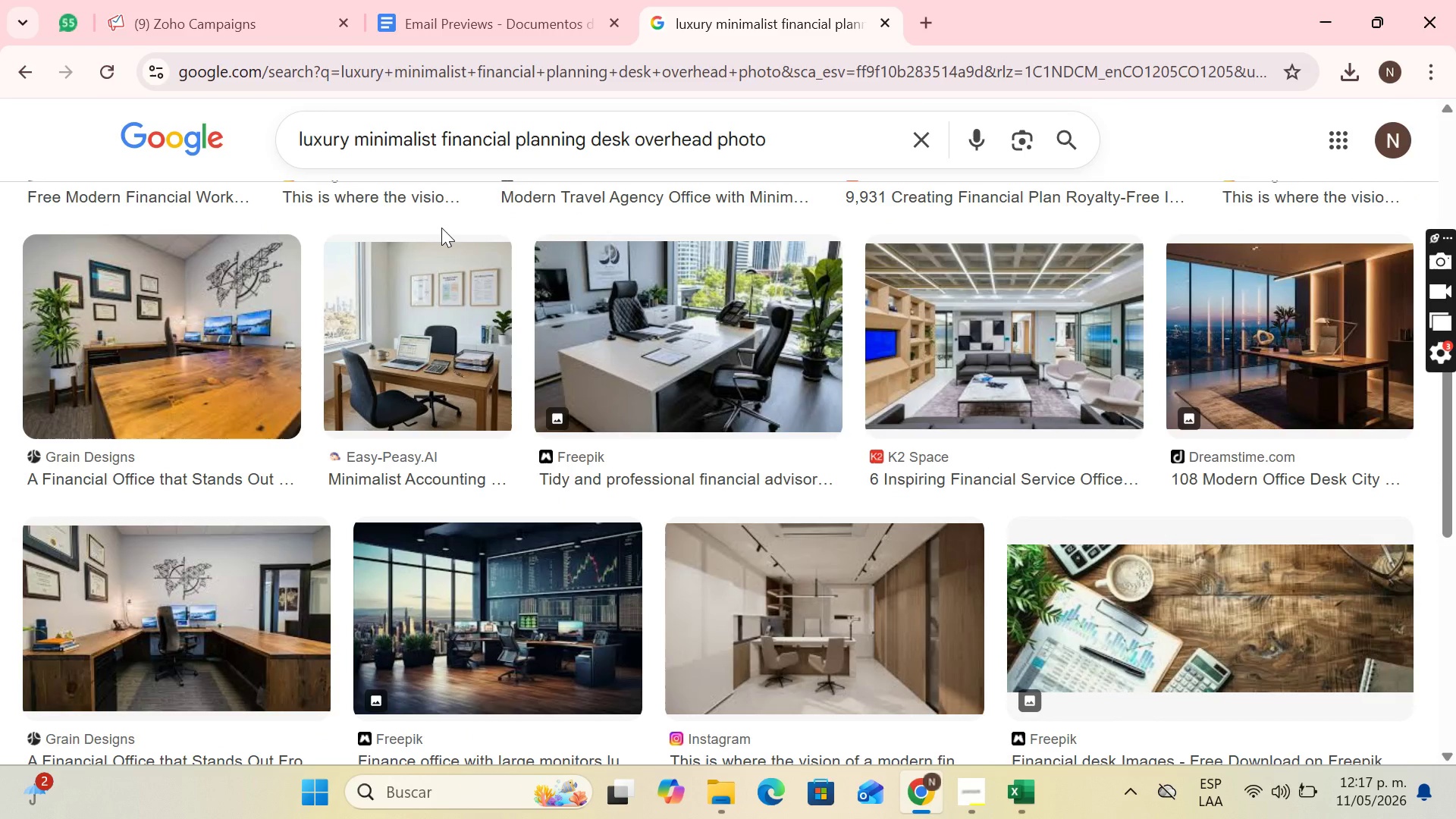 
left_click([238, 566])
 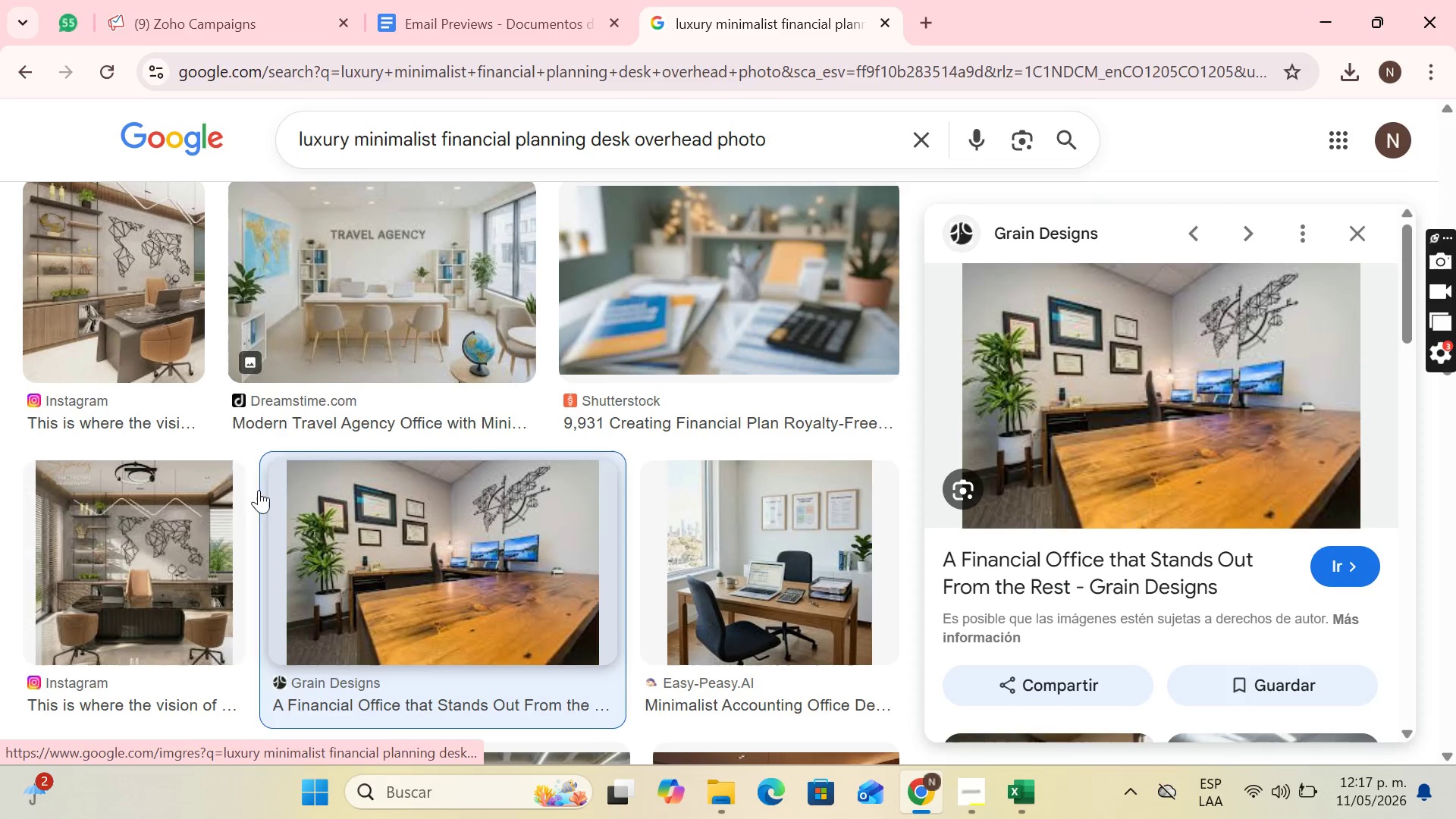 
scroll: coordinate [170, 373], scroll_direction: up, amount: 3.0
 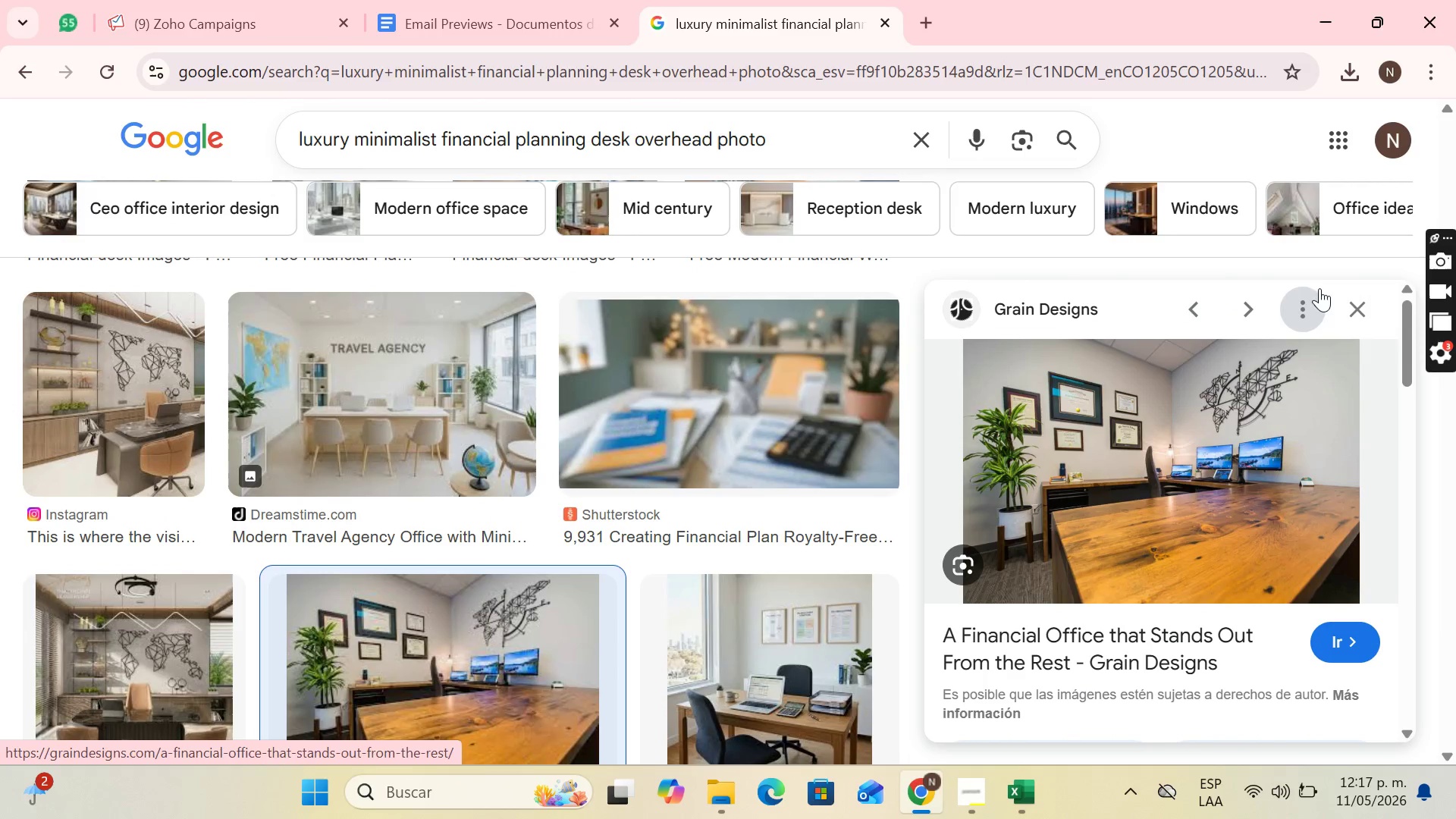 
left_click([1367, 308])
 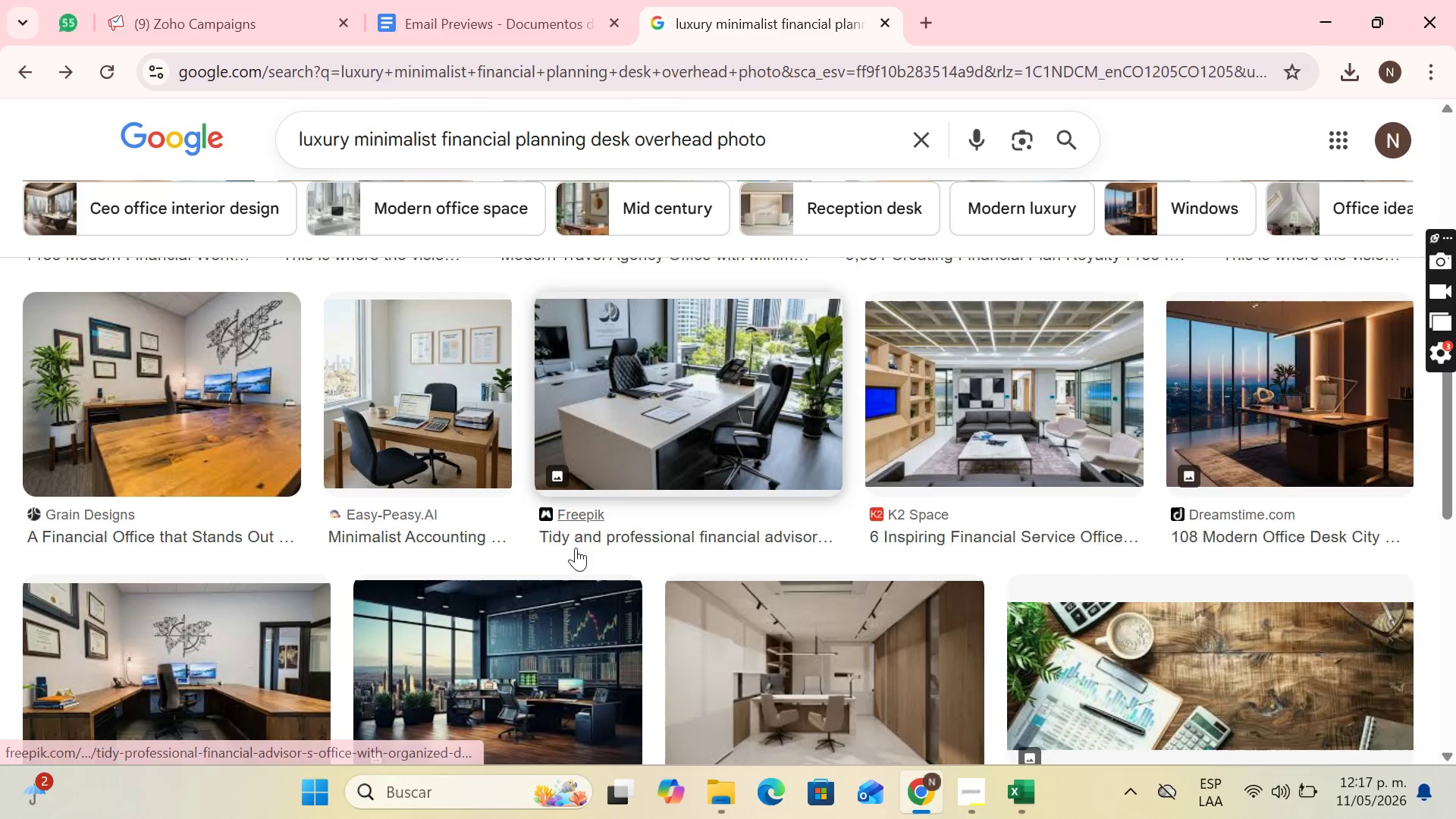 
left_click([101, 475])
 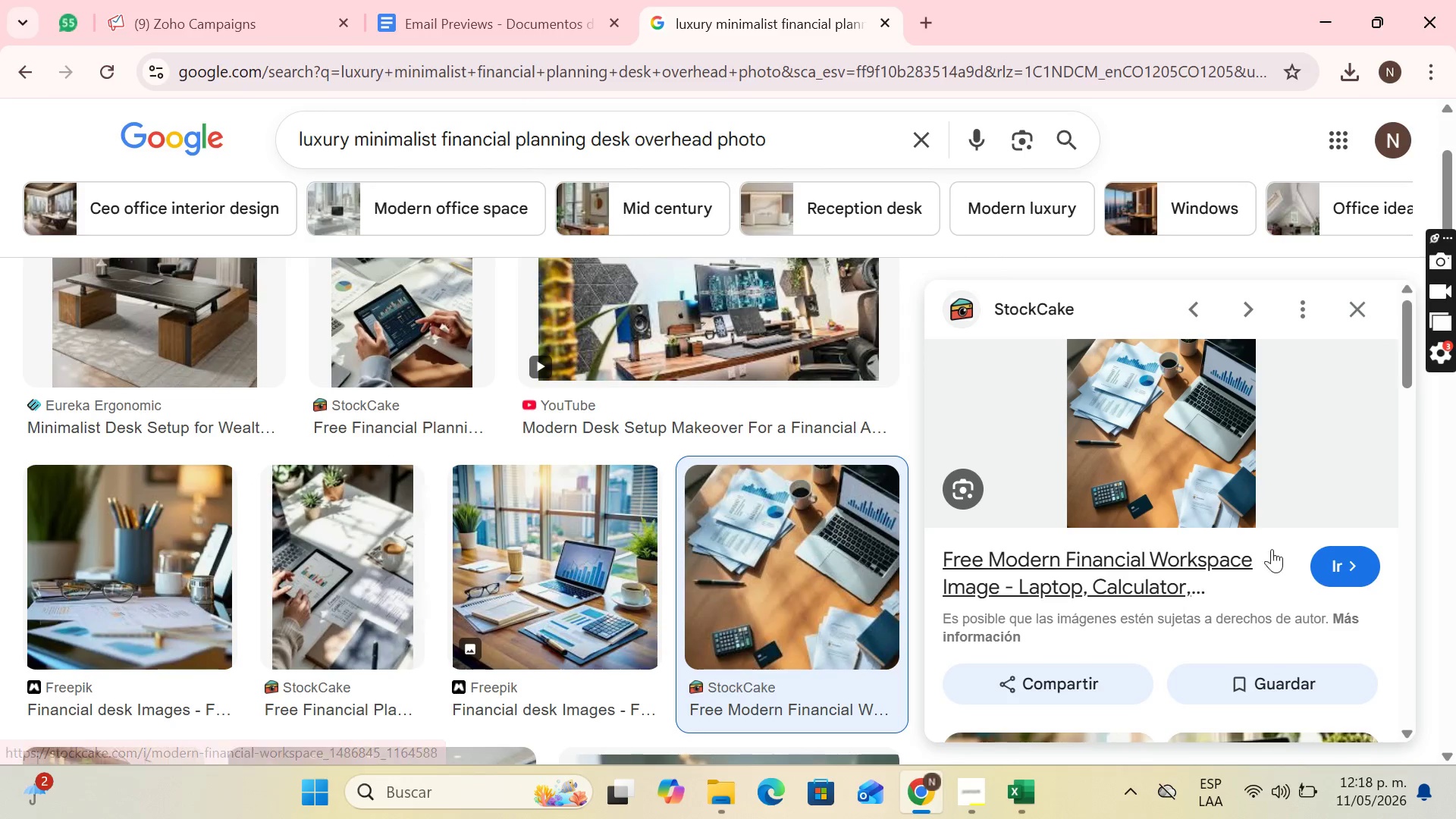 
scroll: coordinate [387, 504], scroll_direction: up, amount: 4.0
 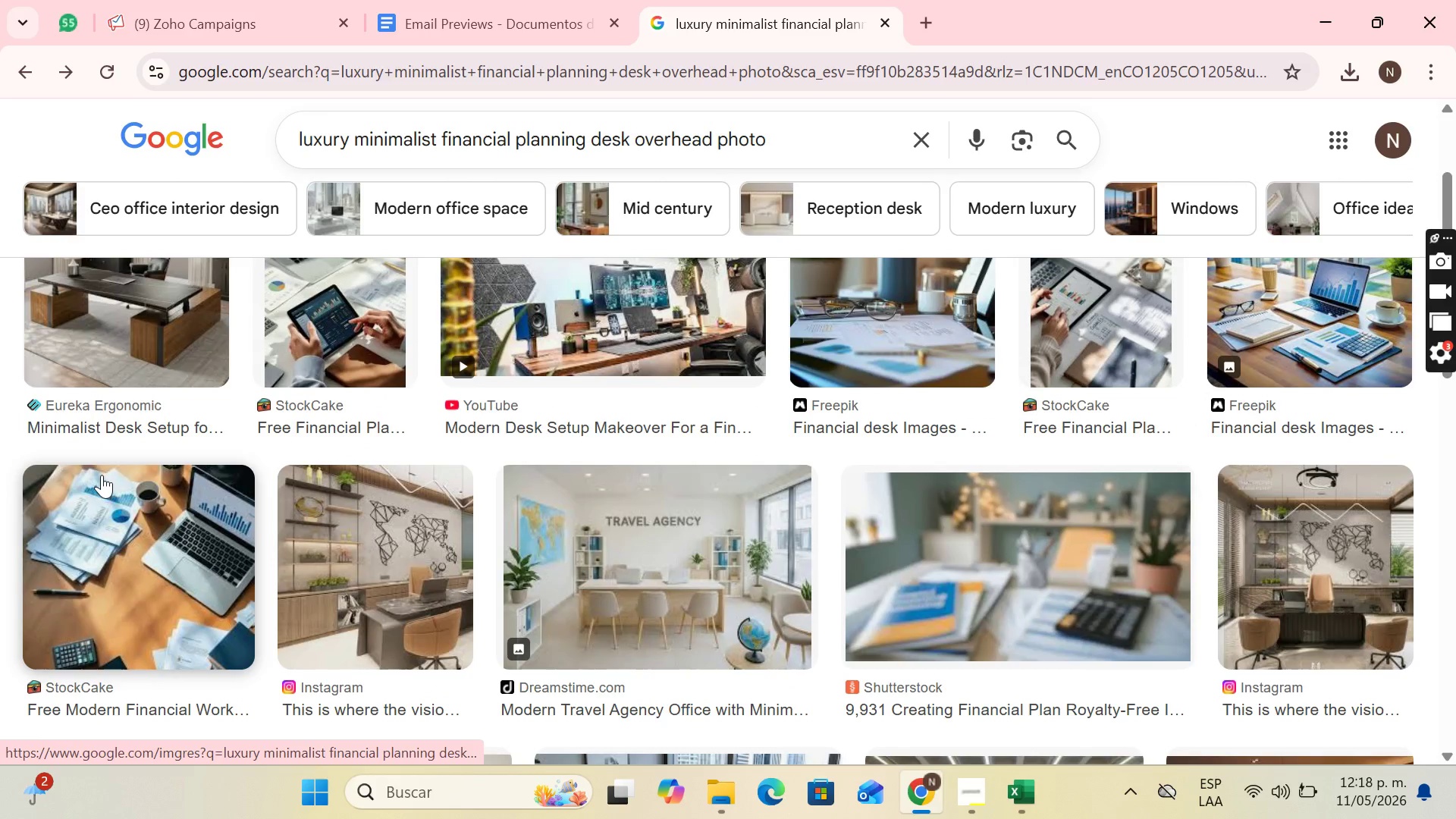 
right_click([1225, 480])
 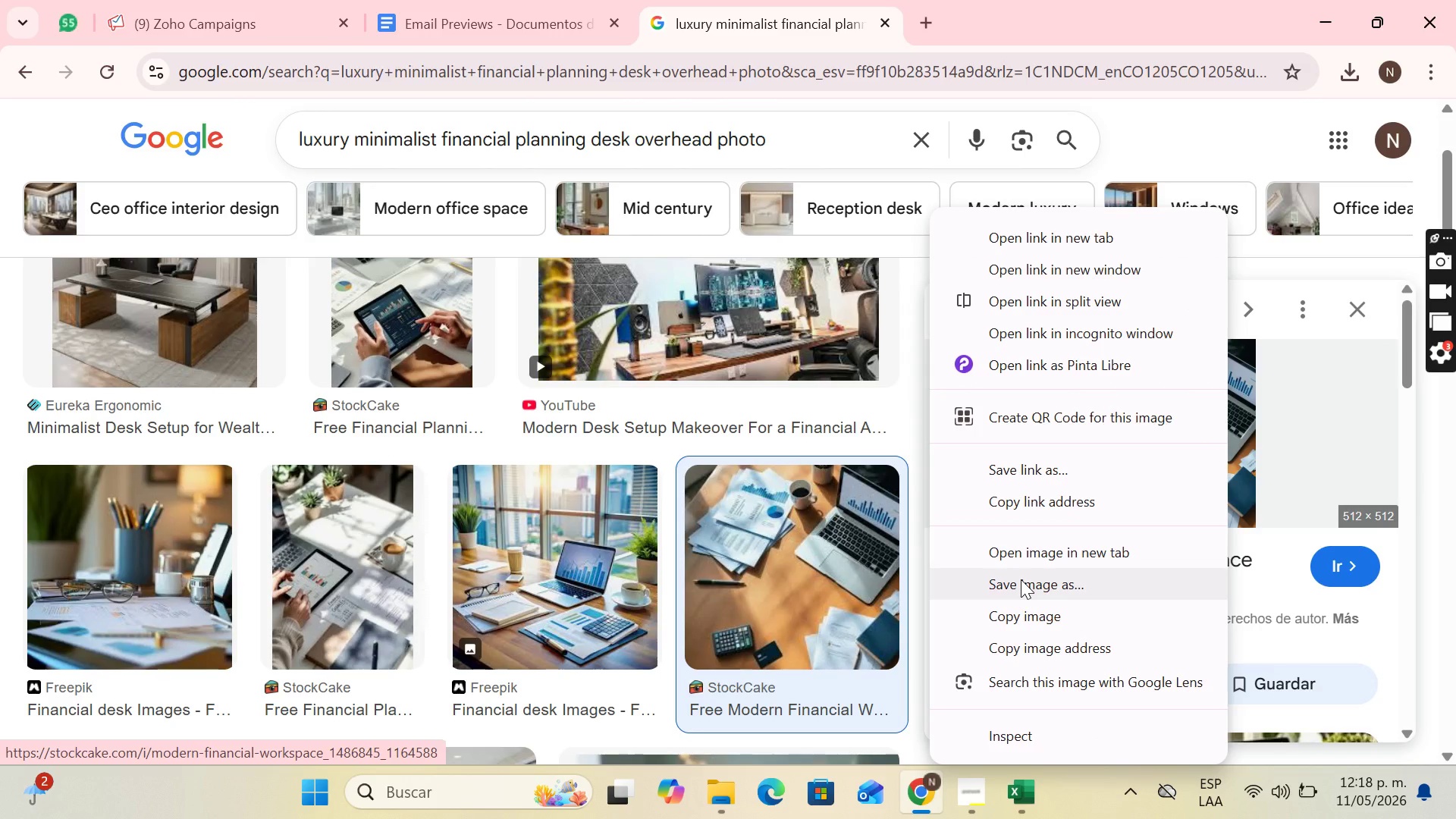 
left_click([1021, 579])
 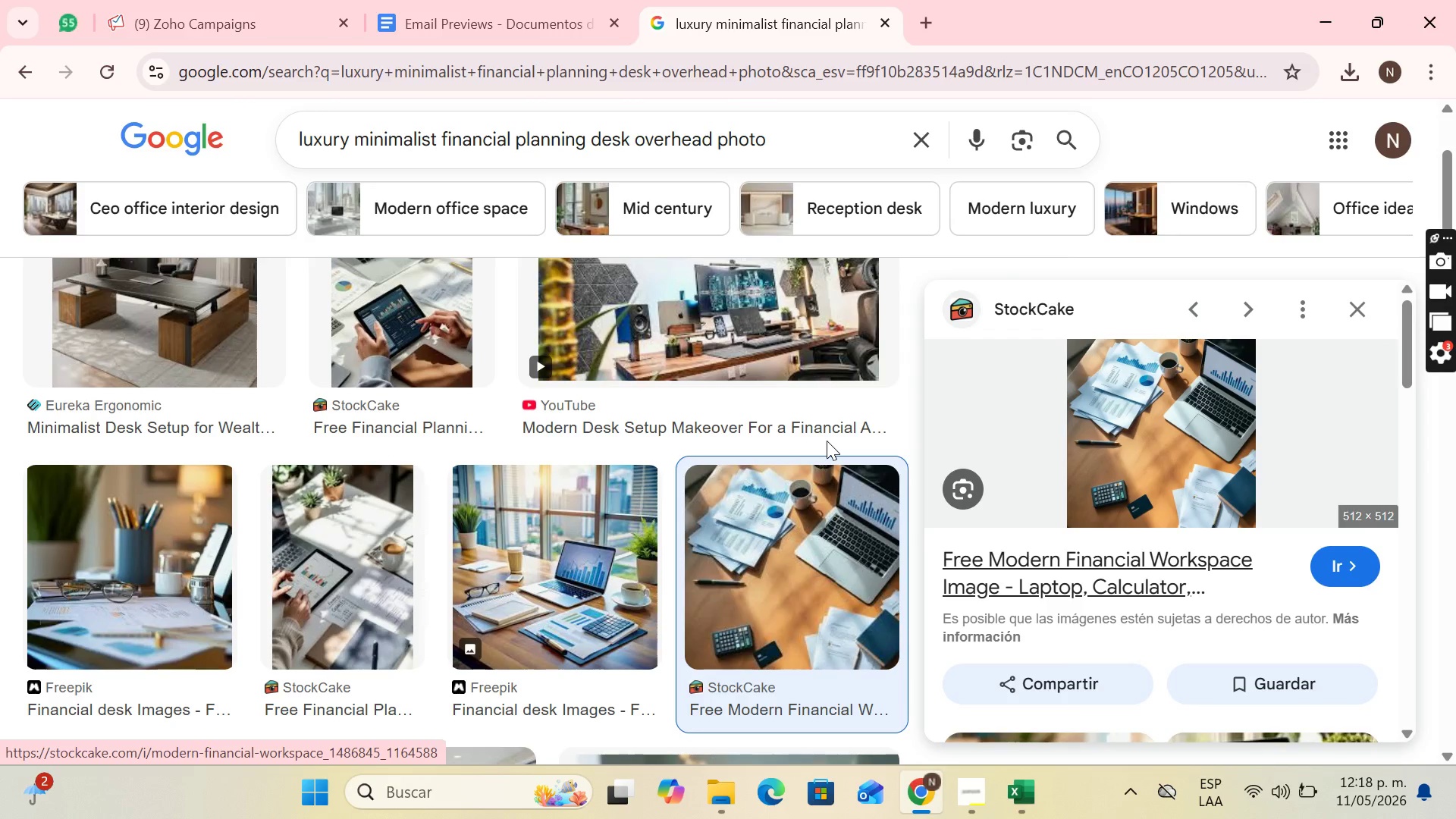 
mouse_move([808, 444])
 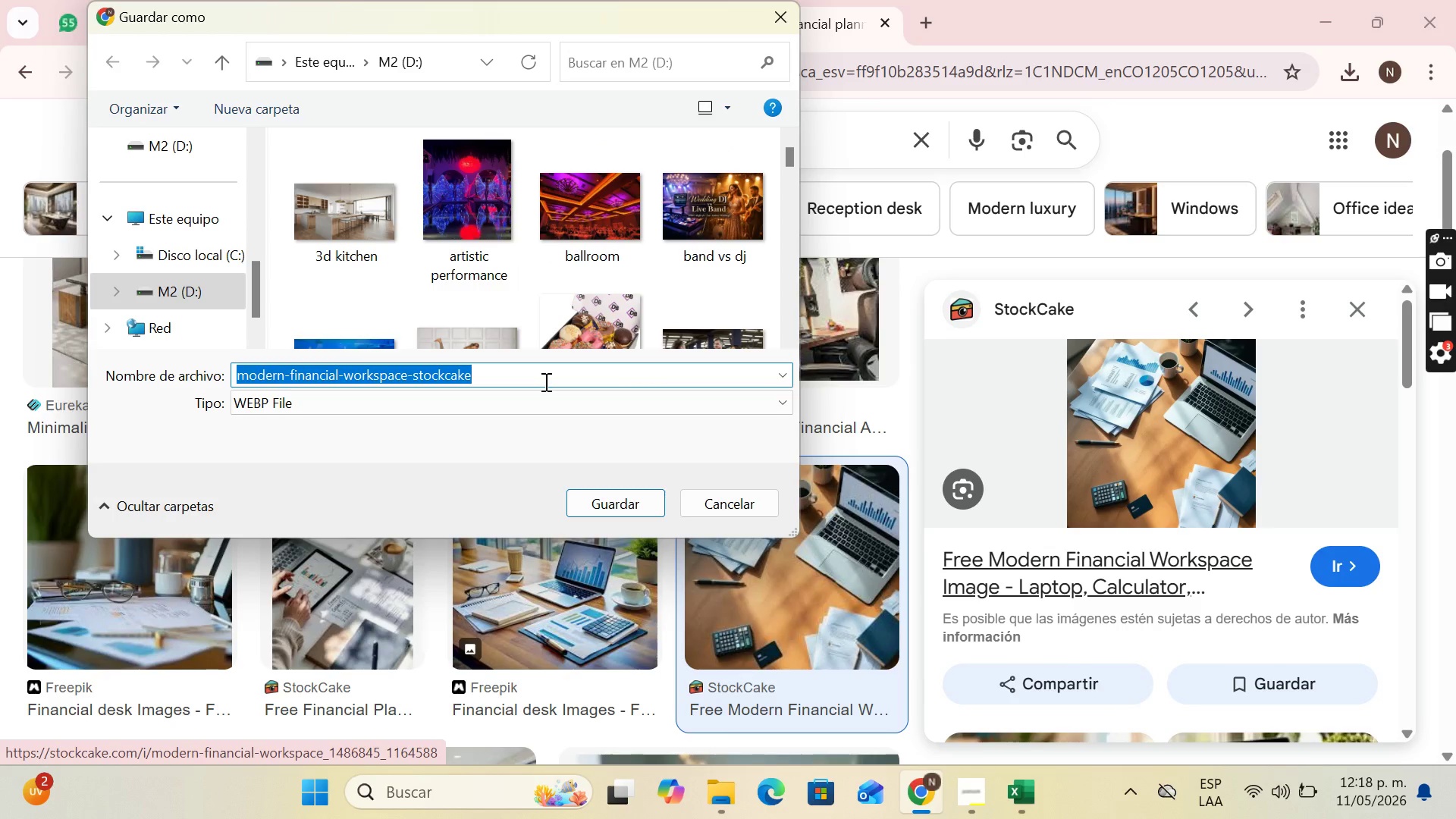 
key(Backspace)
type(Fian)
key(Backspace)
key(Backspace)
type(nancial Workspace)
 